 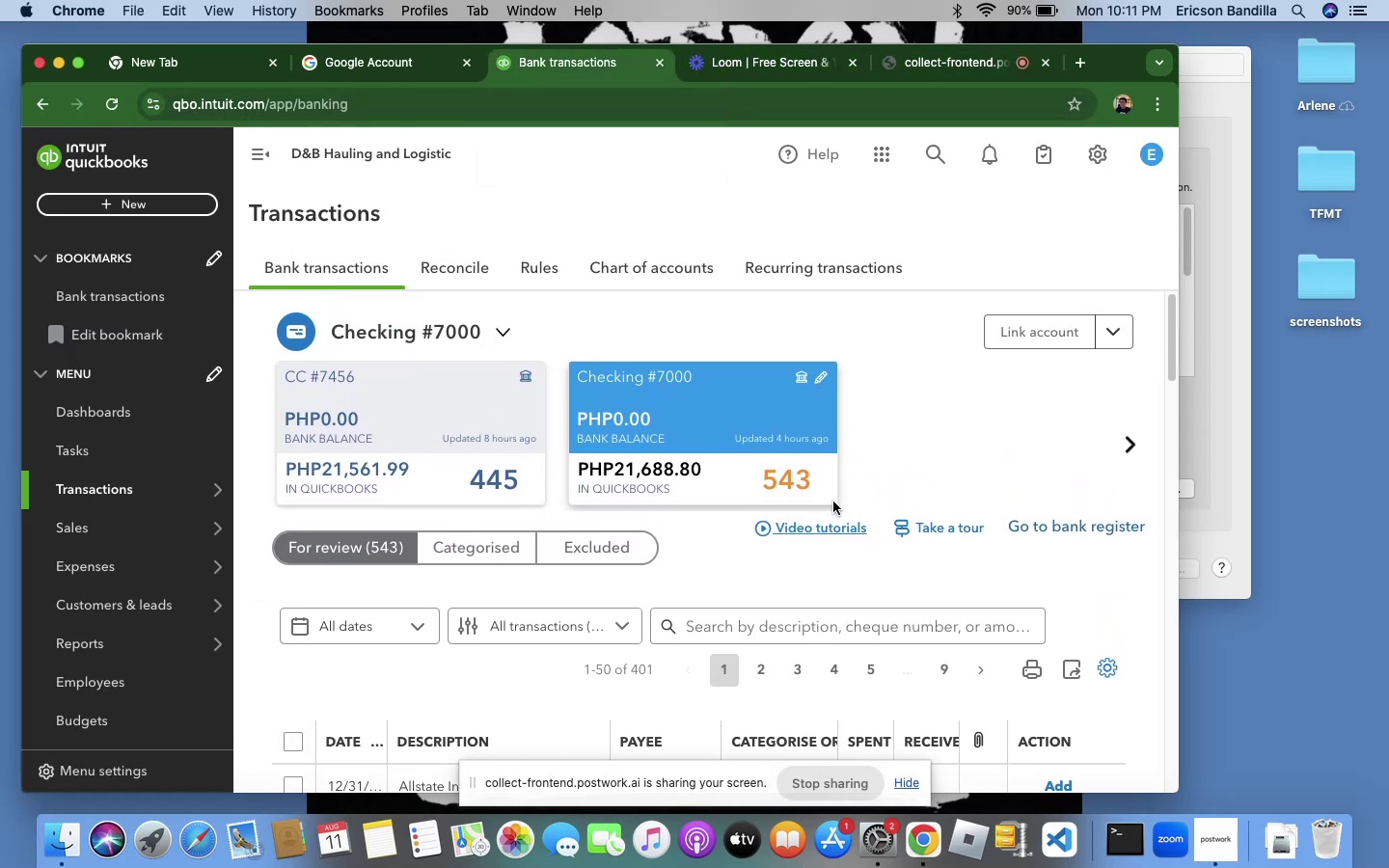 
left_click([483, 450])
 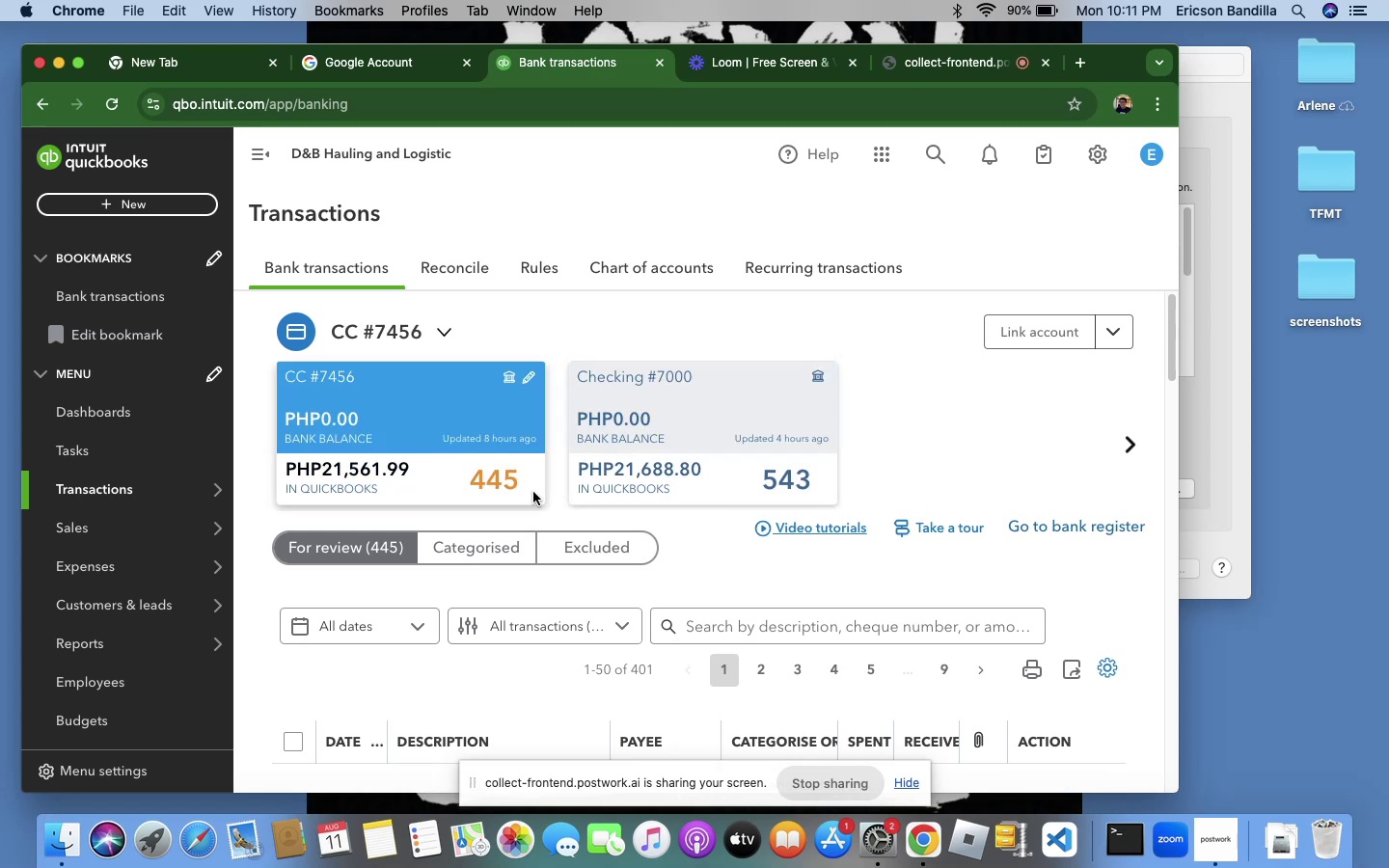 
scroll: coordinate [674, 556], scroll_direction: down, amount: 26.0
 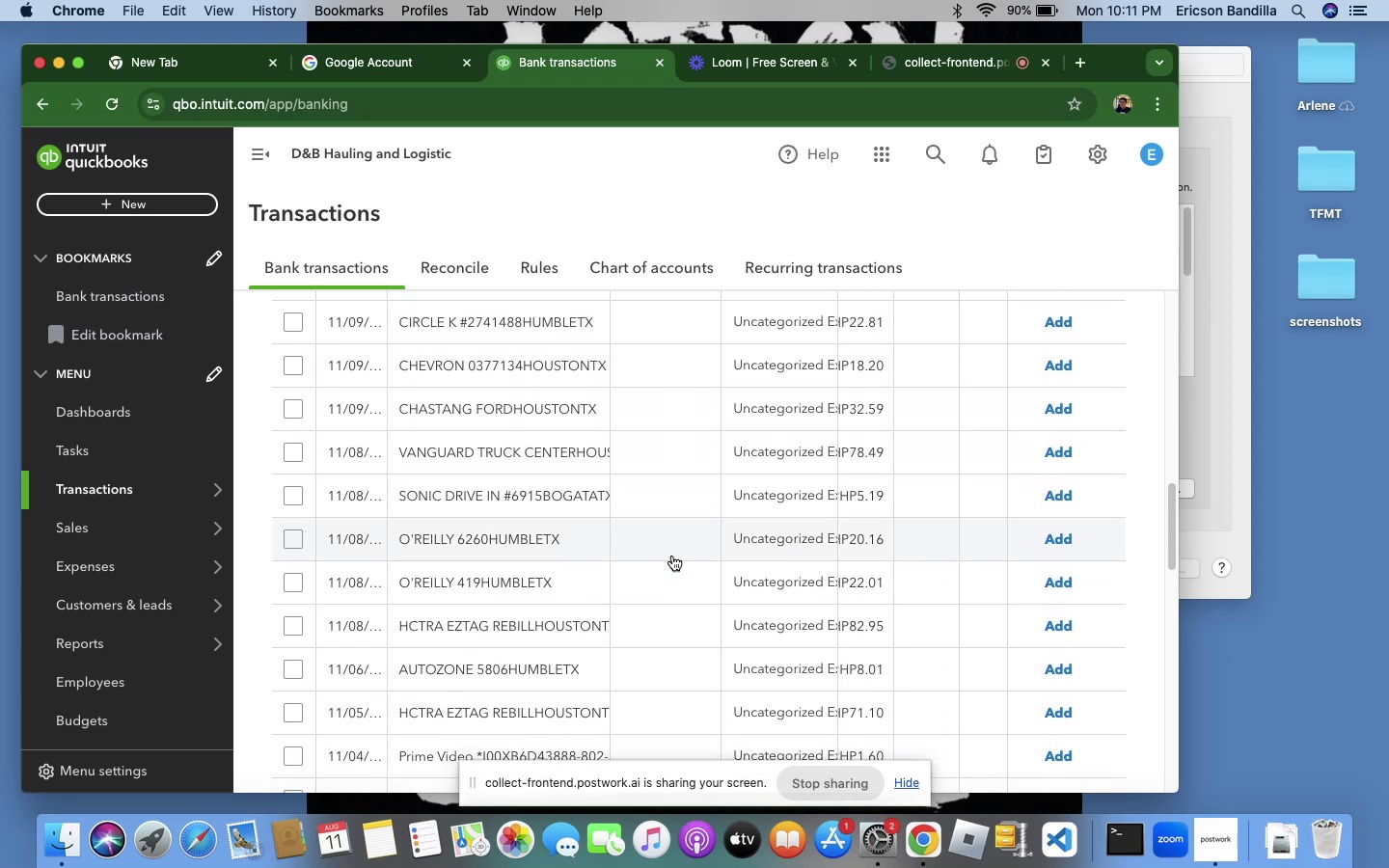 
scroll: coordinate [672, 560], scroll_direction: down, amount: 8.0
 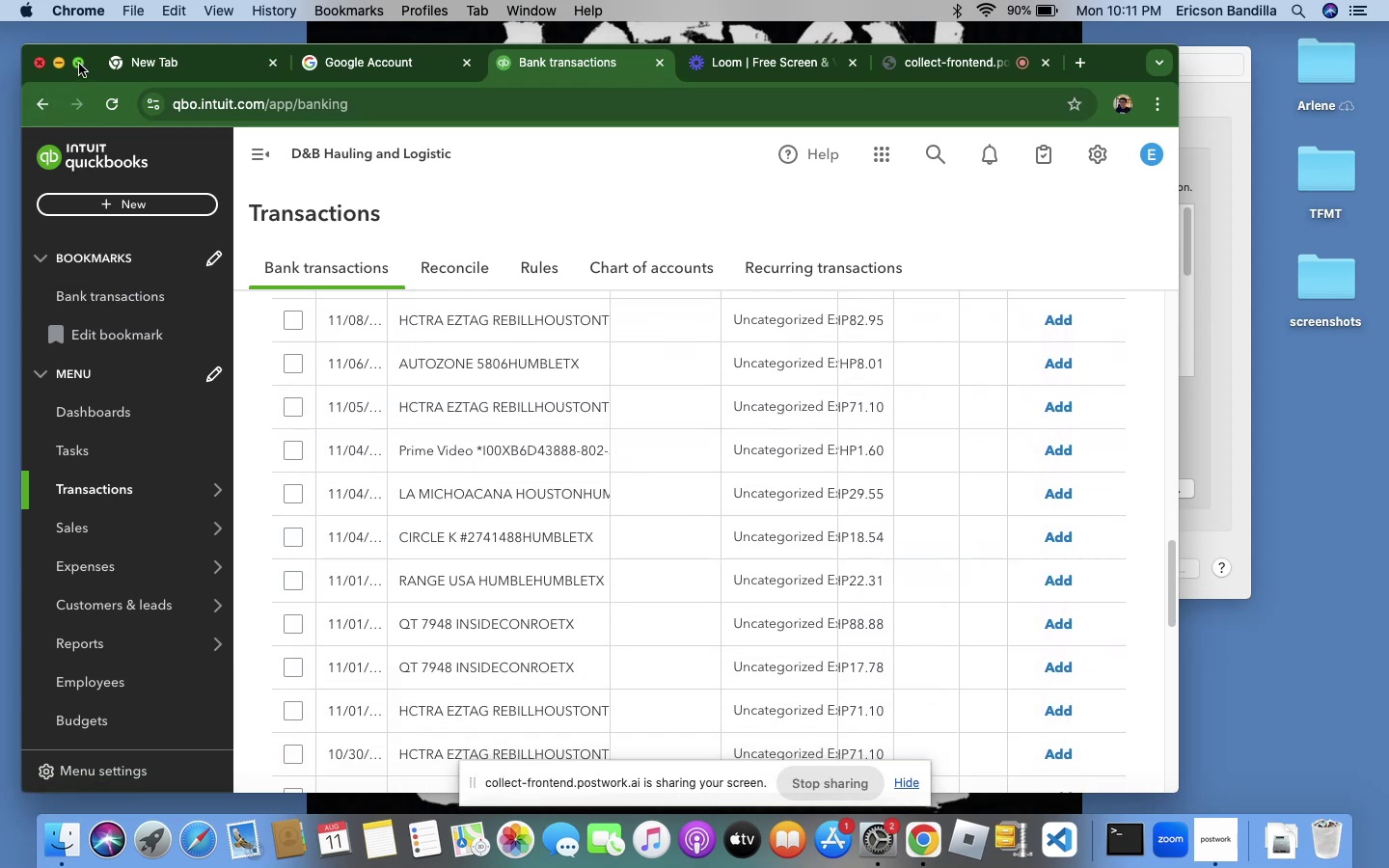 
left_click([79, 64])
 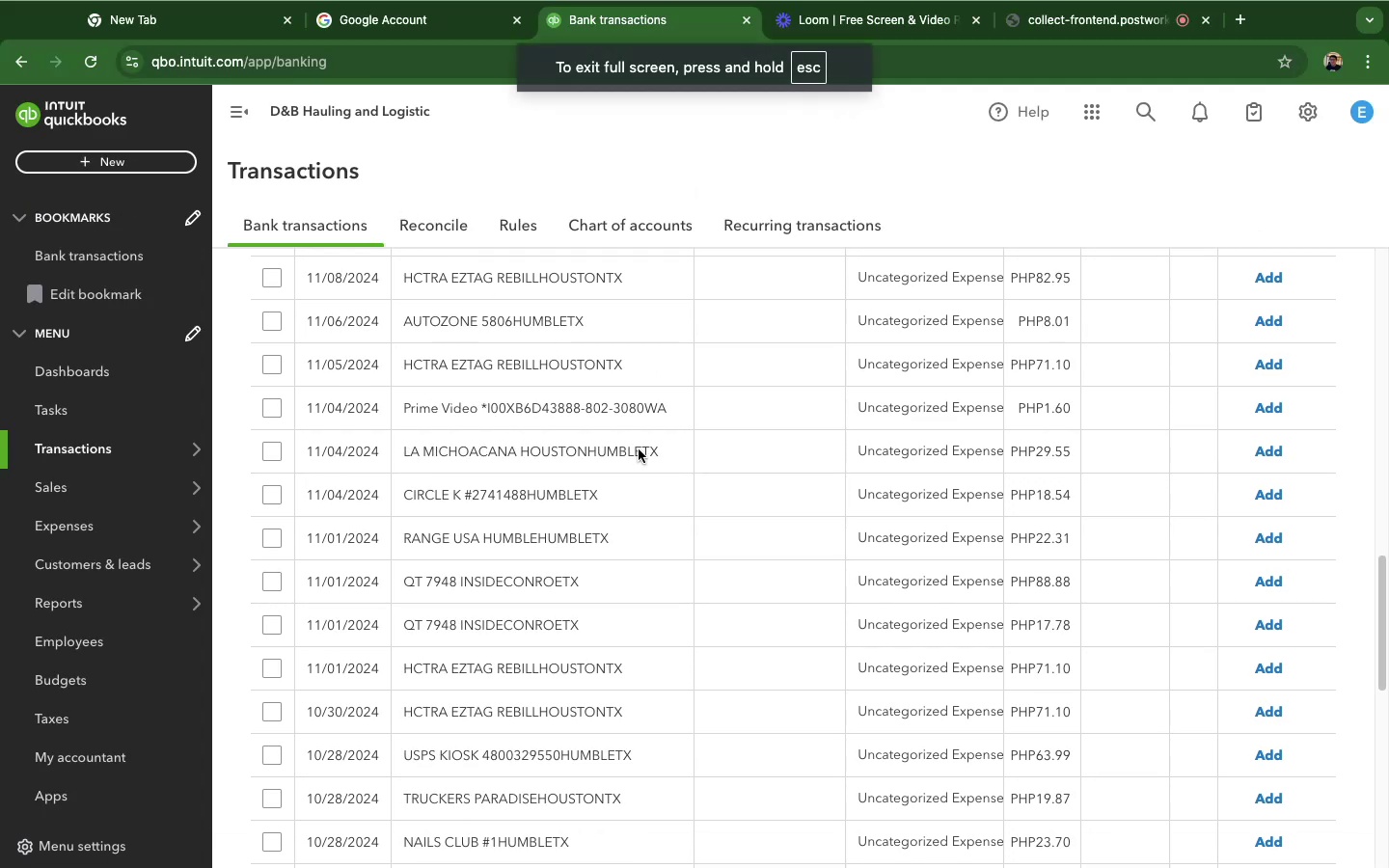 
scroll: coordinate [632, 454], scroll_direction: down, amount: 16.0
 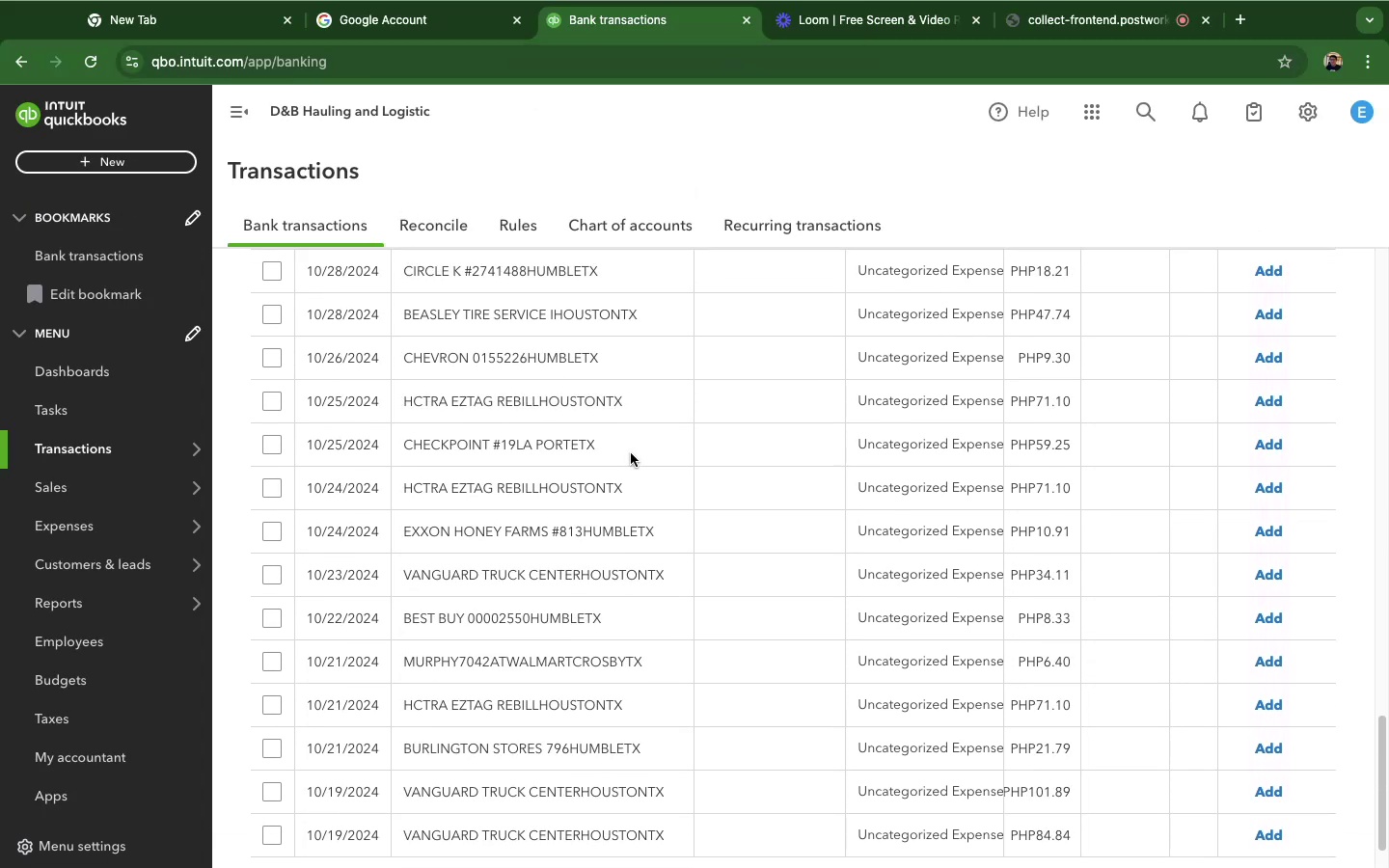 
scroll: coordinate [577, 392], scroll_direction: up, amount: 58.0
 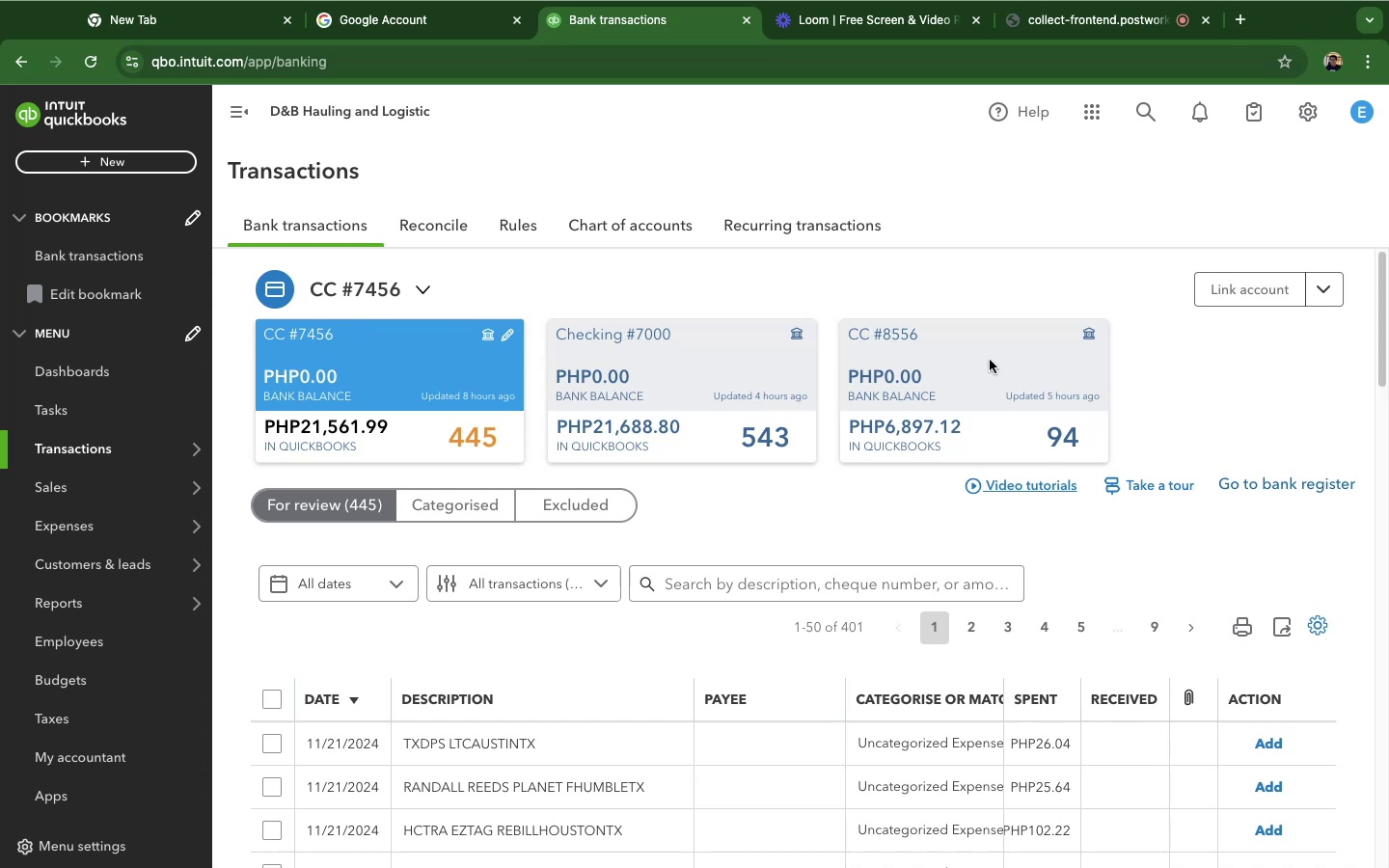 
left_click([991, 360])
 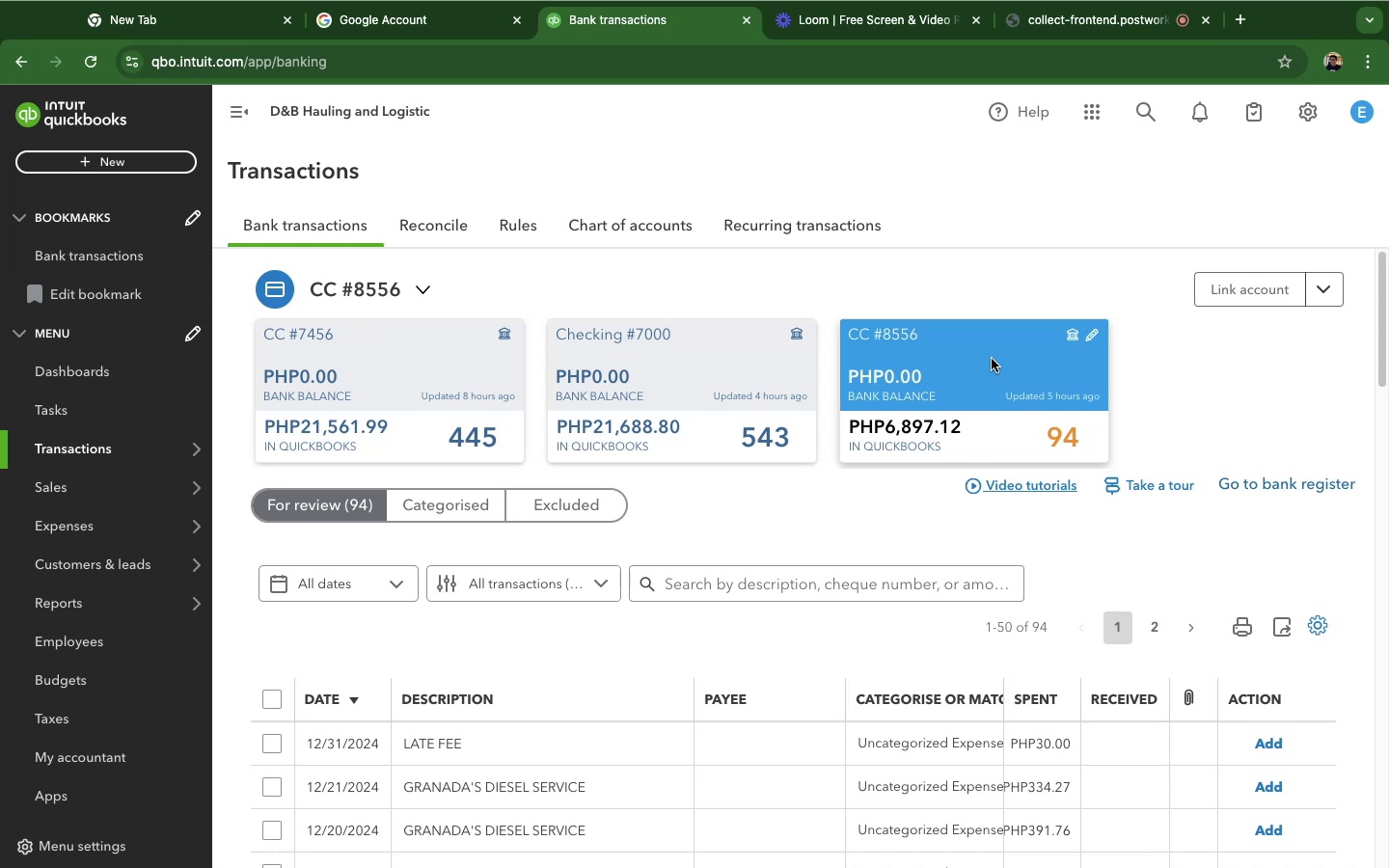 
wait(19.34)
 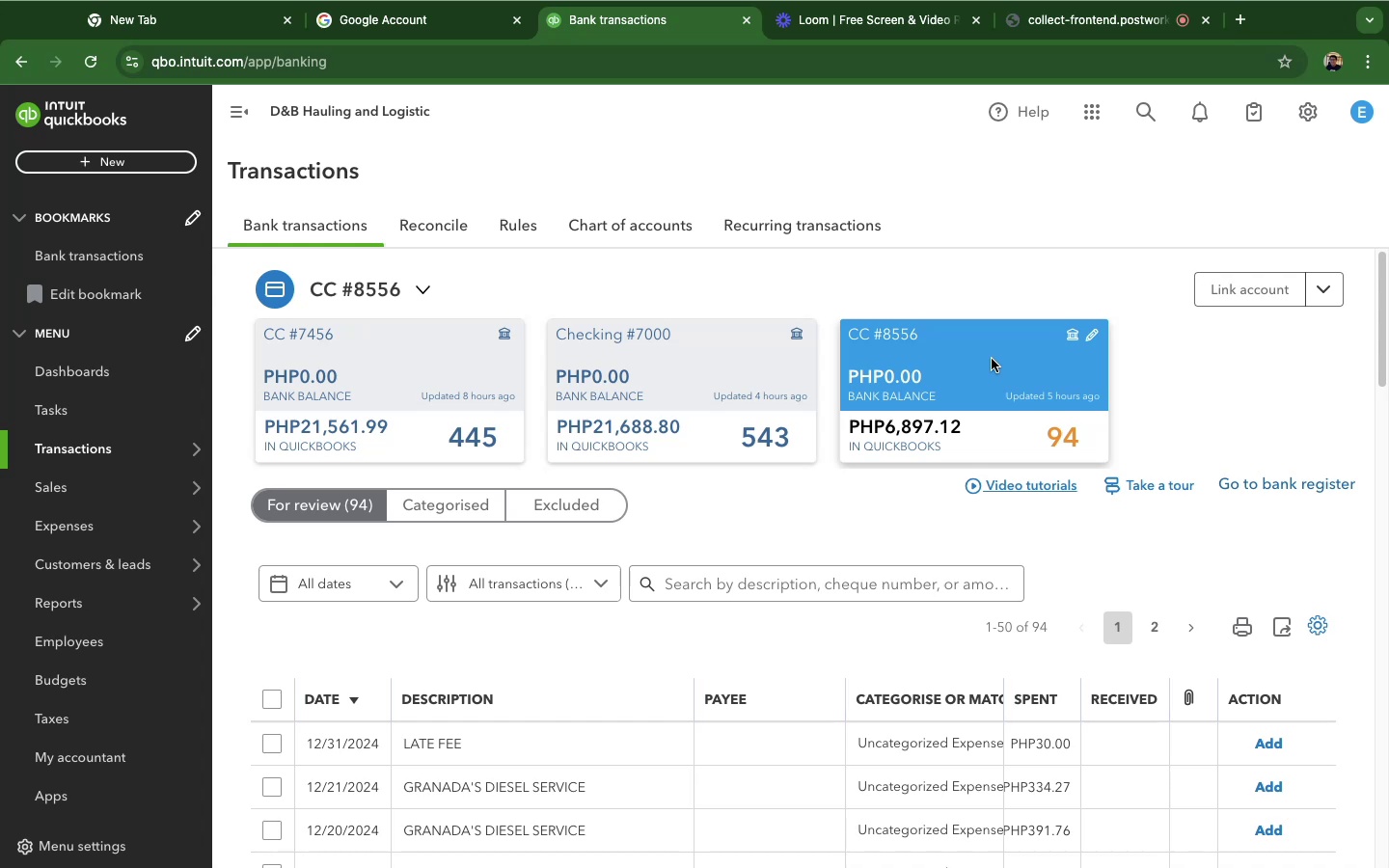 
scroll: coordinate [785, 385], scroll_direction: down, amount: 24.0
 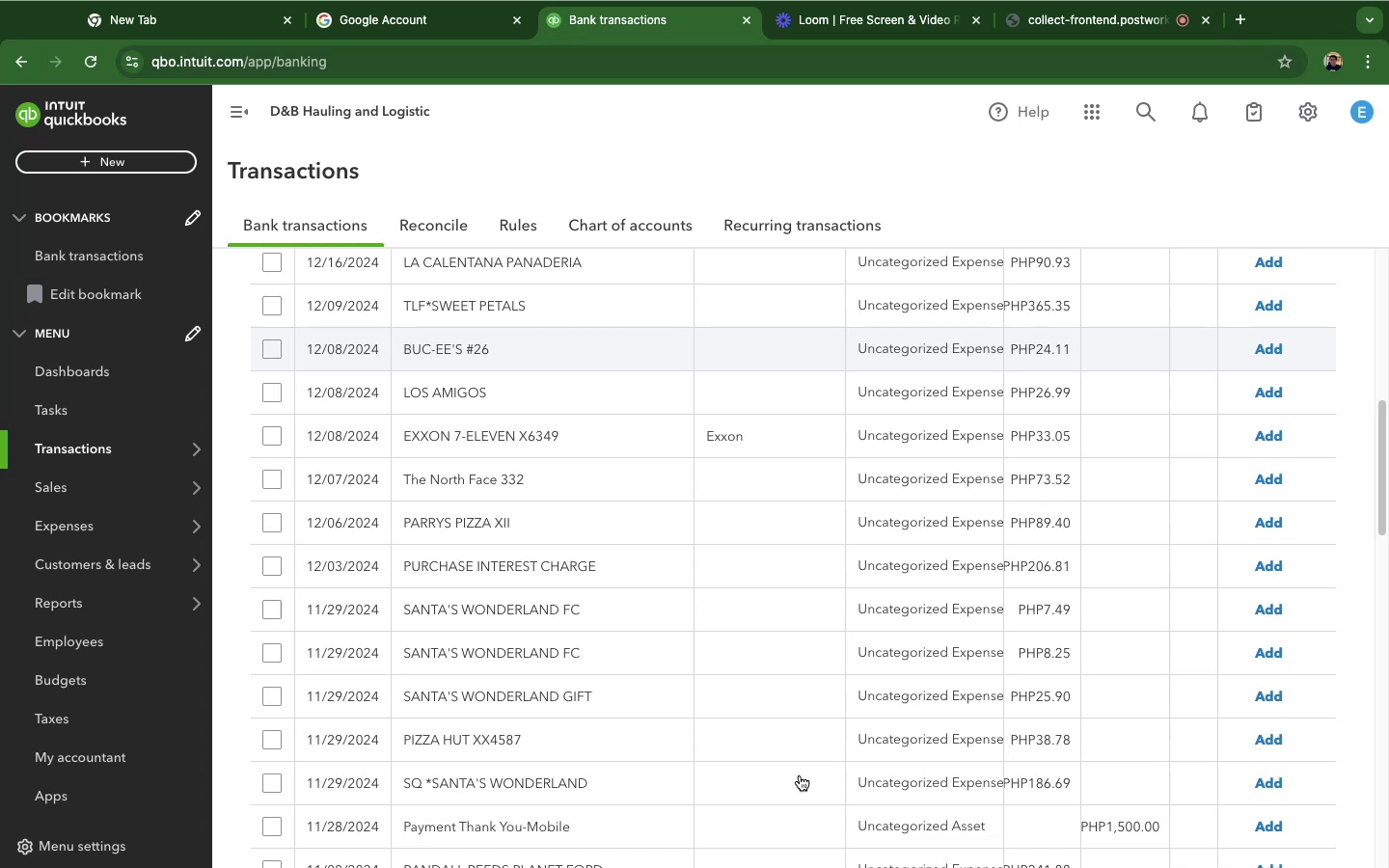 
wait(23.71)
 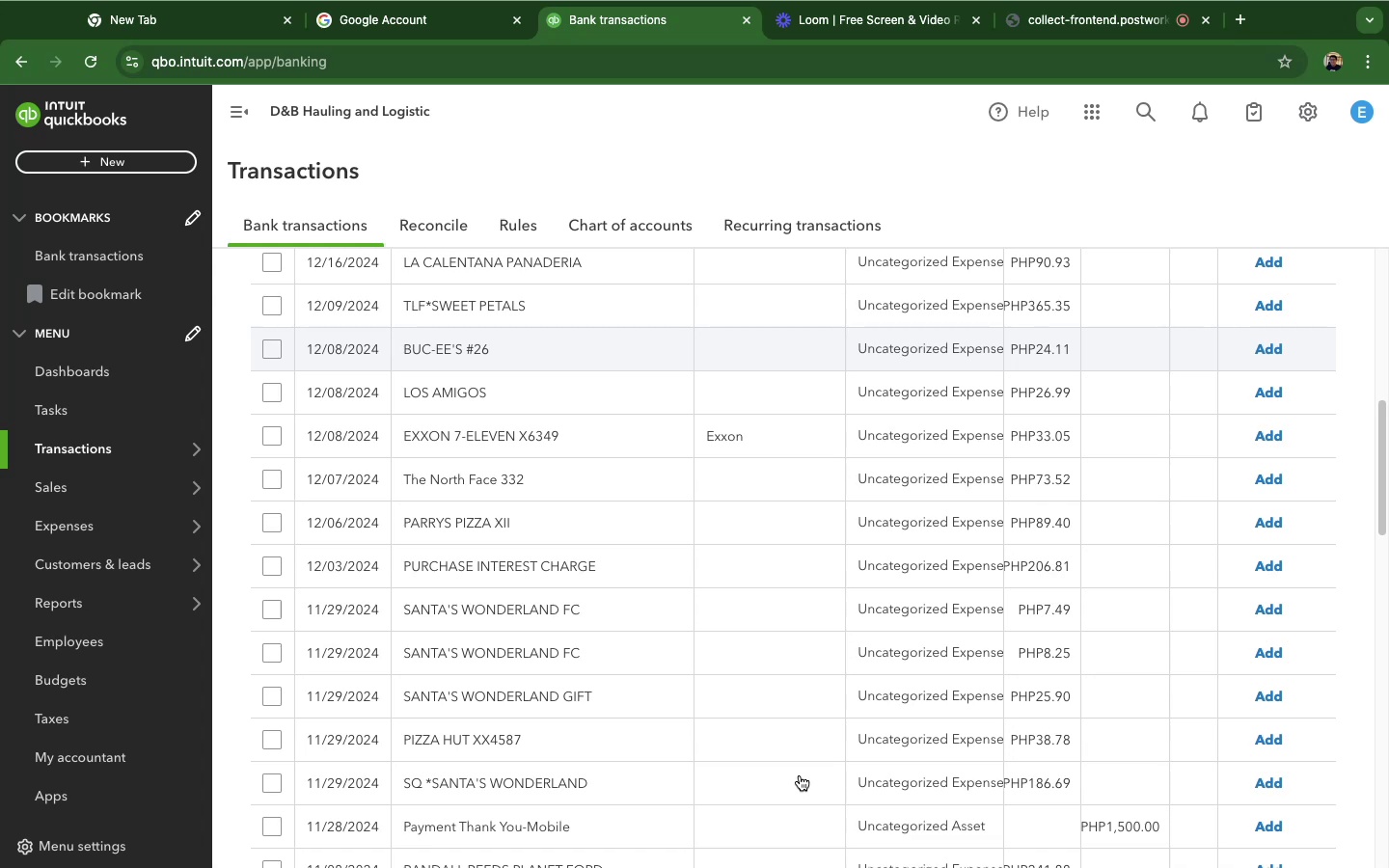 
left_click([787, 432])
 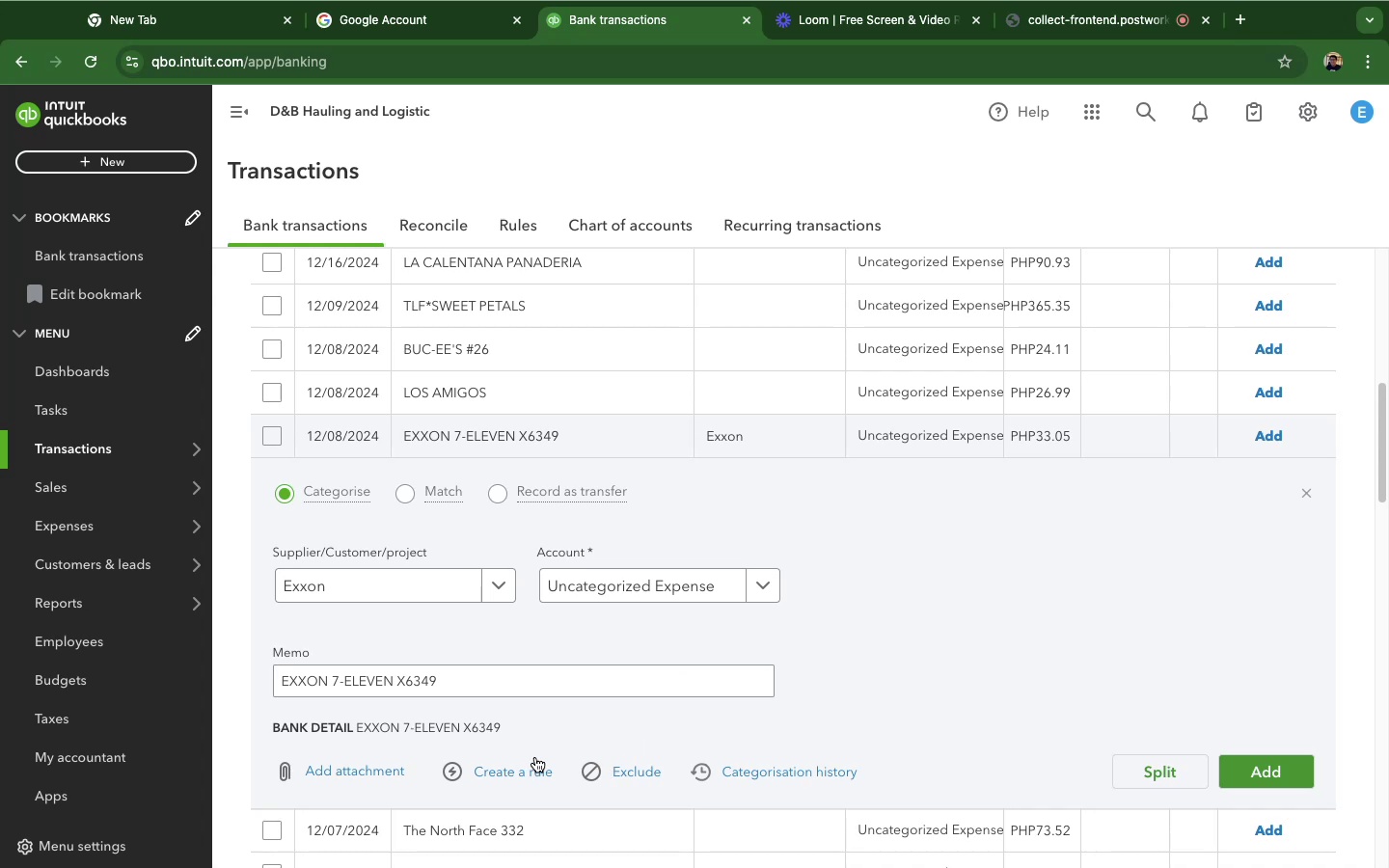 
wait(6.36)
 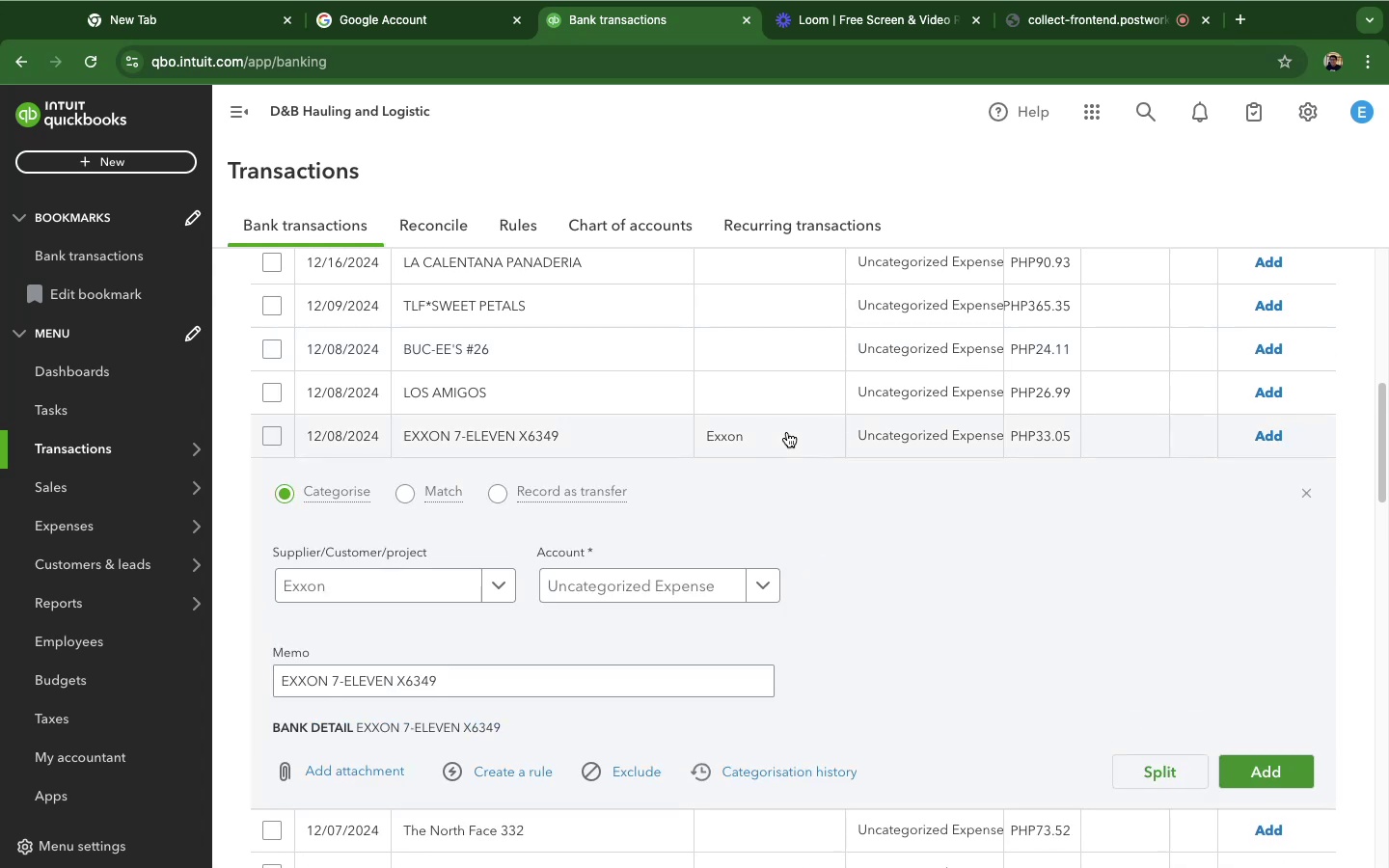 
mouse_move([665, 558])
 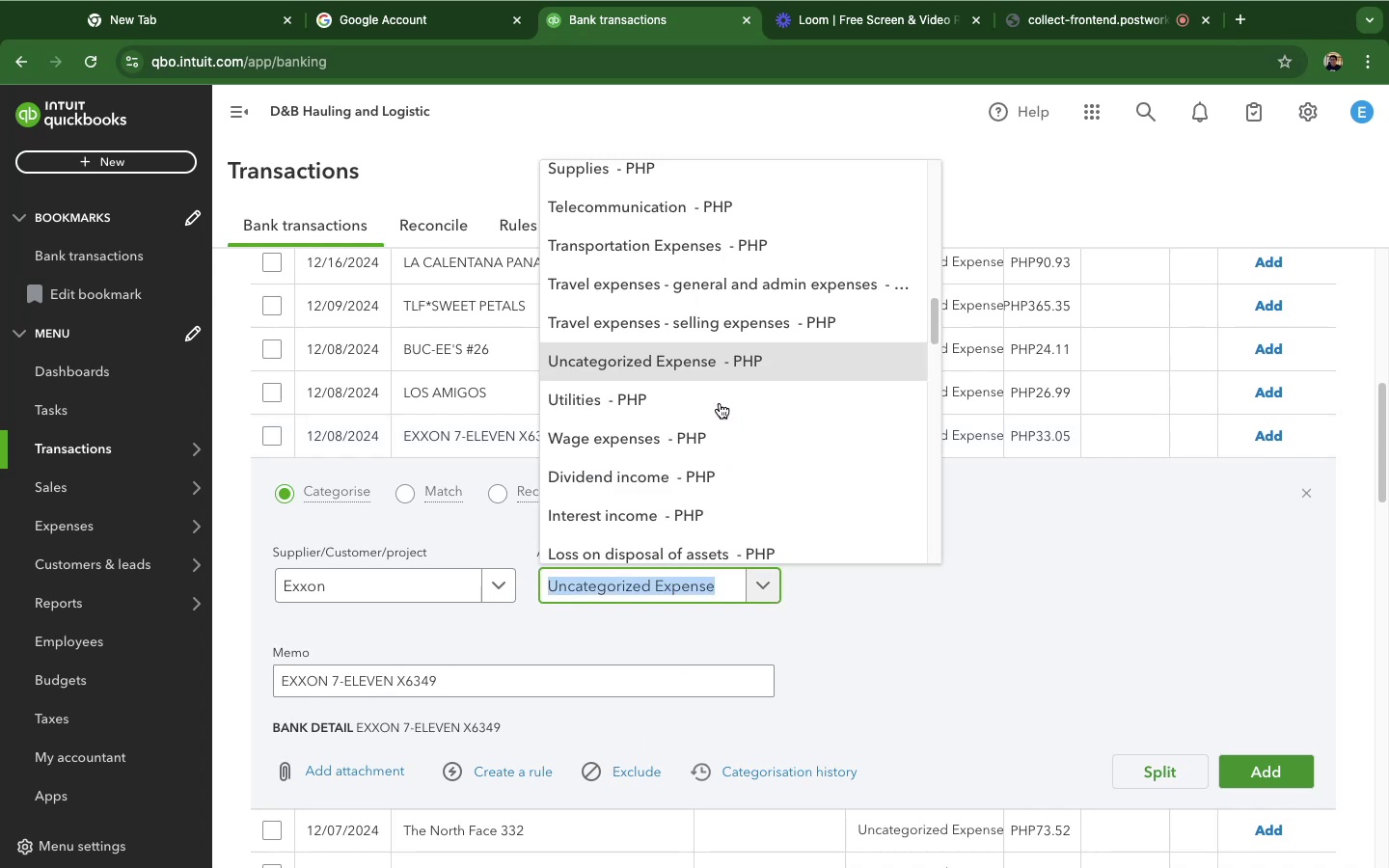 
scroll: coordinate [713, 341], scroll_direction: up, amount: 6.0
 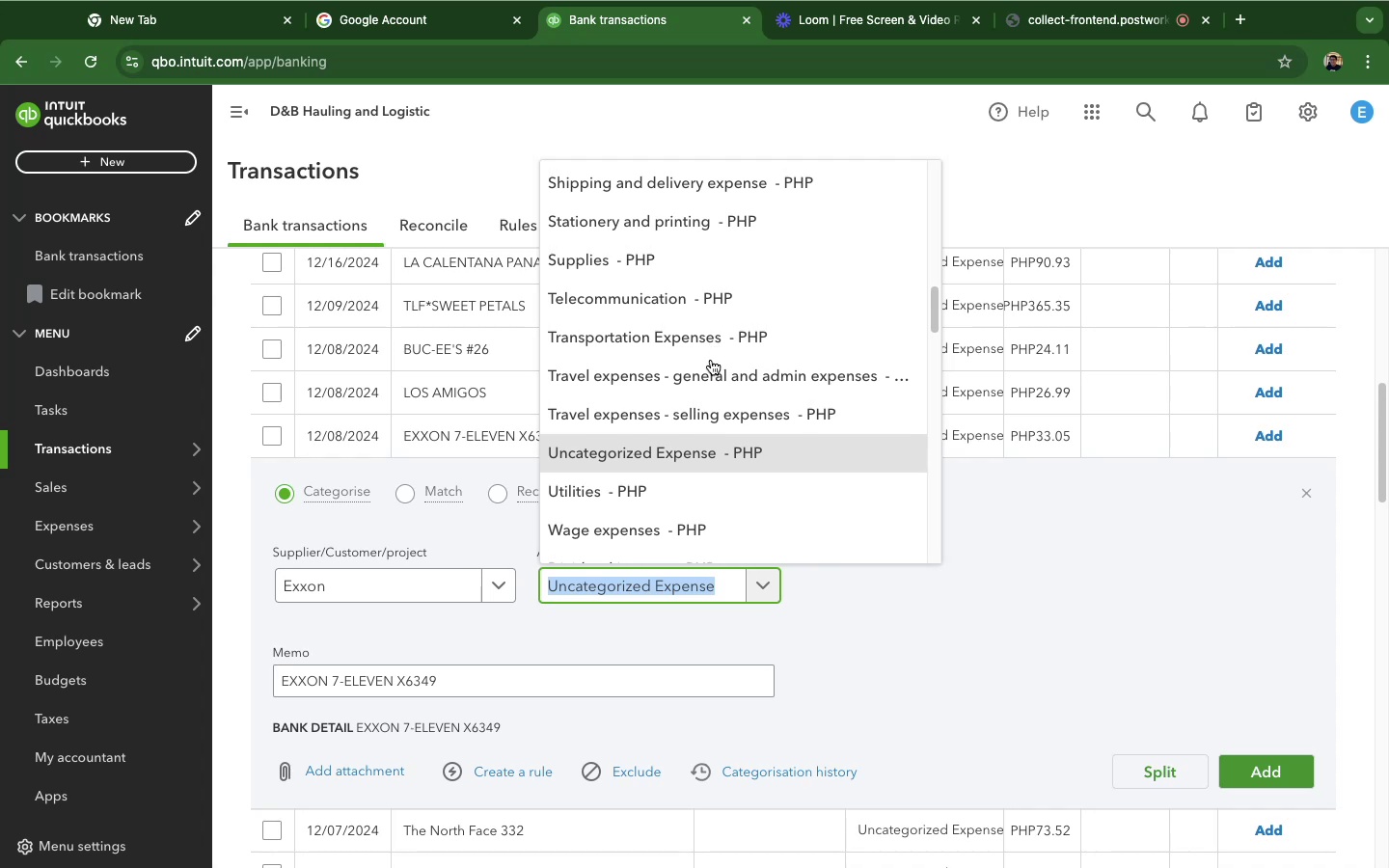 
left_click([711, 360])
 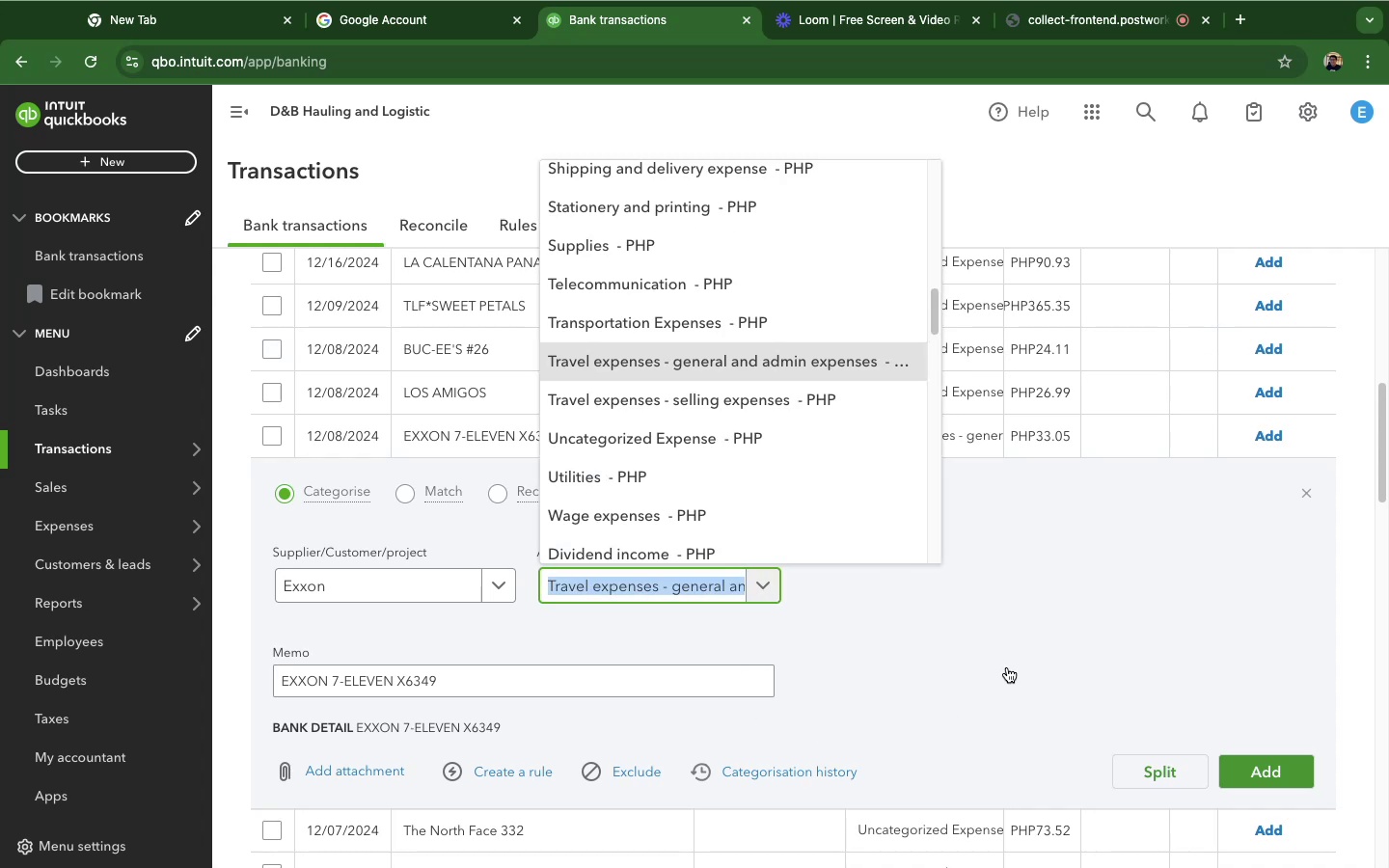 
wait(6.68)
 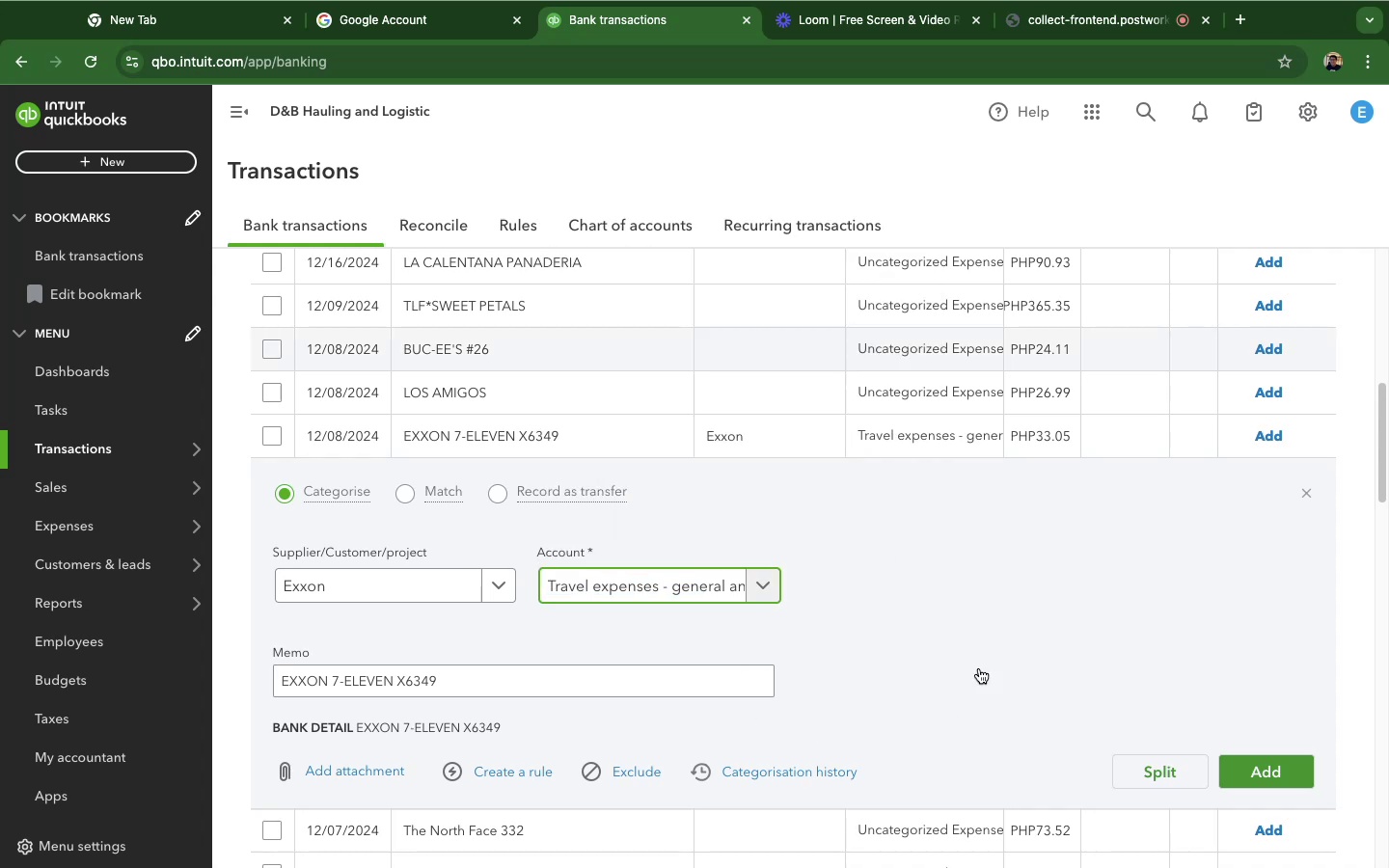 
left_click([855, 642])
 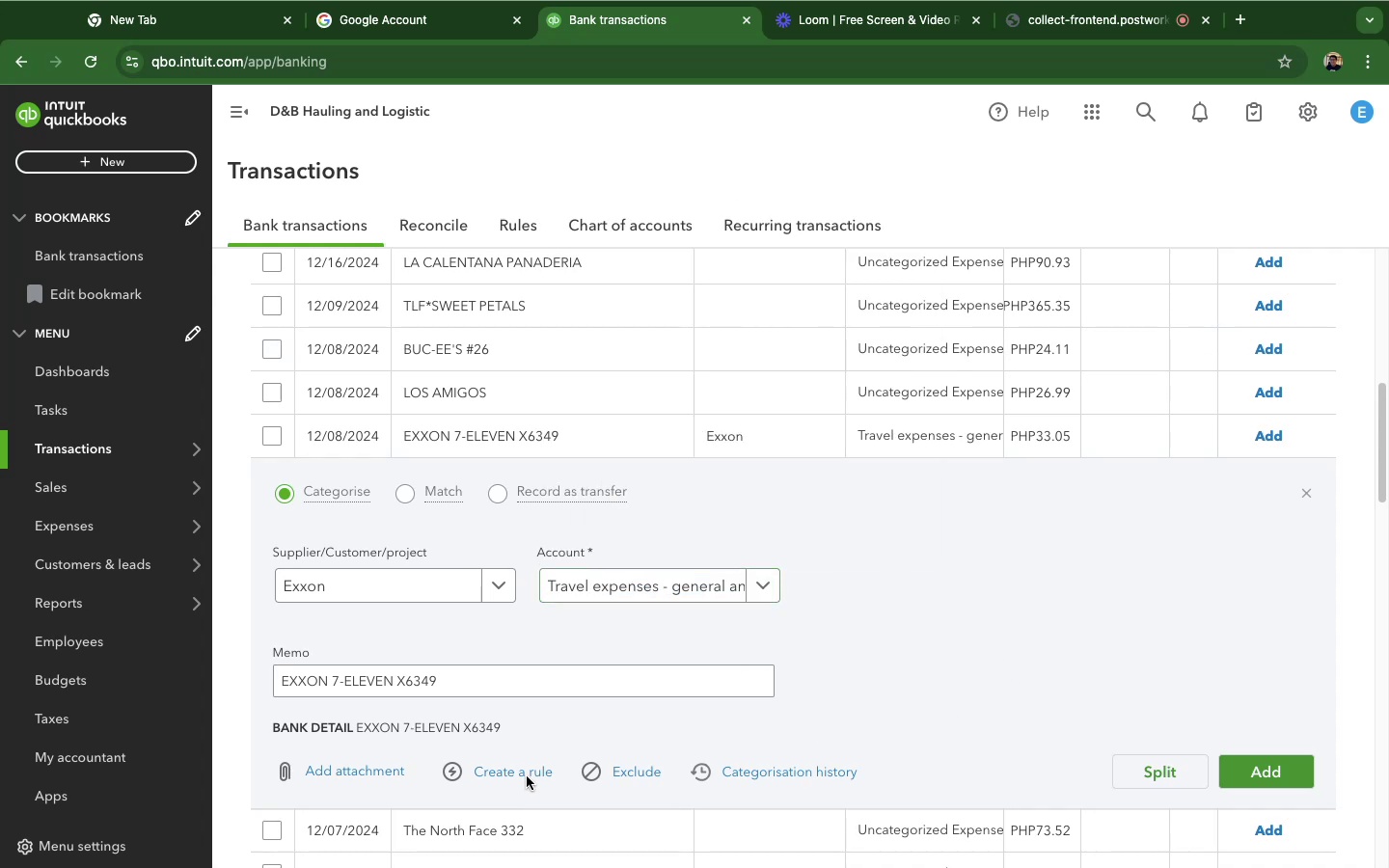 
left_click([527, 774])
 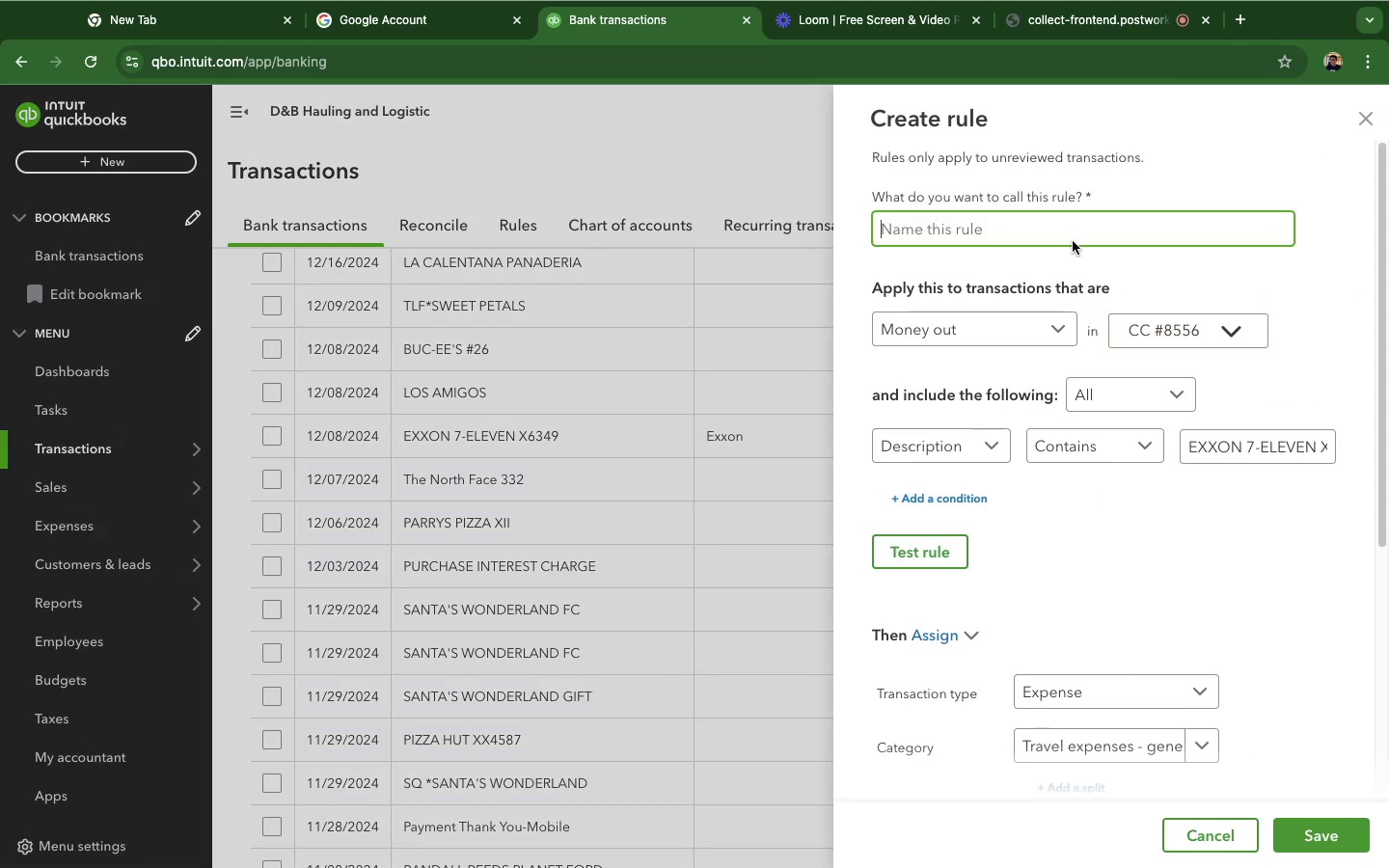 
left_click([1074, 209])
 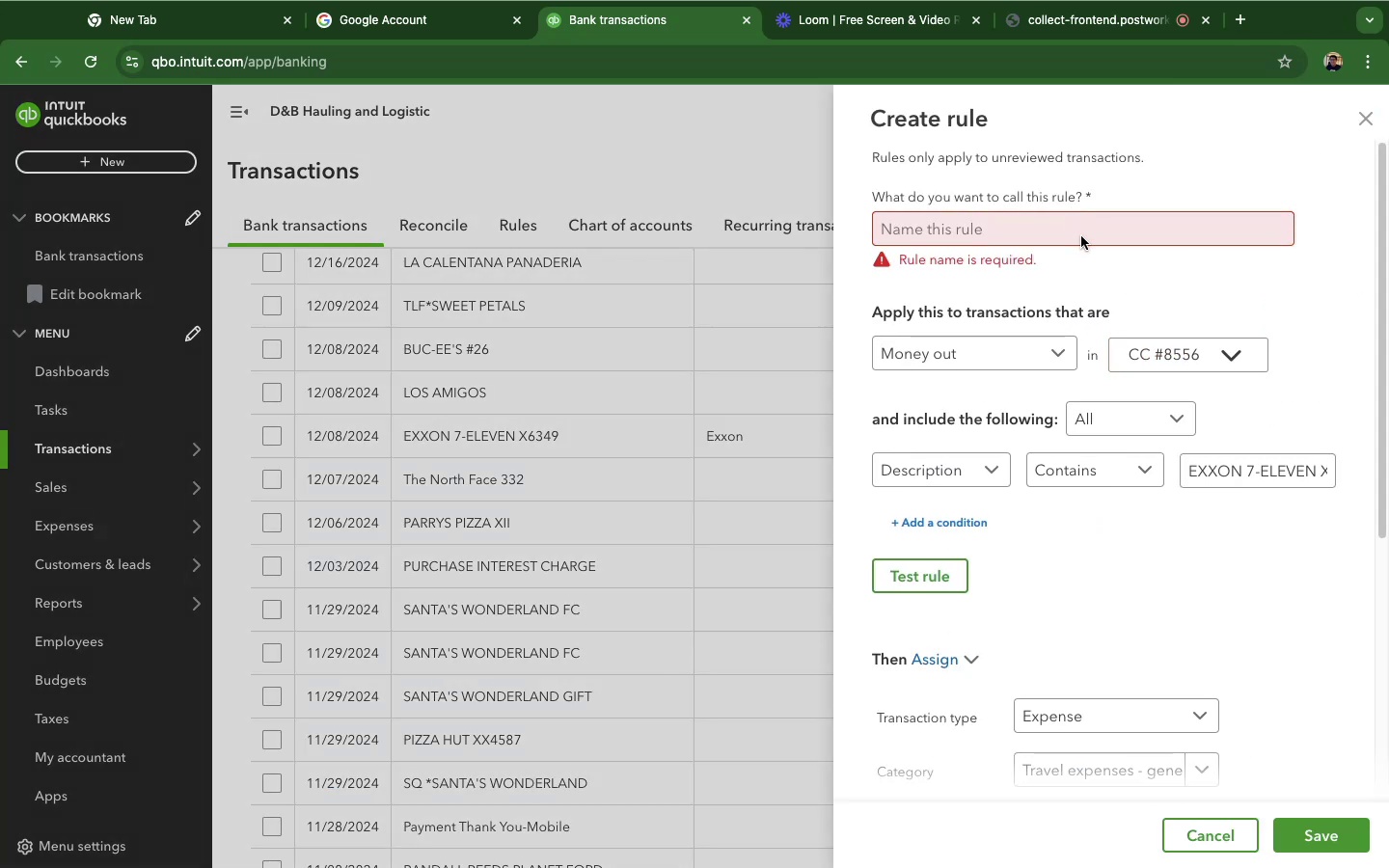 
left_click([1081, 236])
 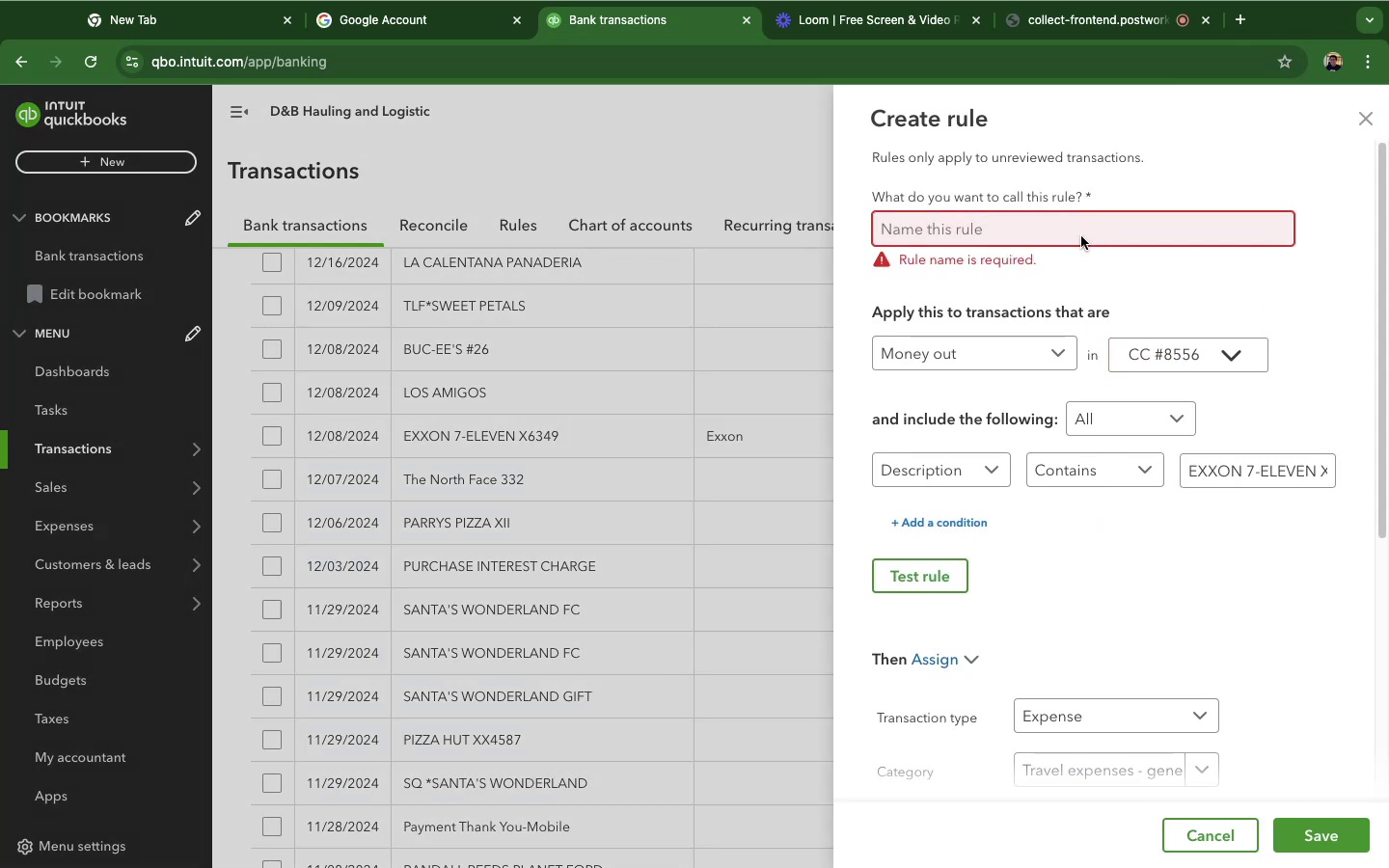 
type(Exxon)
 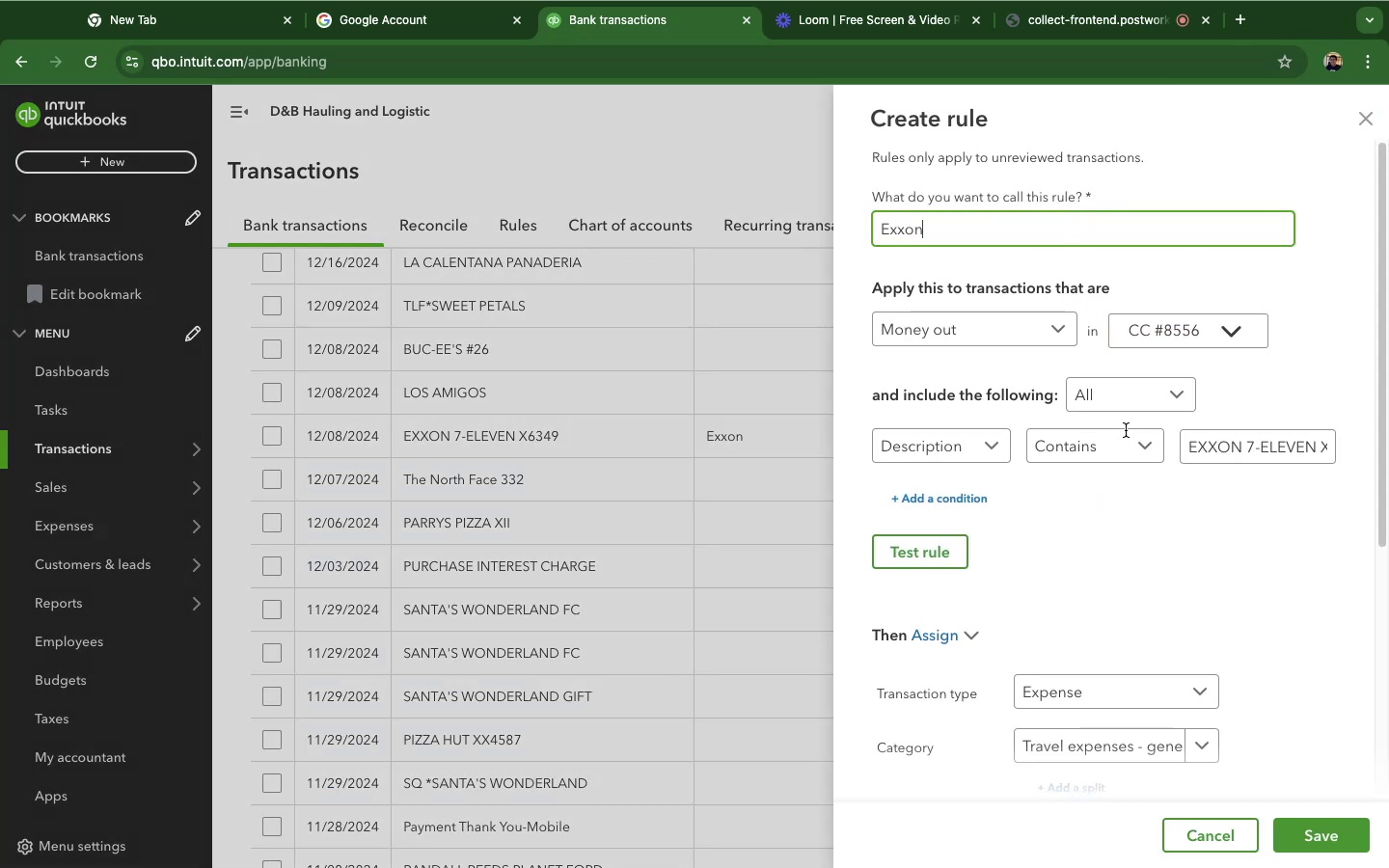 
type( 7 eleven)
 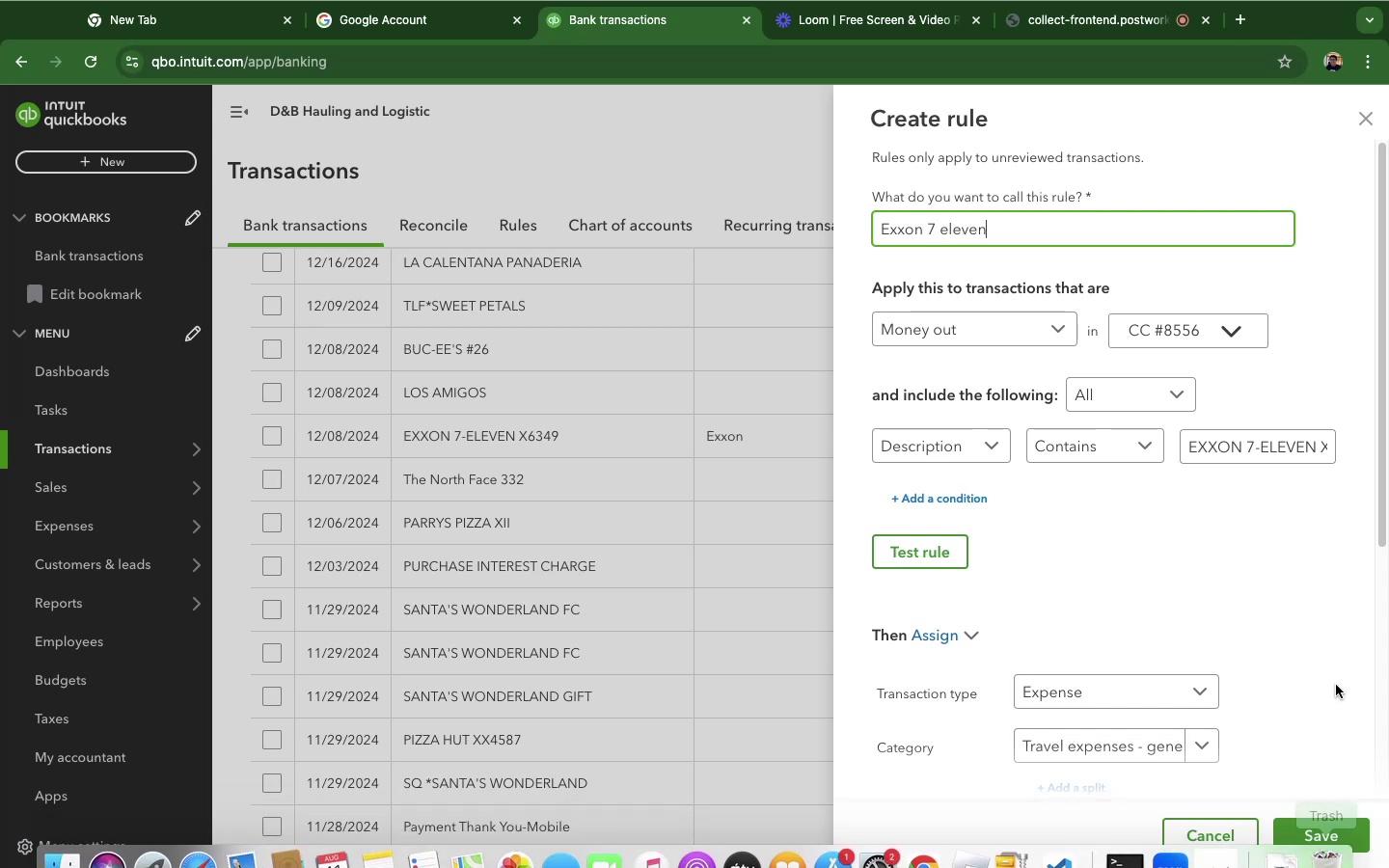 
left_click([1349, 837])
 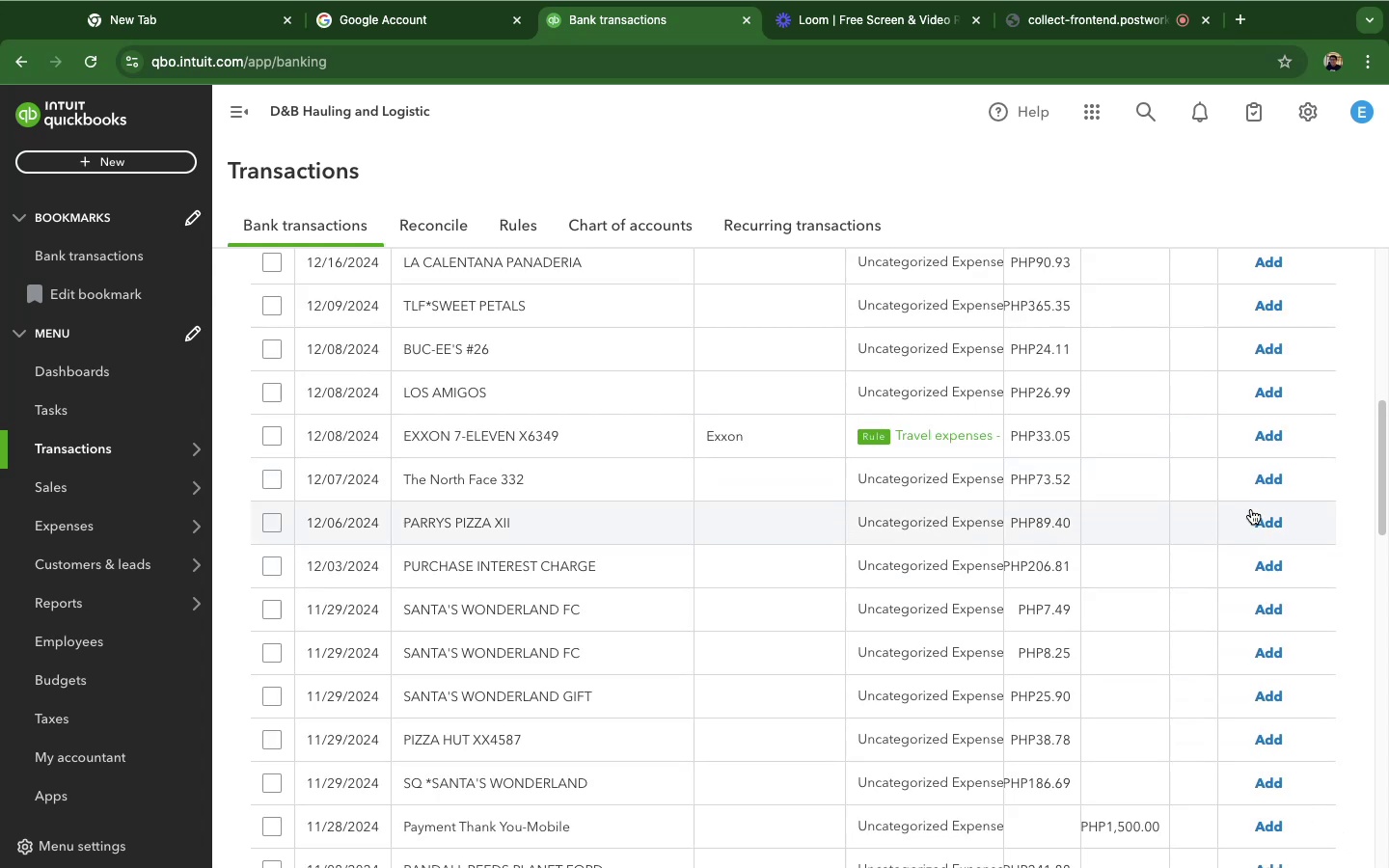 
wait(5.1)
 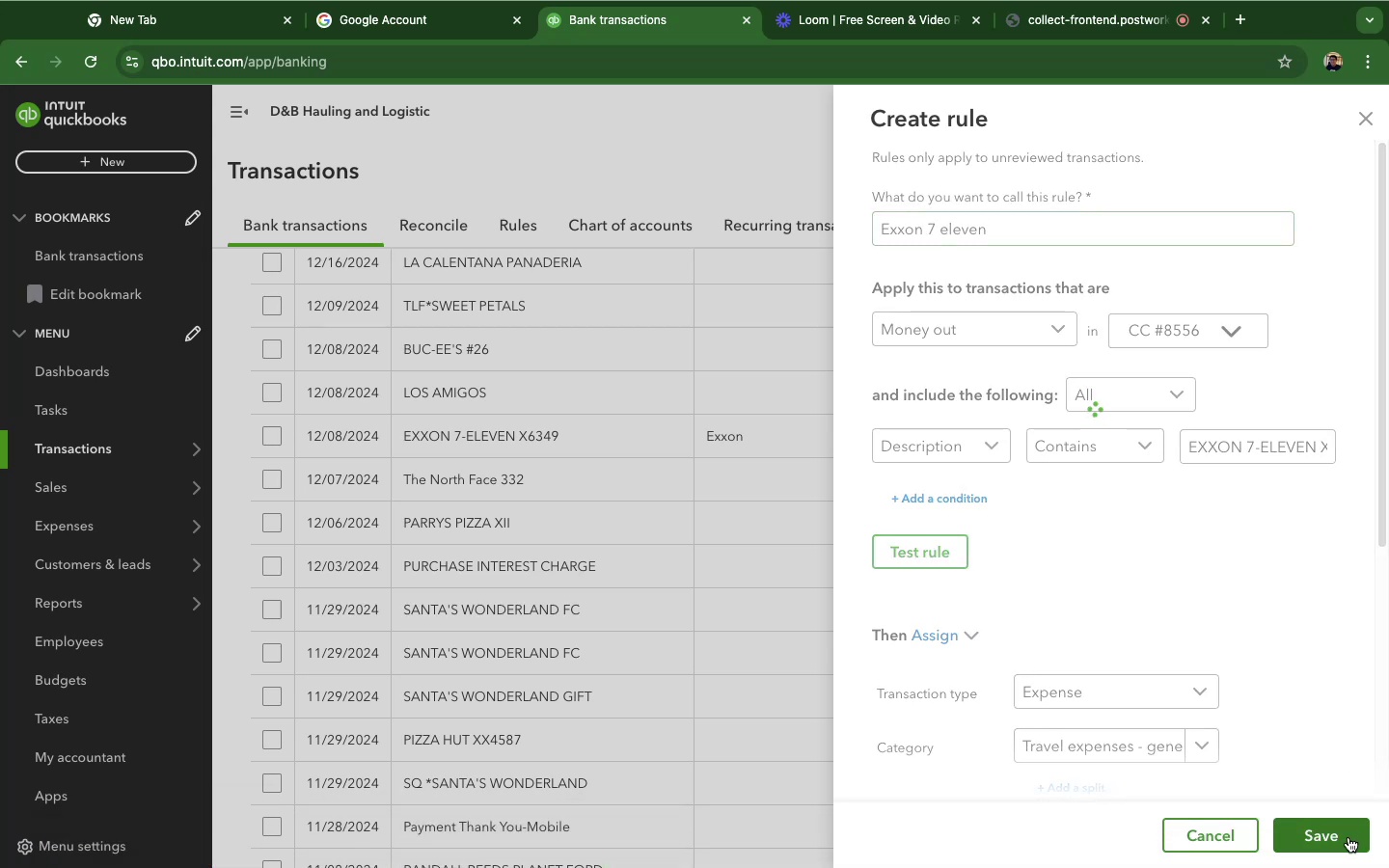 
left_click([1271, 437])
 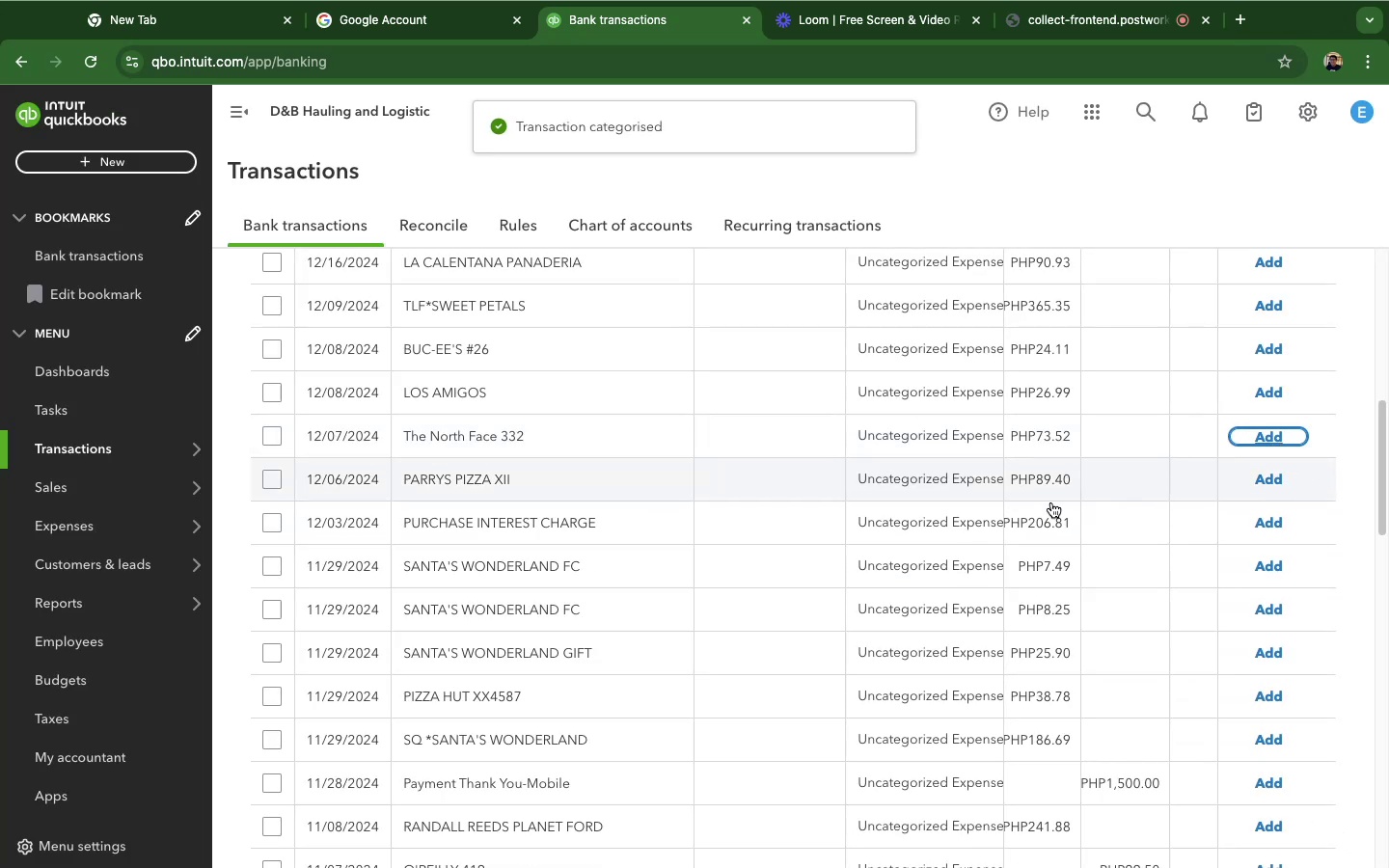 
left_click([935, 487])
 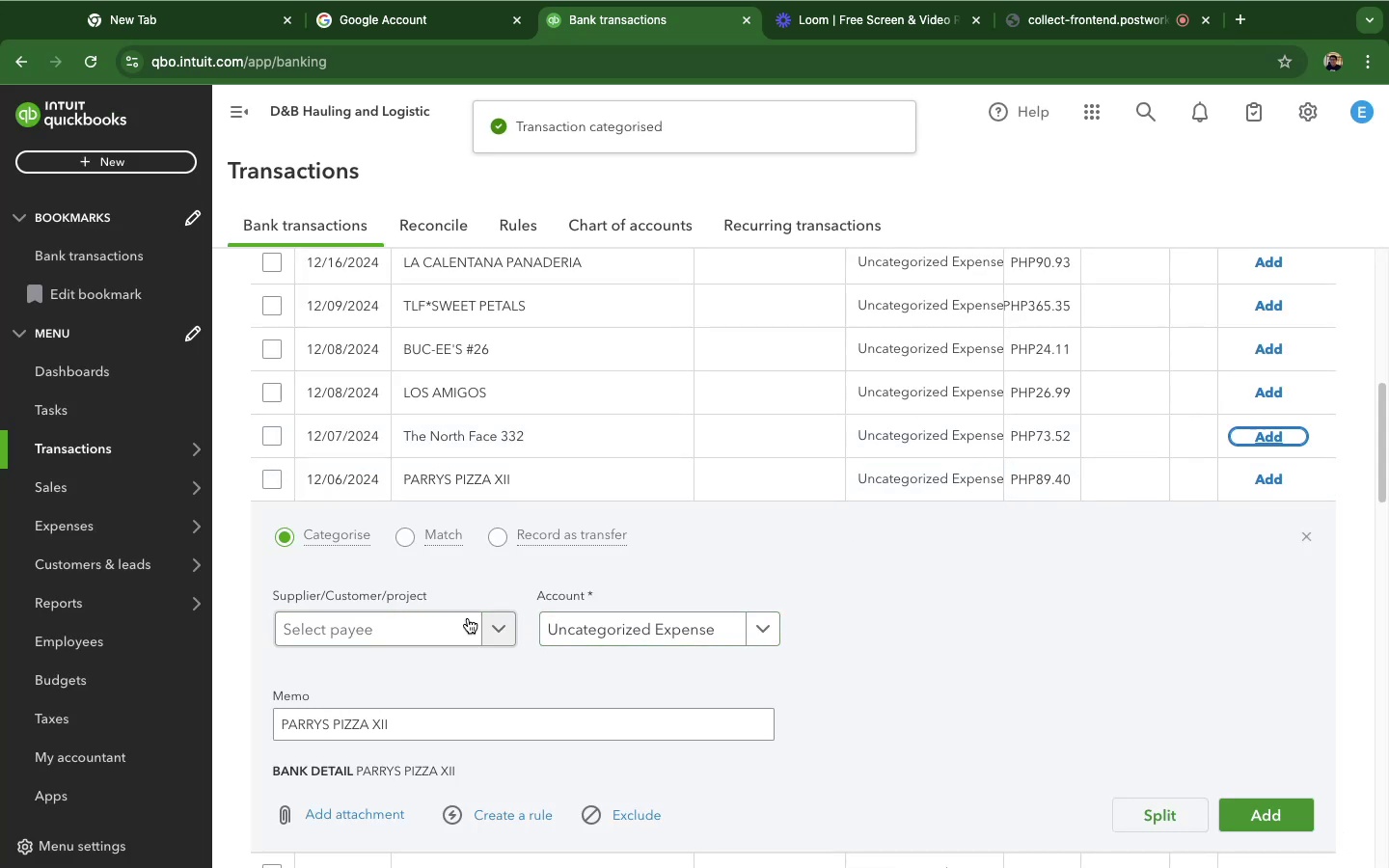 
left_click([461, 633])
 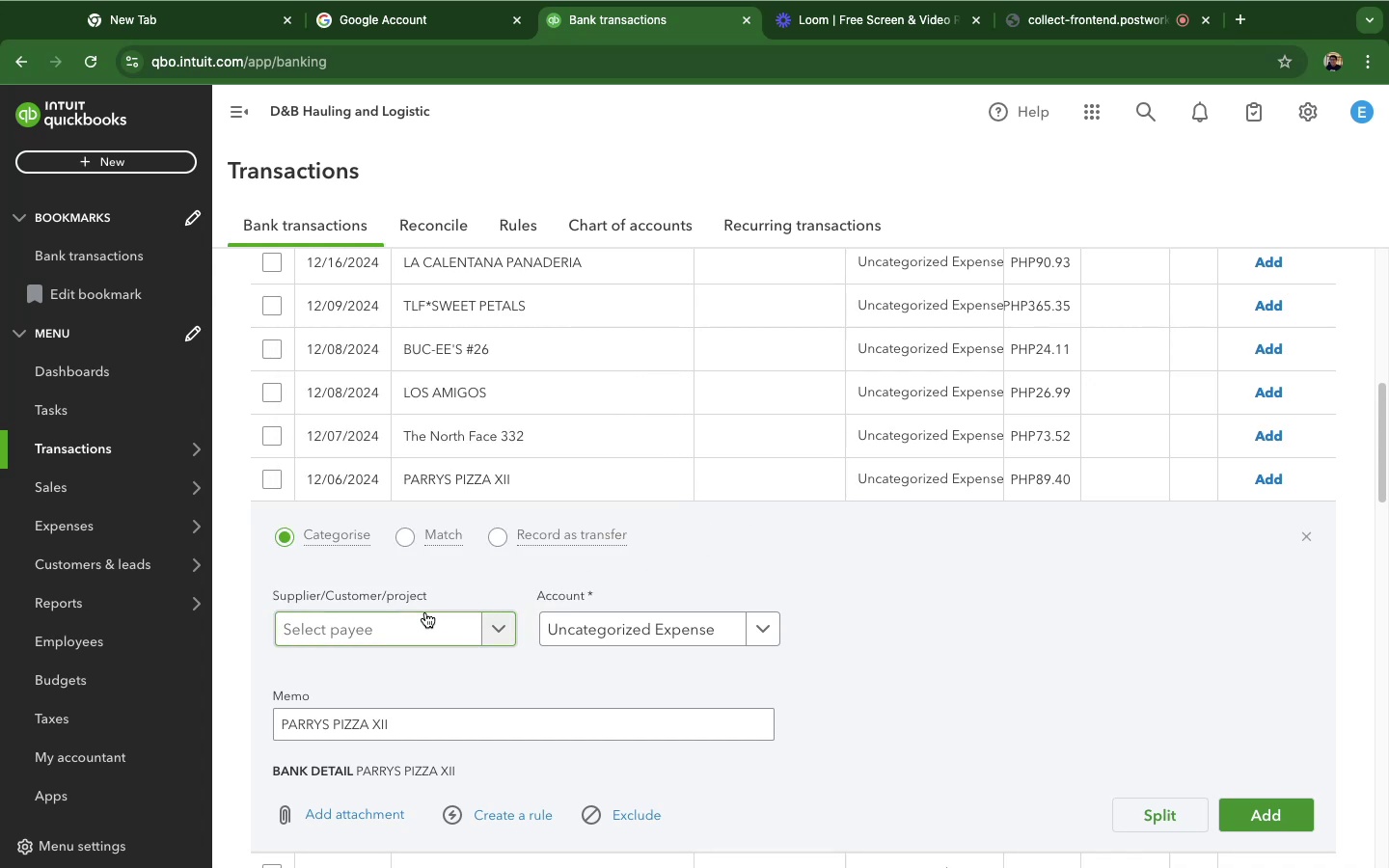 
left_click([425, 612])
 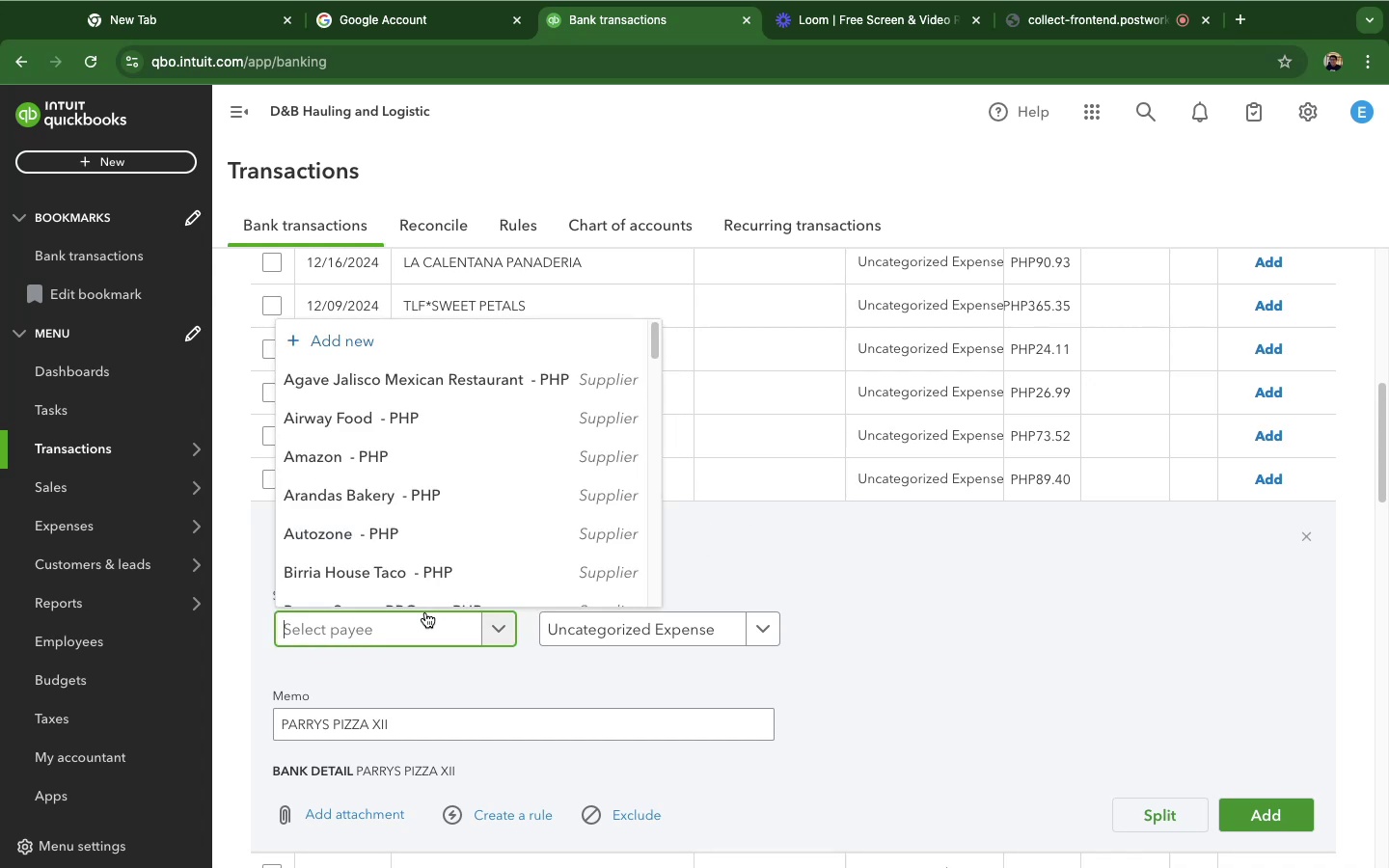 
type(parry)
 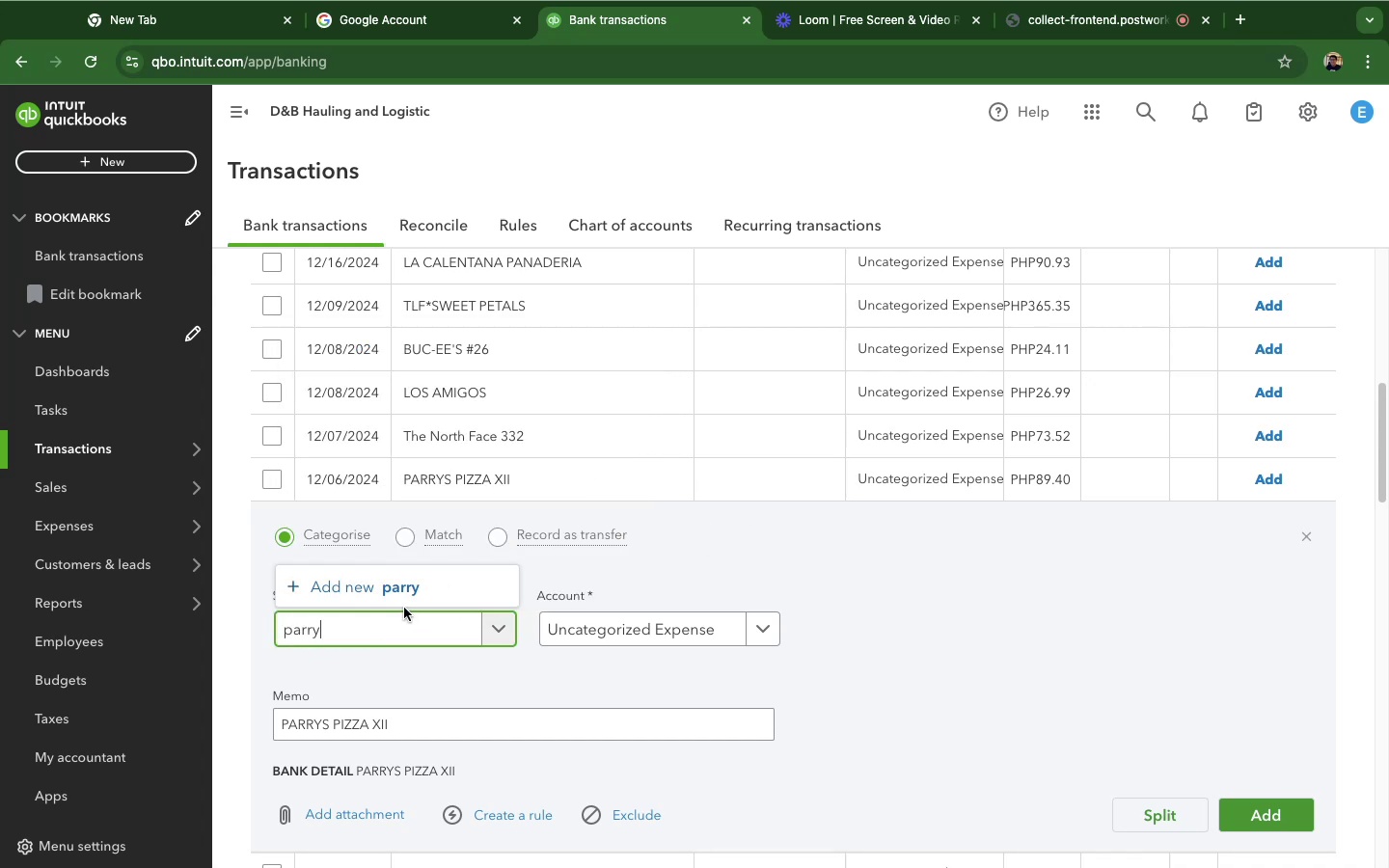 
double_click([406, 621])
 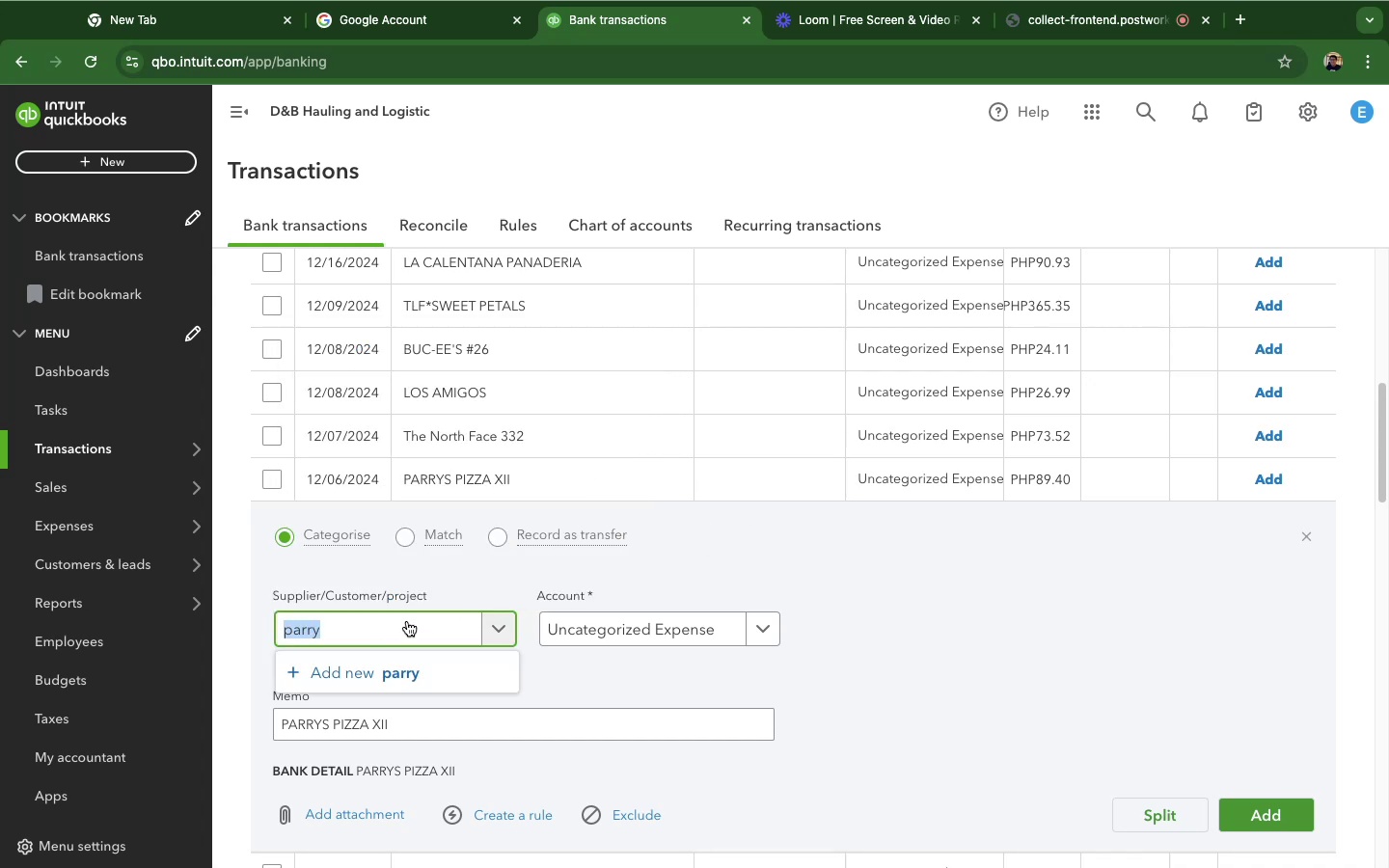 
type(Parrys Pizaa)
key(Backspace)
key(Backspace)
type(za)
 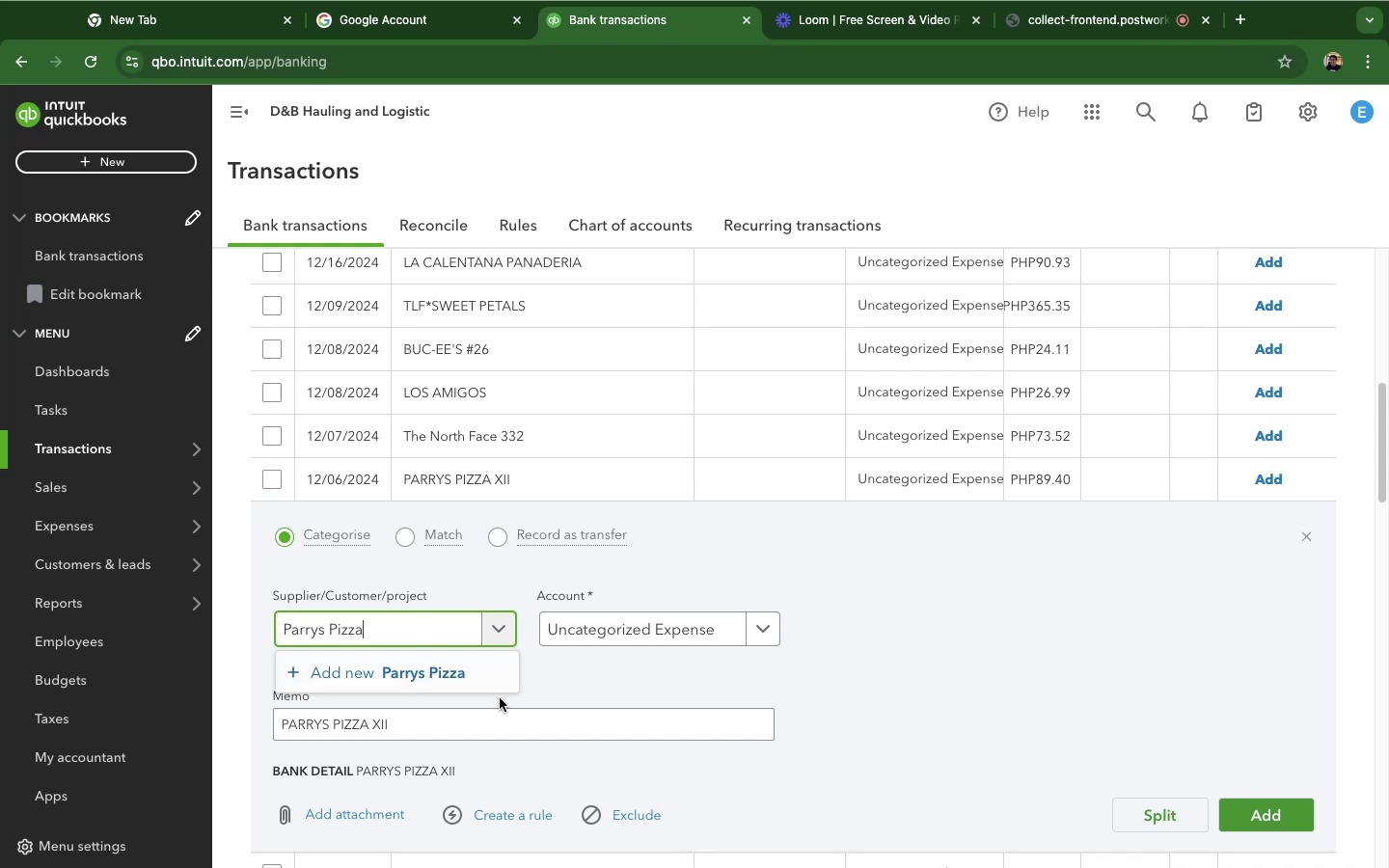 
left_click([615, 682])
 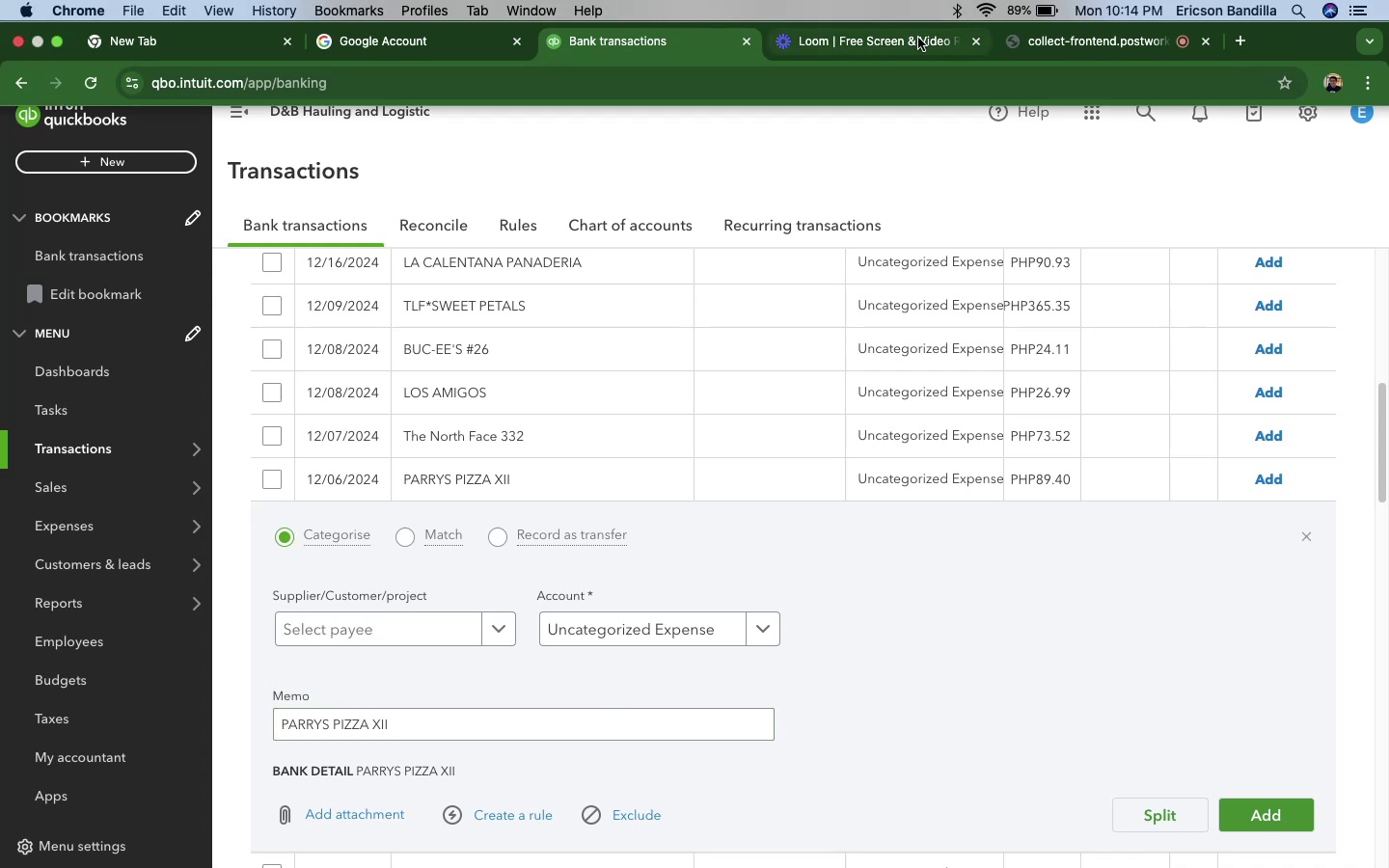 
left_click([1079, 41])
 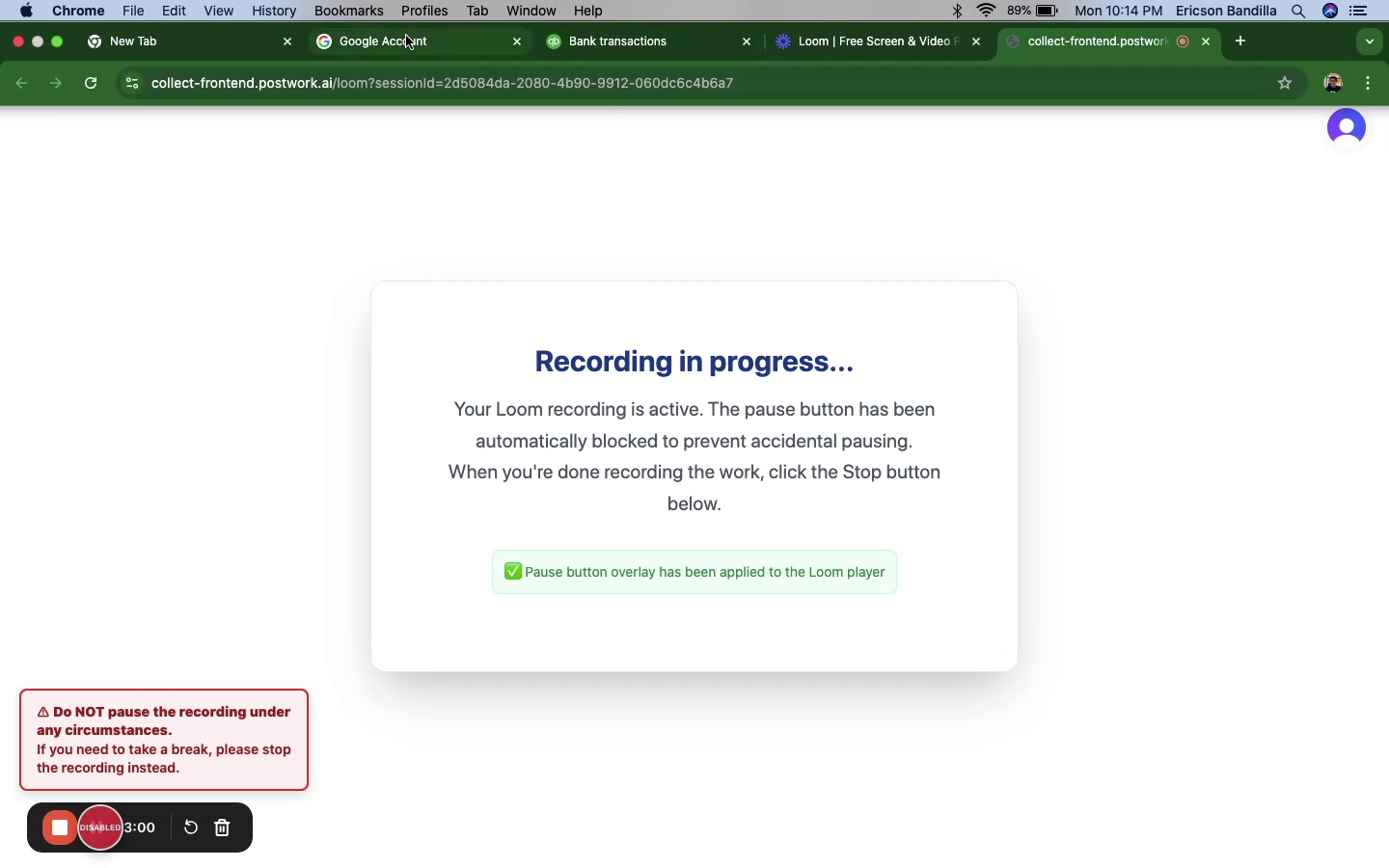 
left_click([556, 59])
 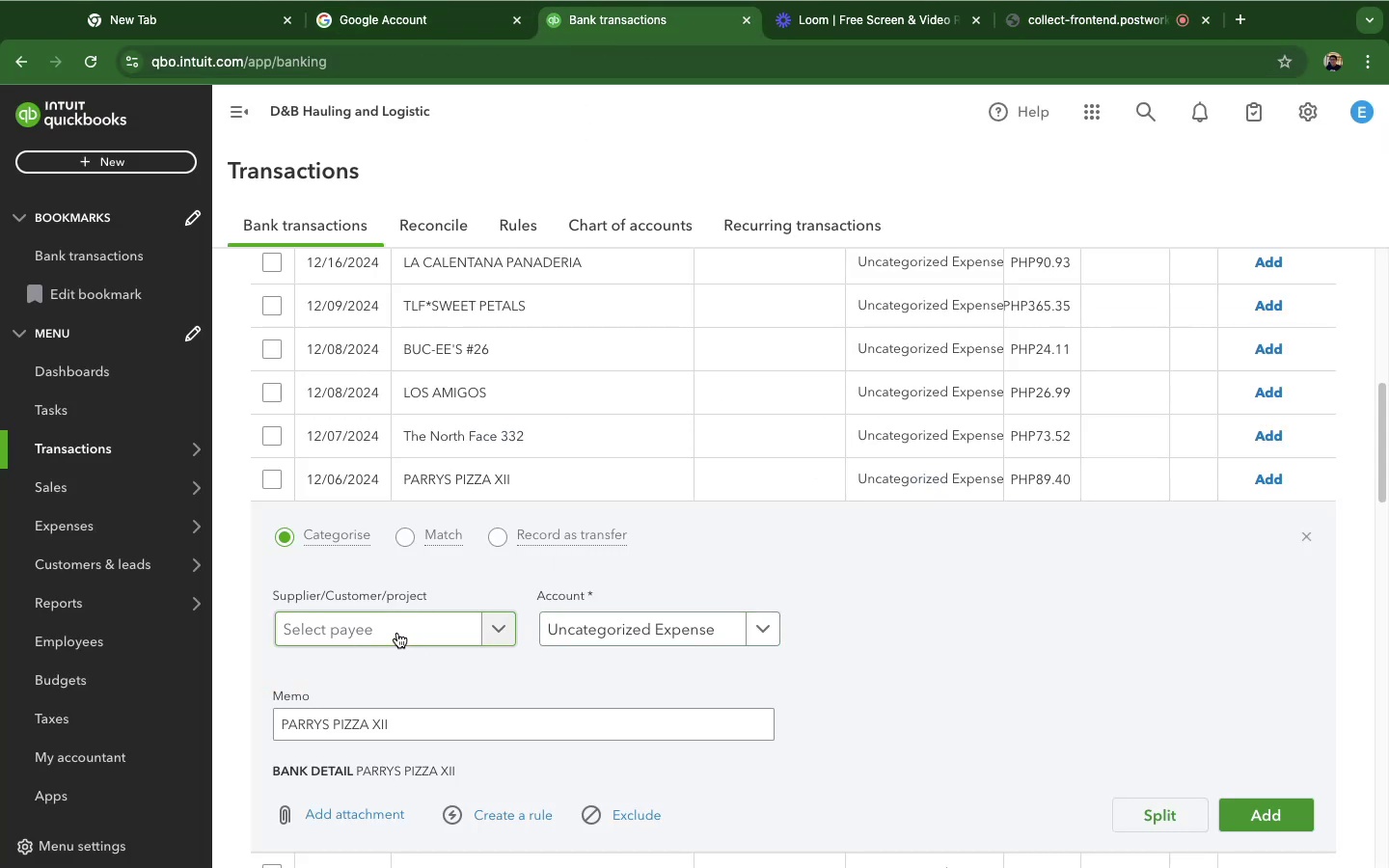 
left_click([397, 633])
 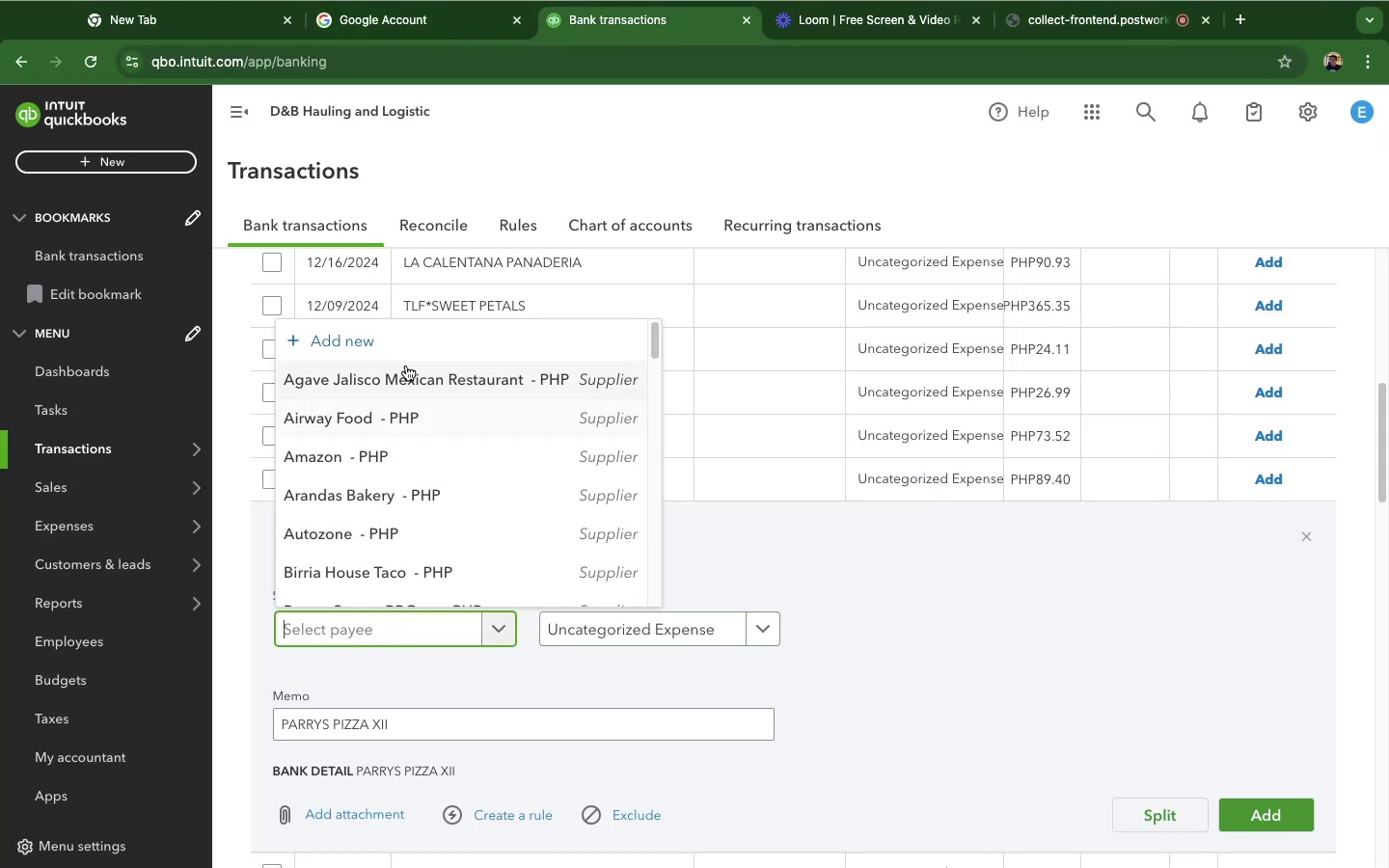 
left_click([406, 351])
 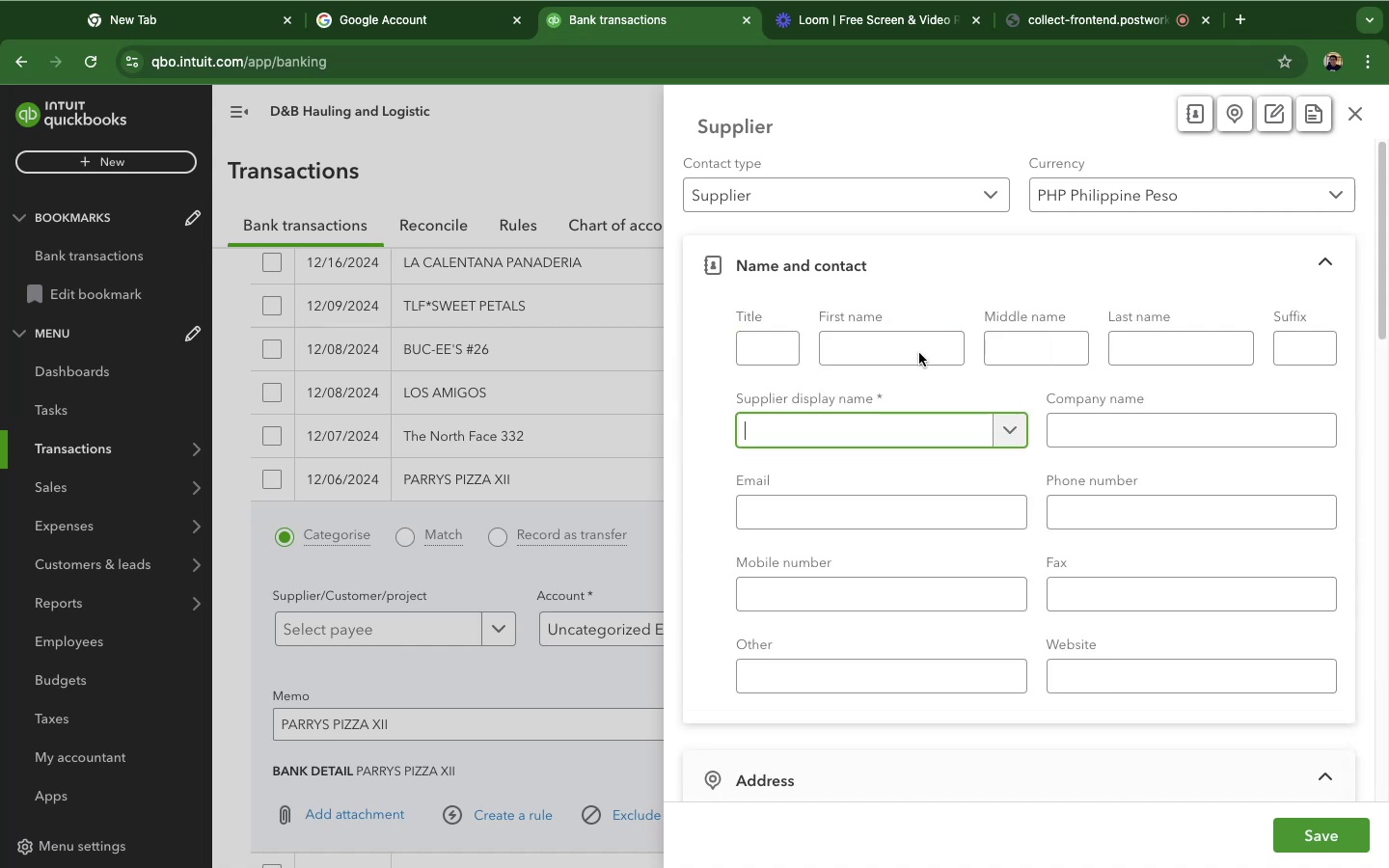 
type(Parrys Piza)
key(Backspace)
type(za)
 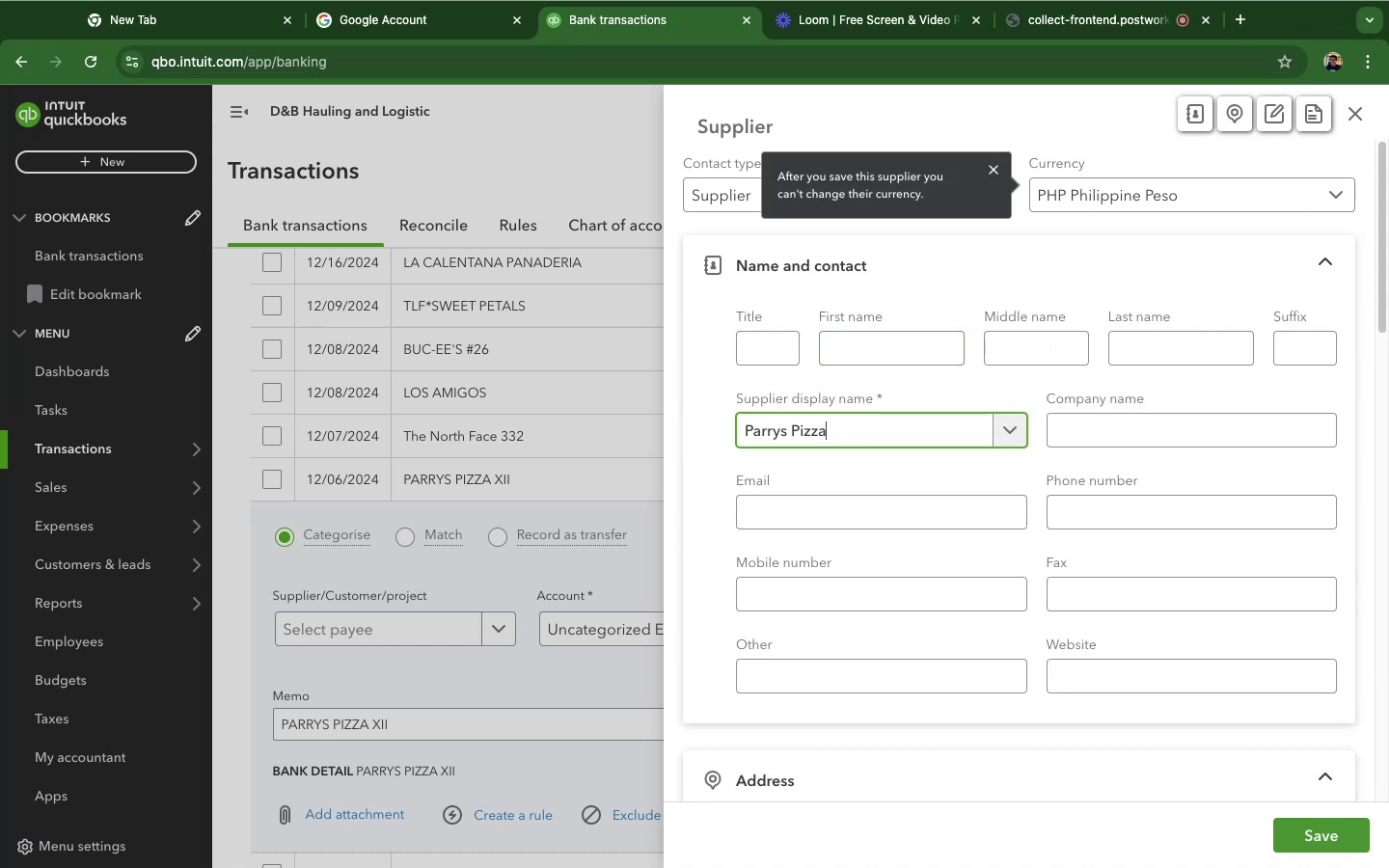 
left_click([1320, 854])
 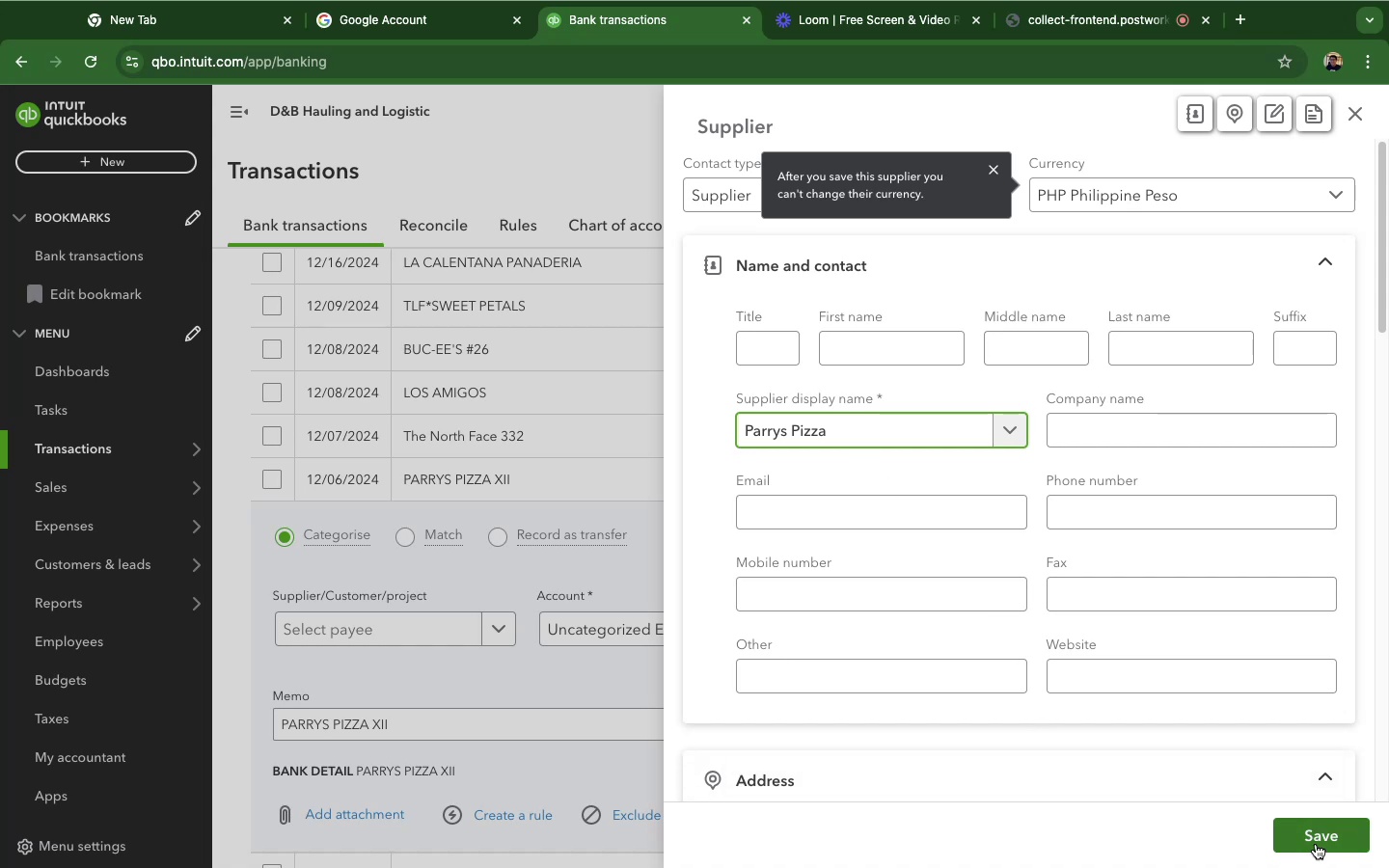 
left_click([1316, 844])
 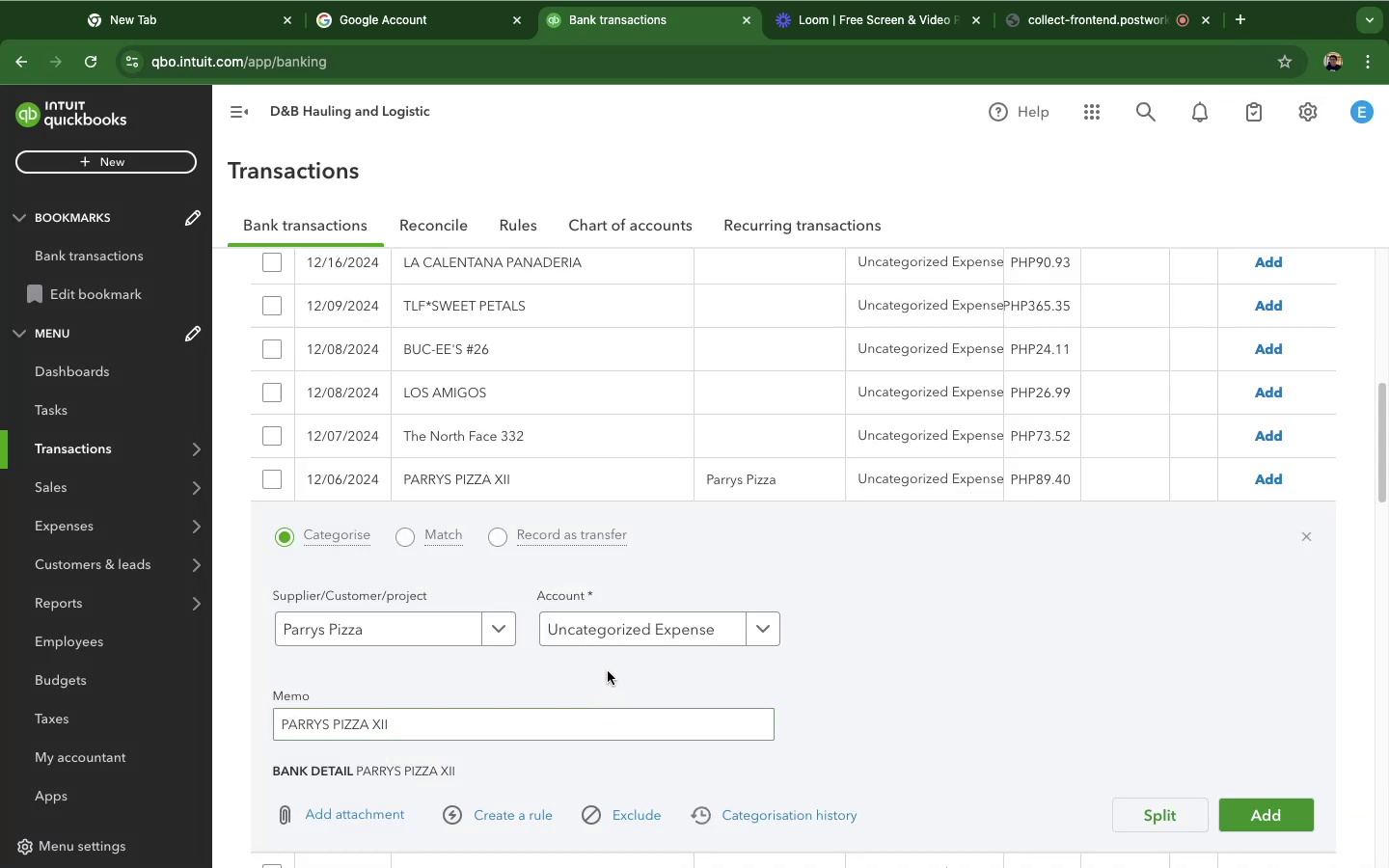 
left_click([614, 642])
 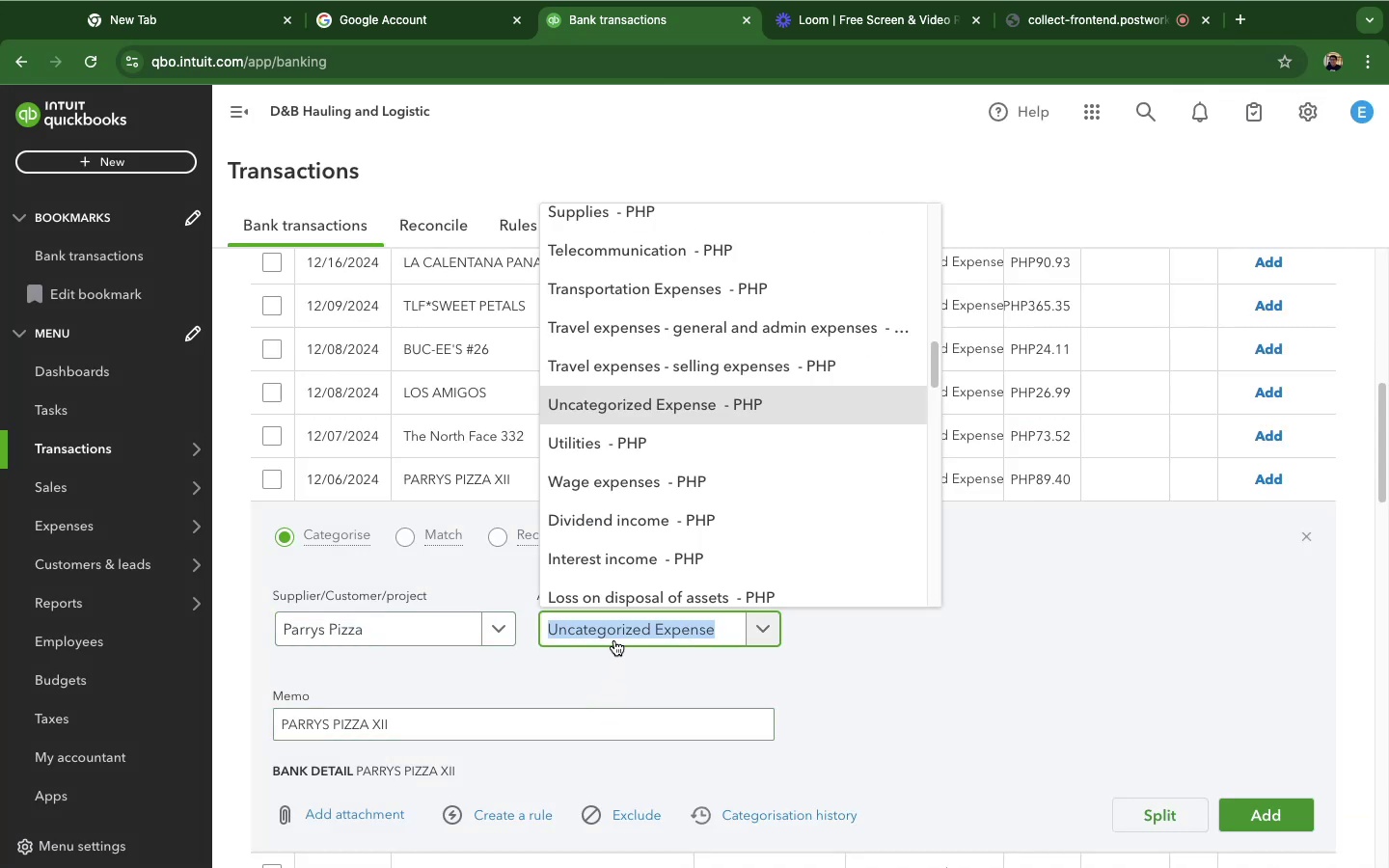 
type(meal)
 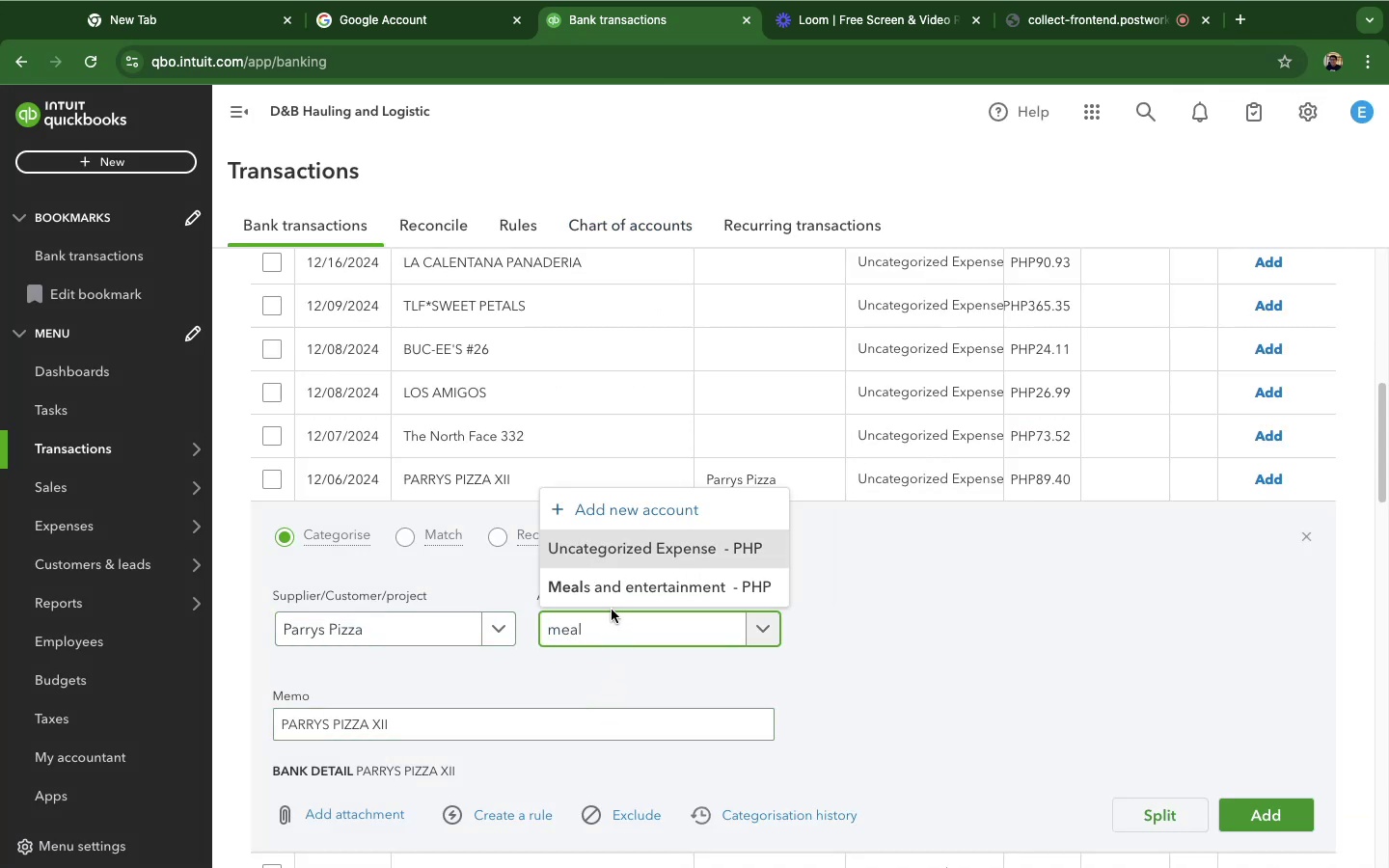 
left_click([613, 591])
 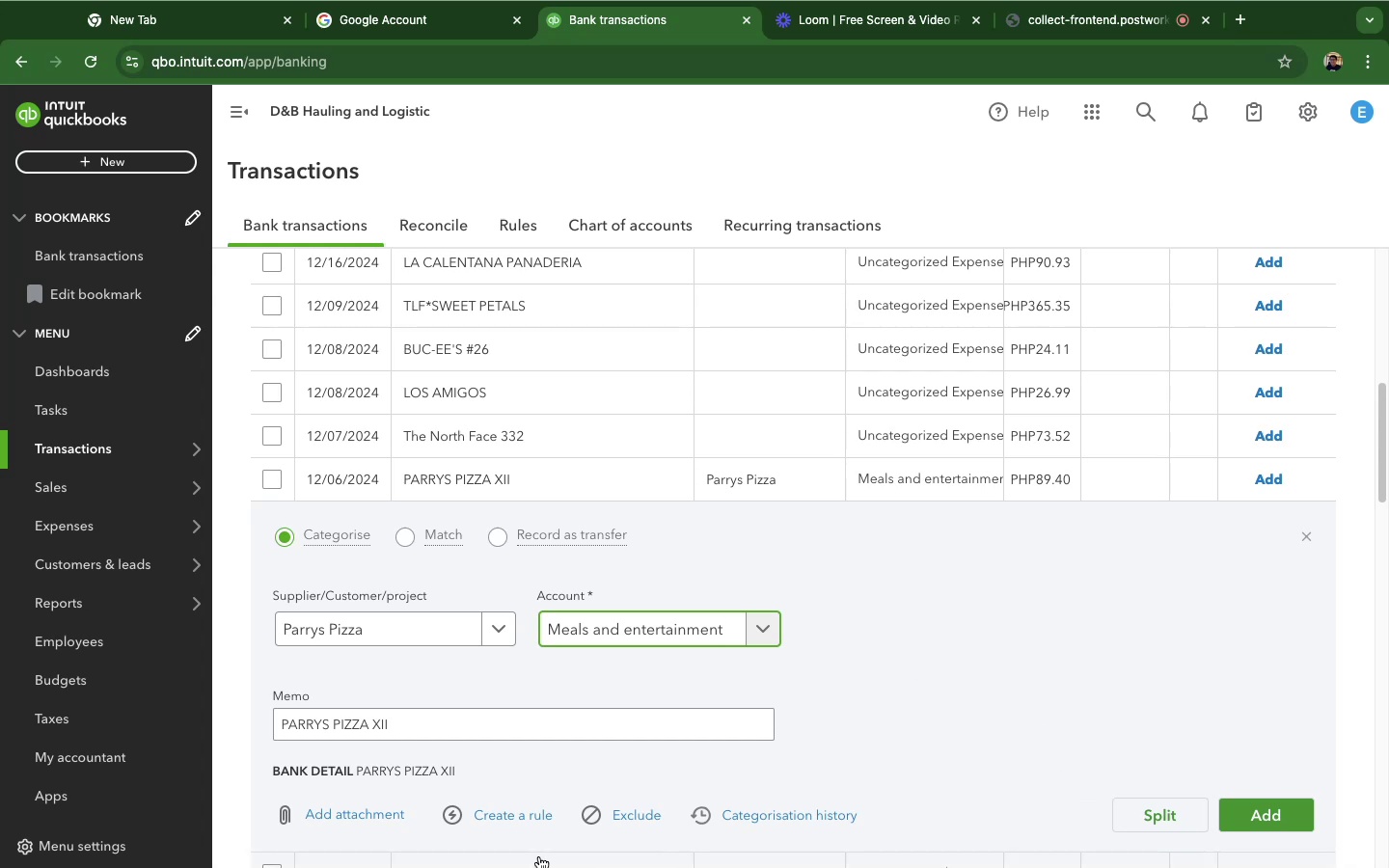 
left_click([505, 813])
 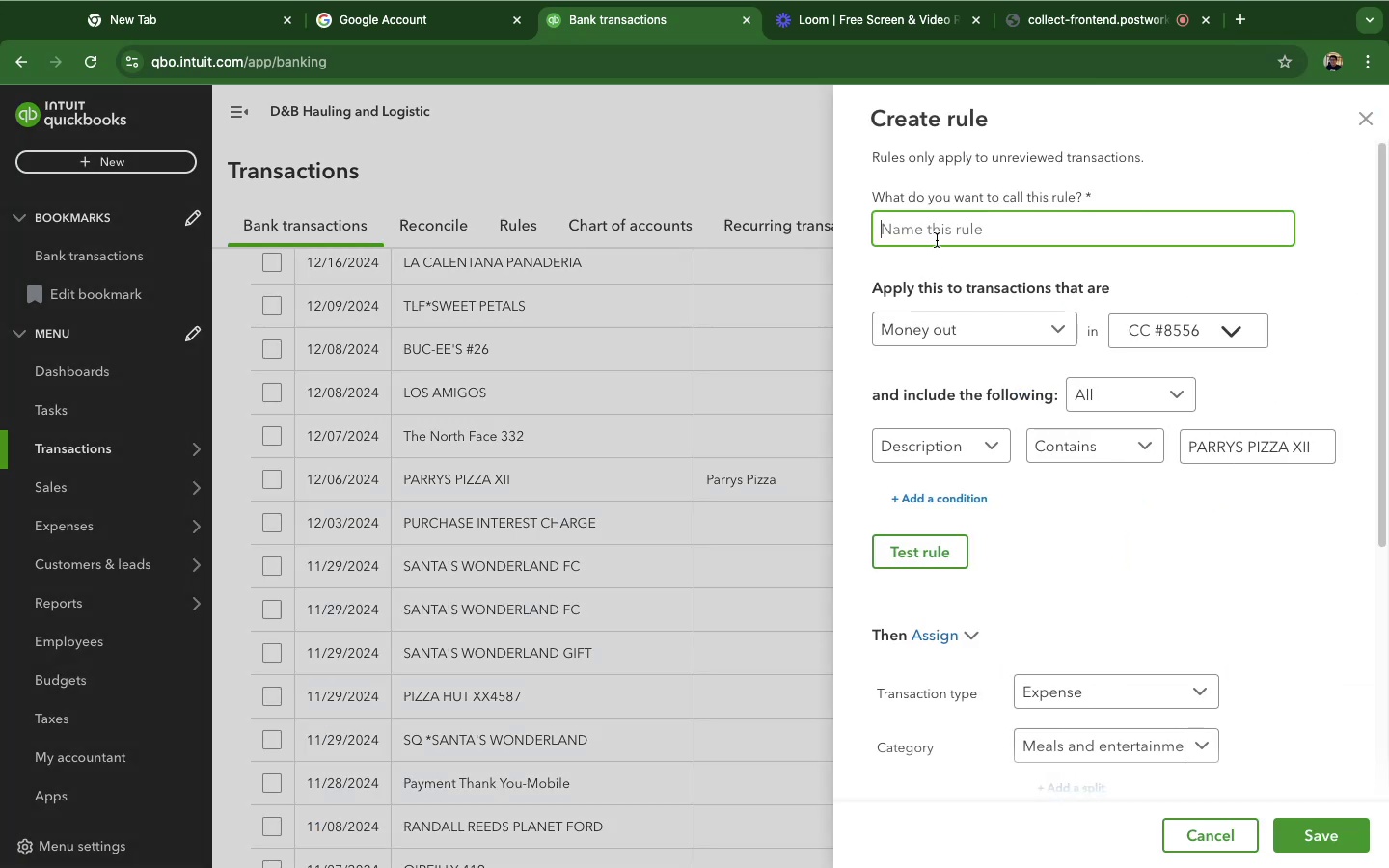 
left_click([937, 233])
 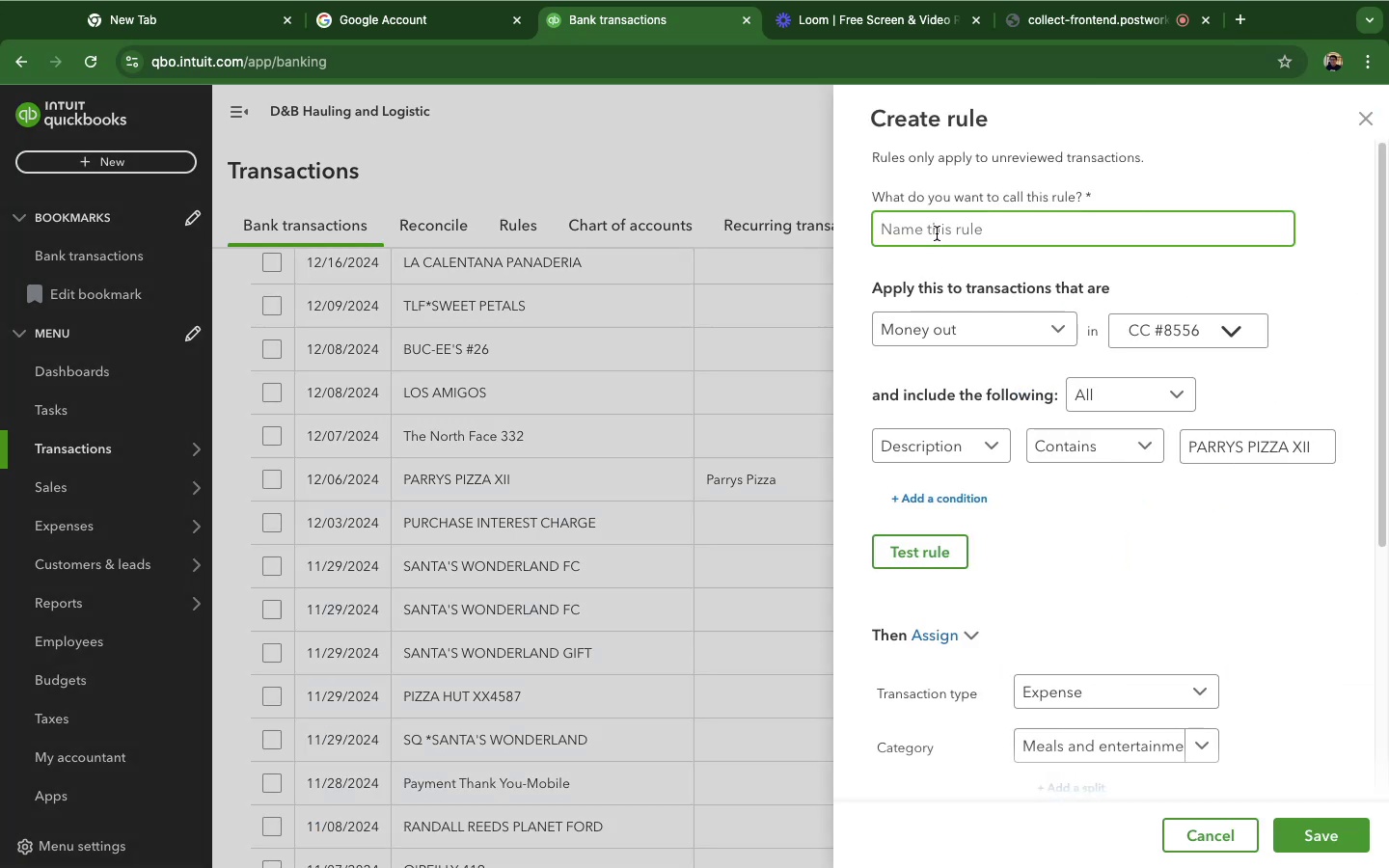 
type(Parrys)
 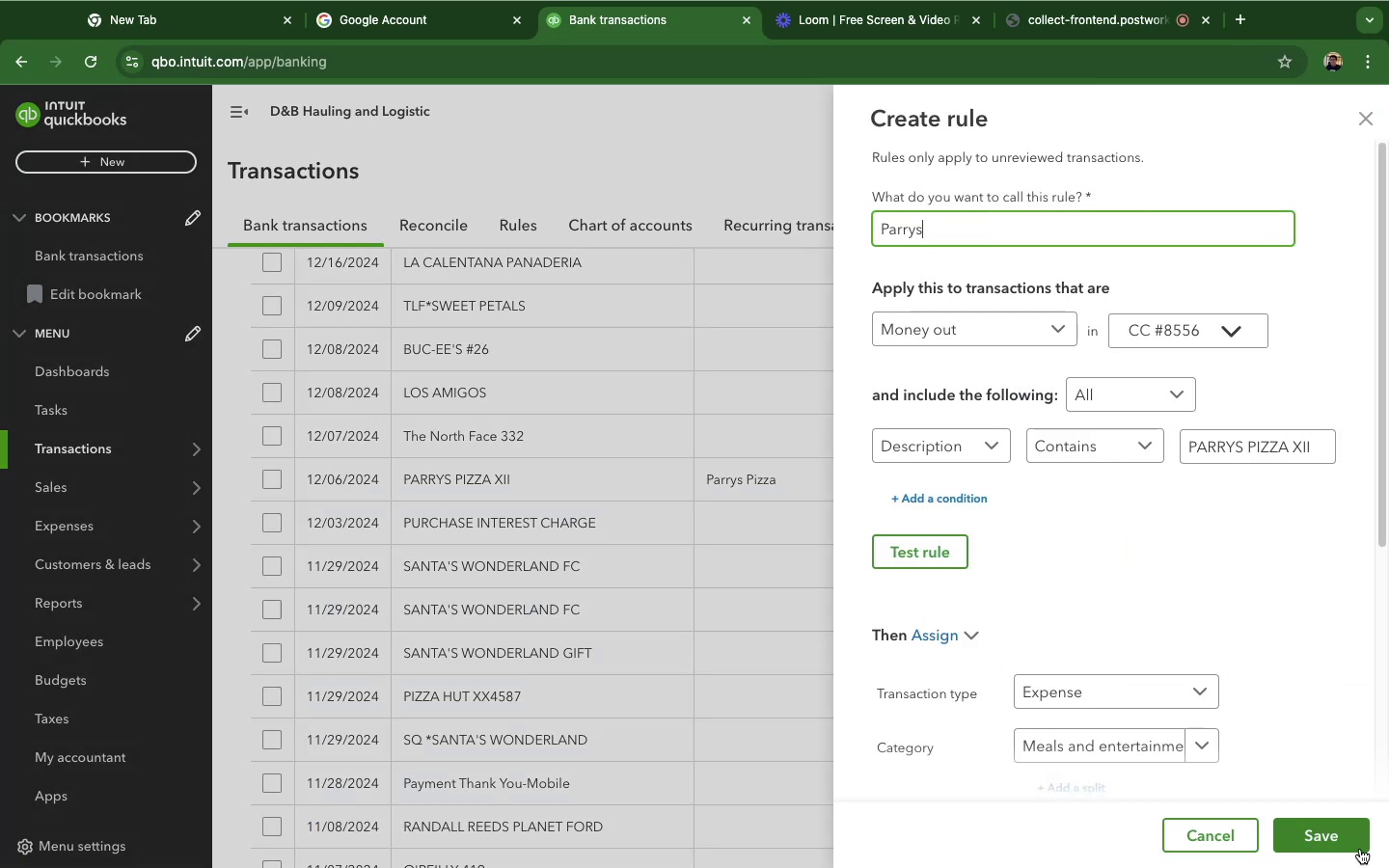 
left_click([1349, 861])
 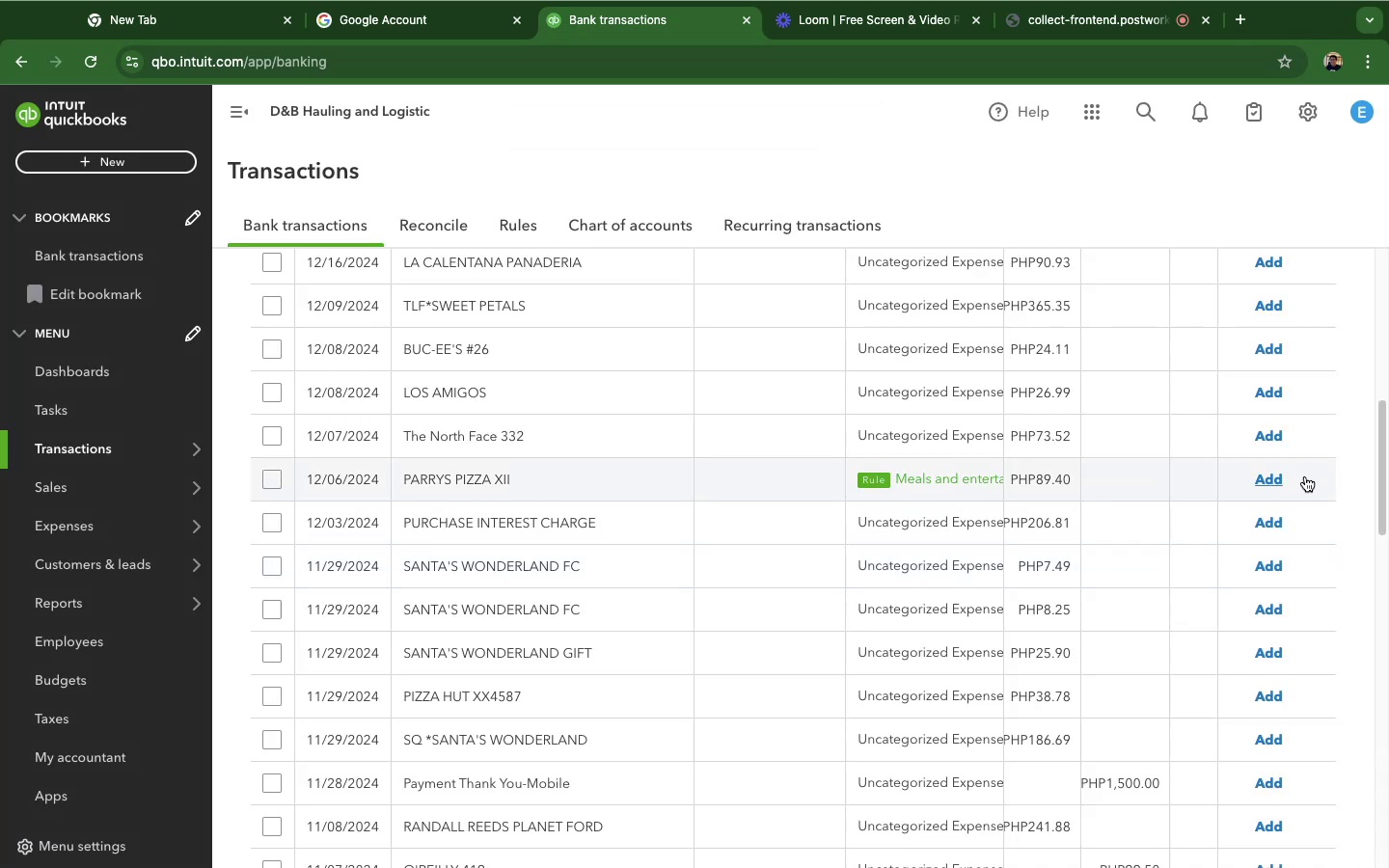 
wait(5.51)
 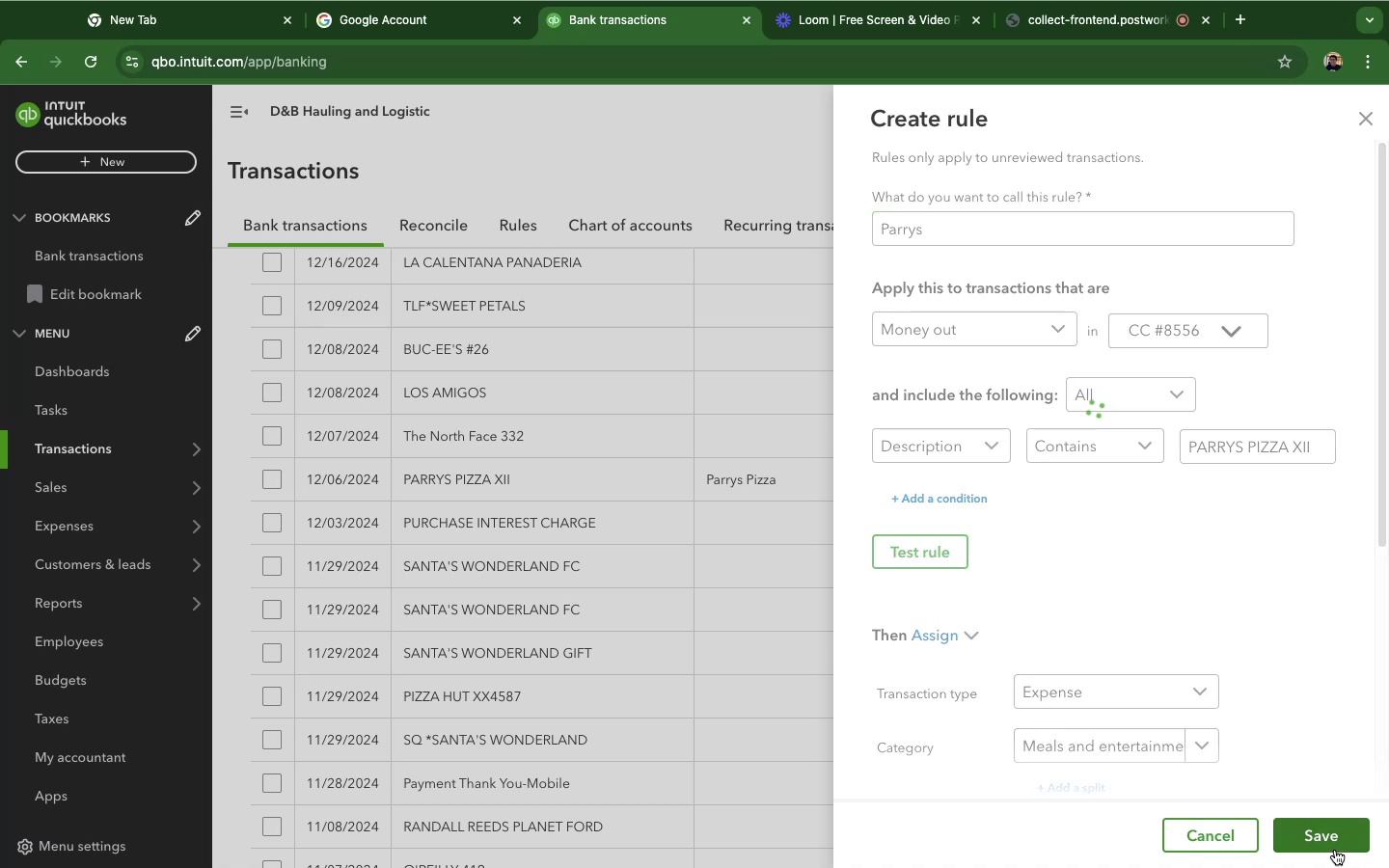 
left_click([1274, 482])
 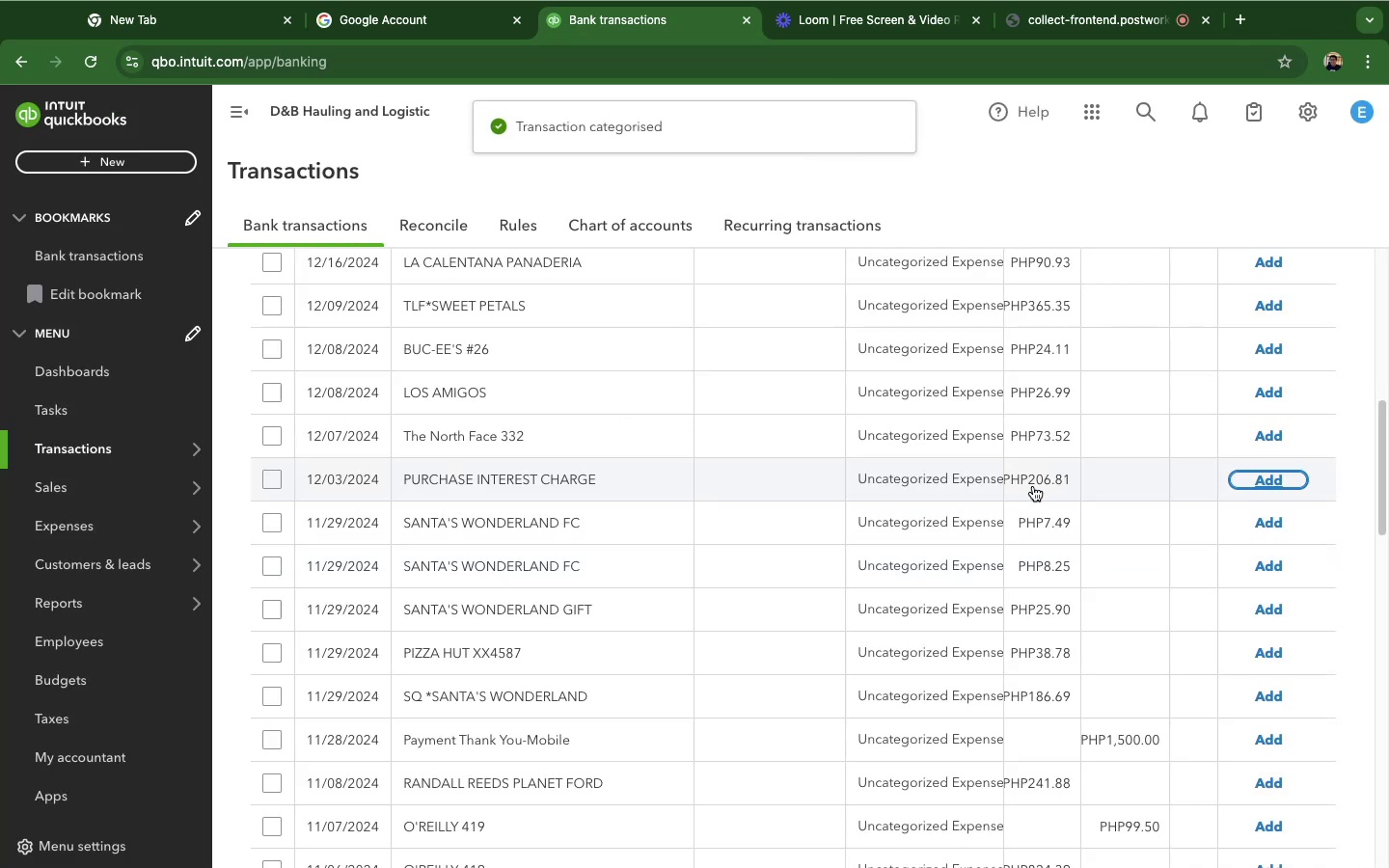 
left_click([814, 474])
 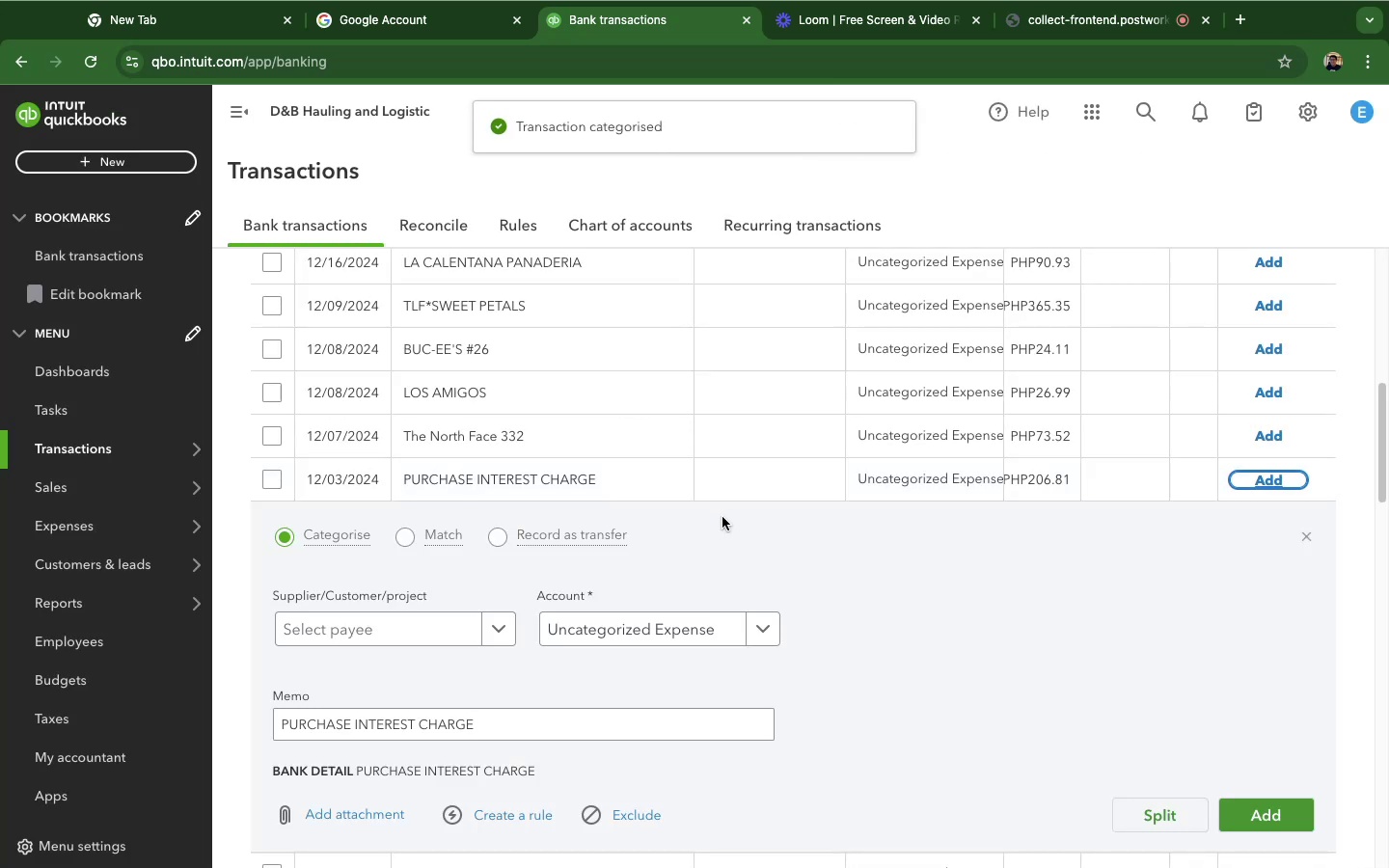 
mouse_move([427, 635])
 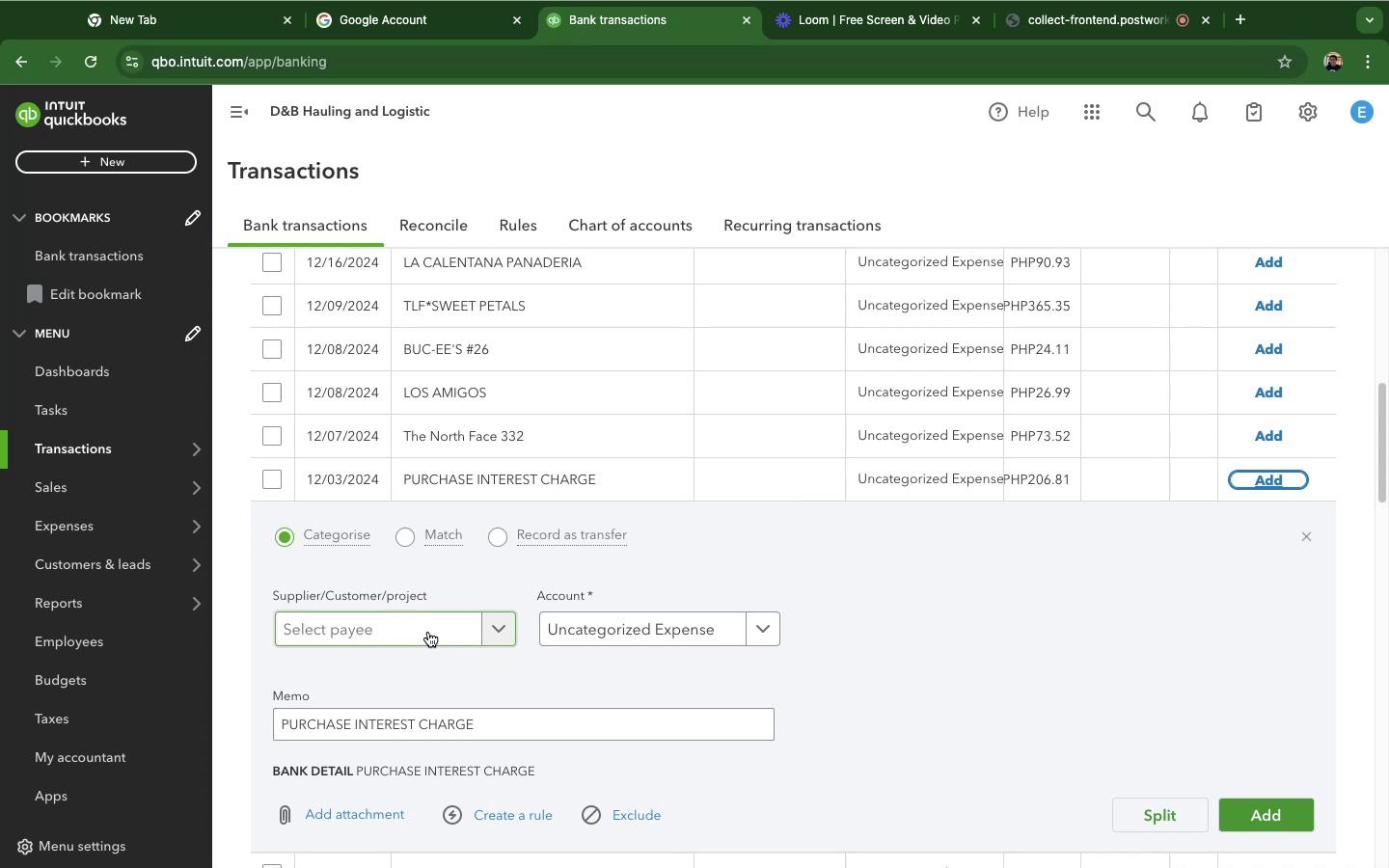 
left_click([428, 632])
 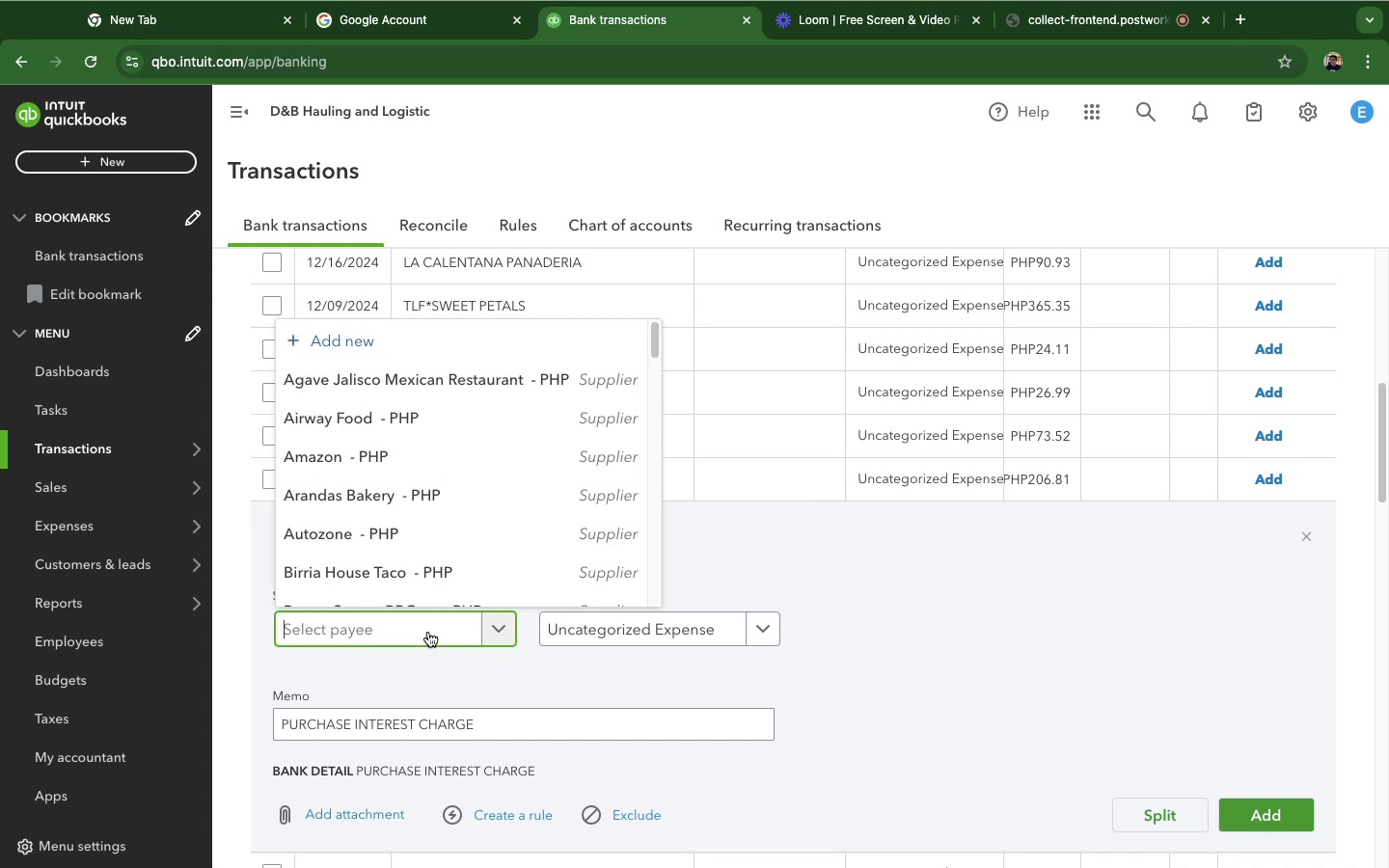 
left_click([449, 664])
 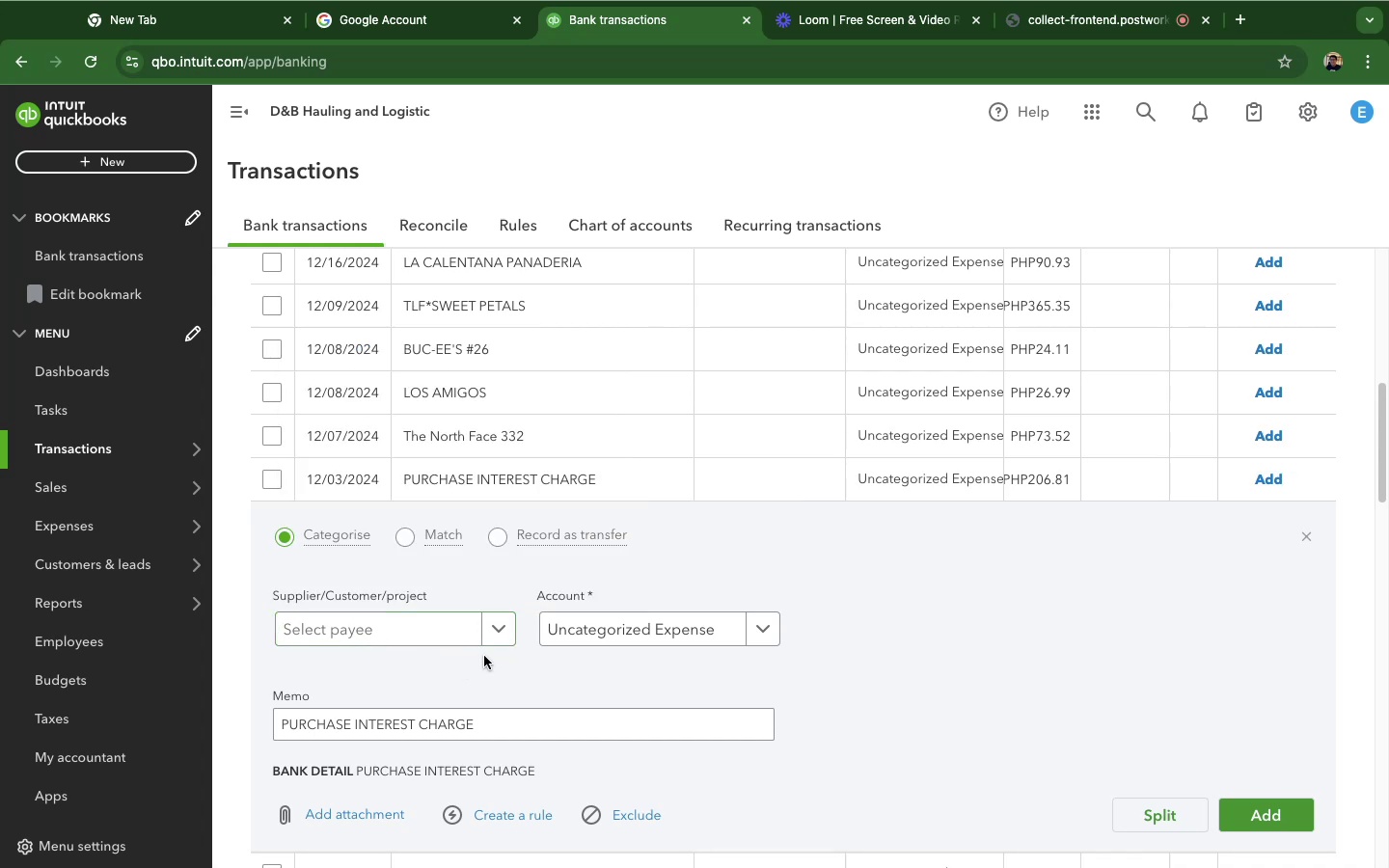 
mouse_move([548, 617])
 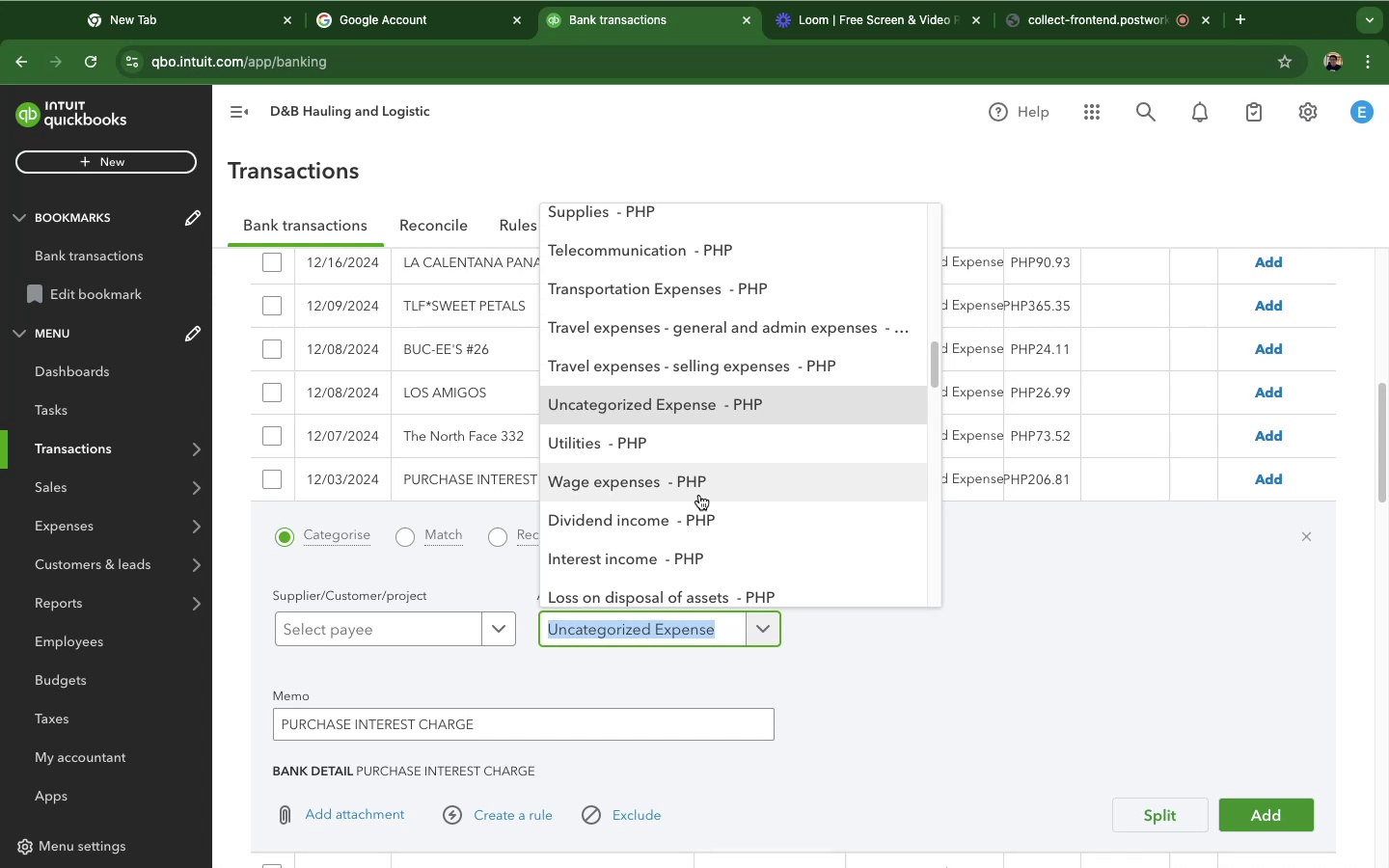 
scroll: coordinate [718, 546], scroll_direction: down, amount: 1.0
 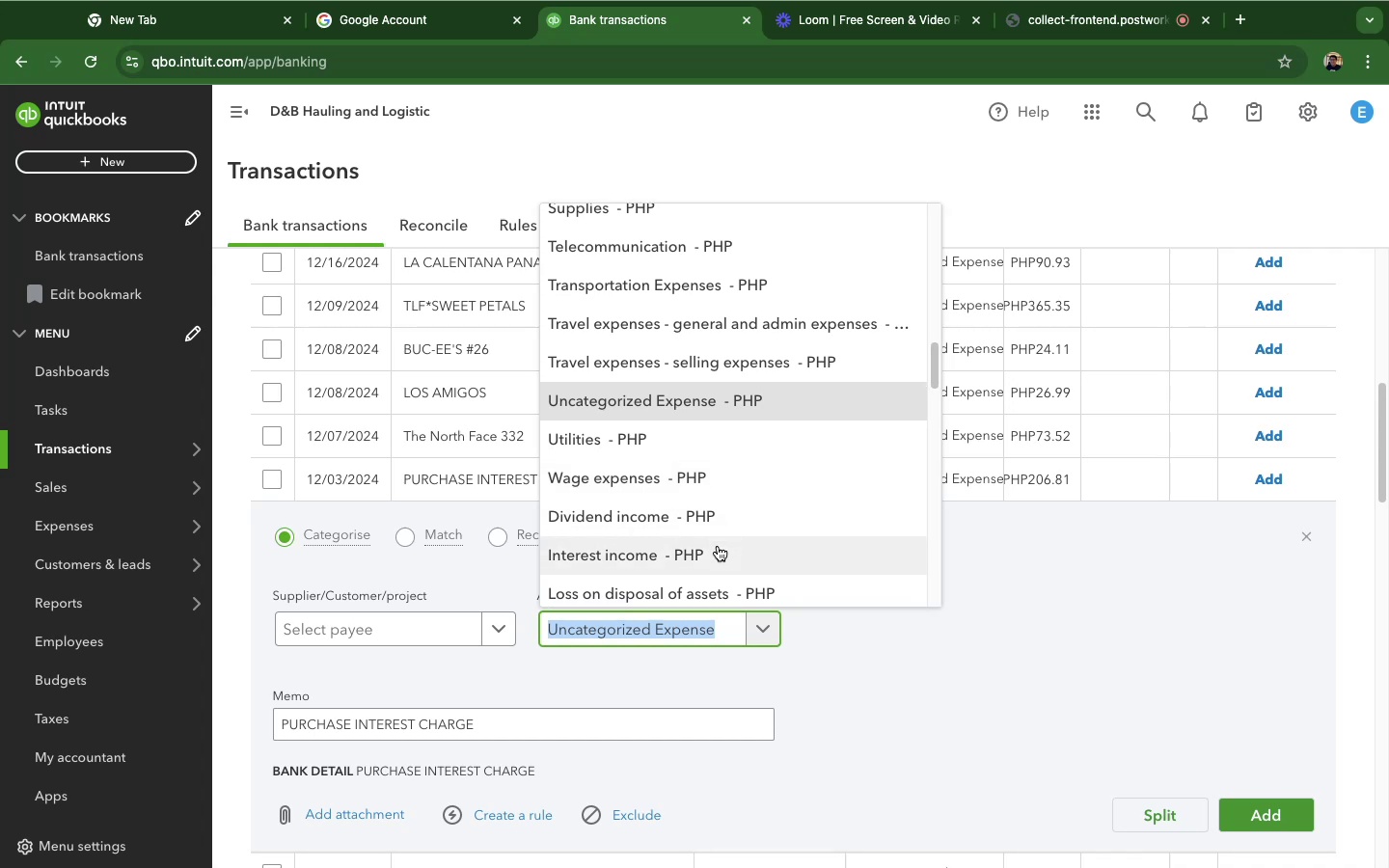 
type(int)
 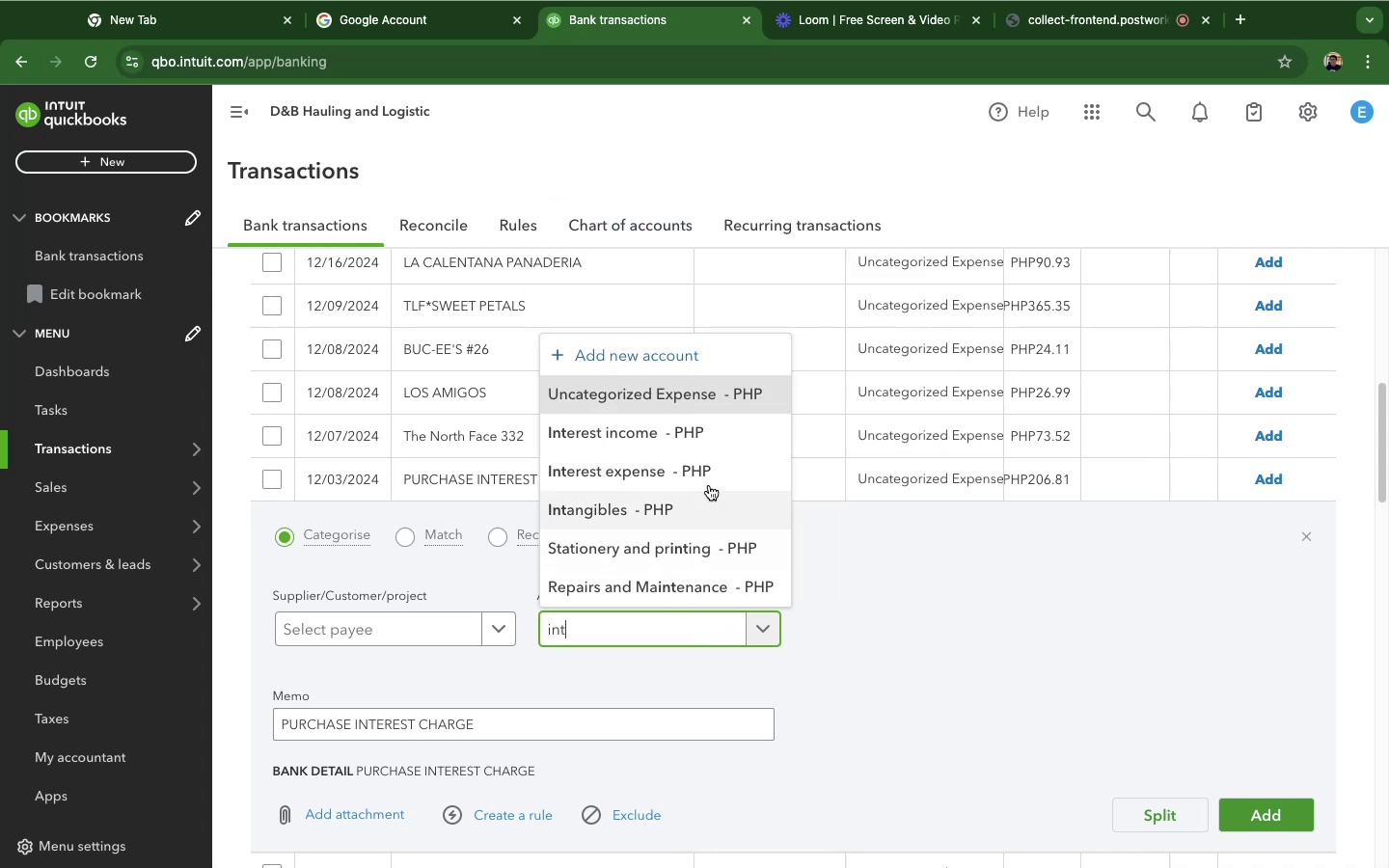 
left_click([709, 471])
 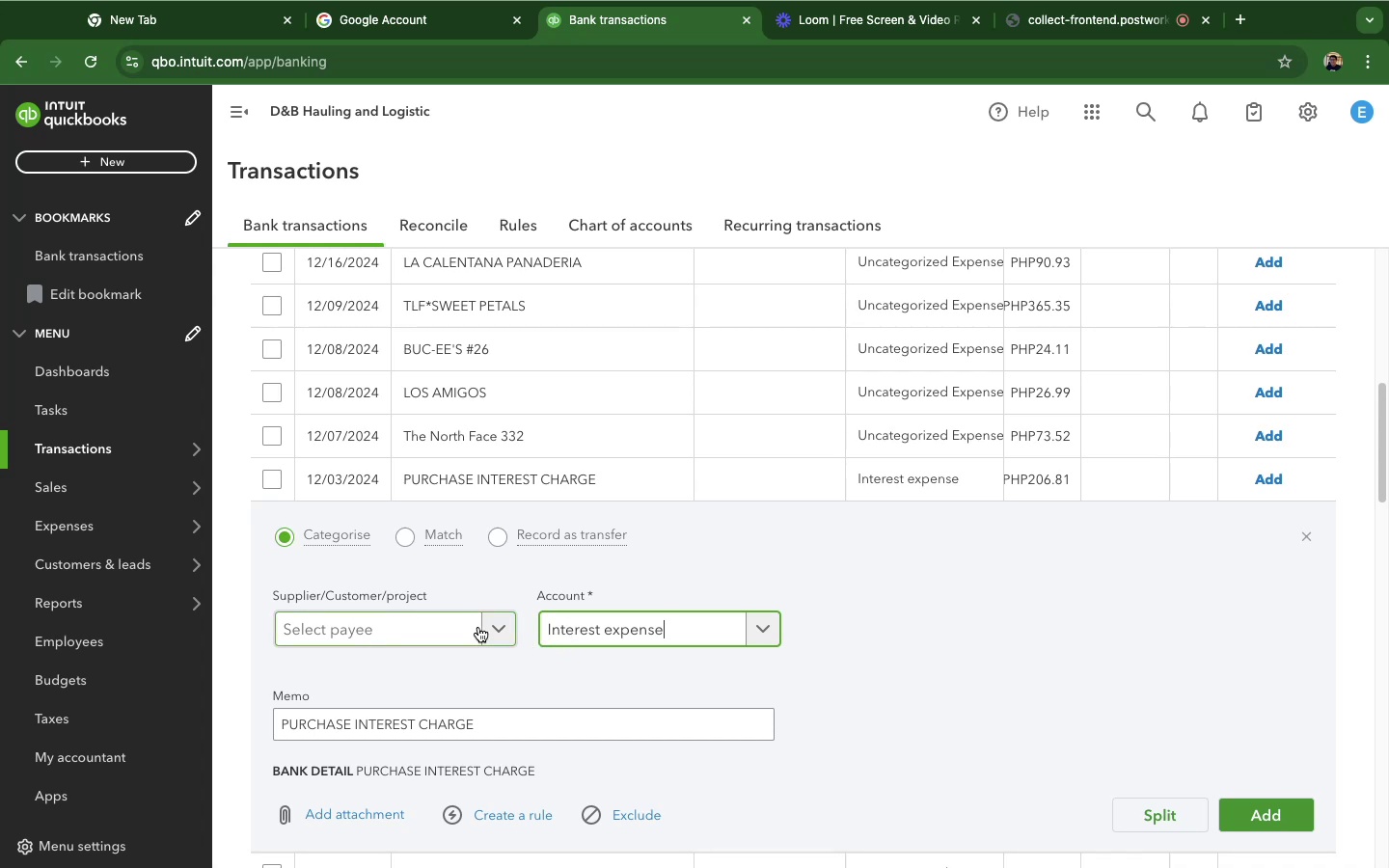 
wait(6.3)
 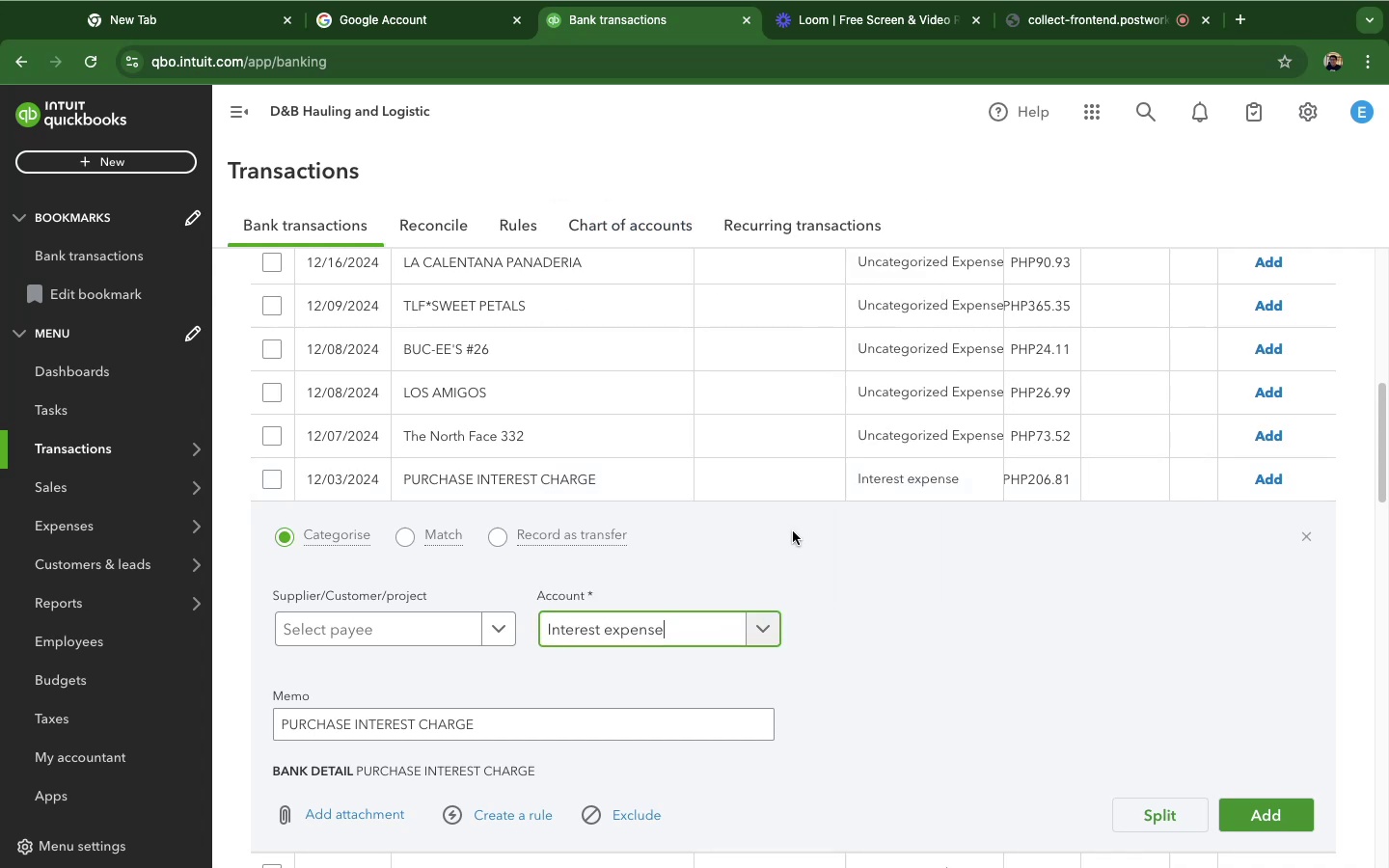 
scroll: coordinate [831, 385], scroll_direction: up, amount: 8.0
 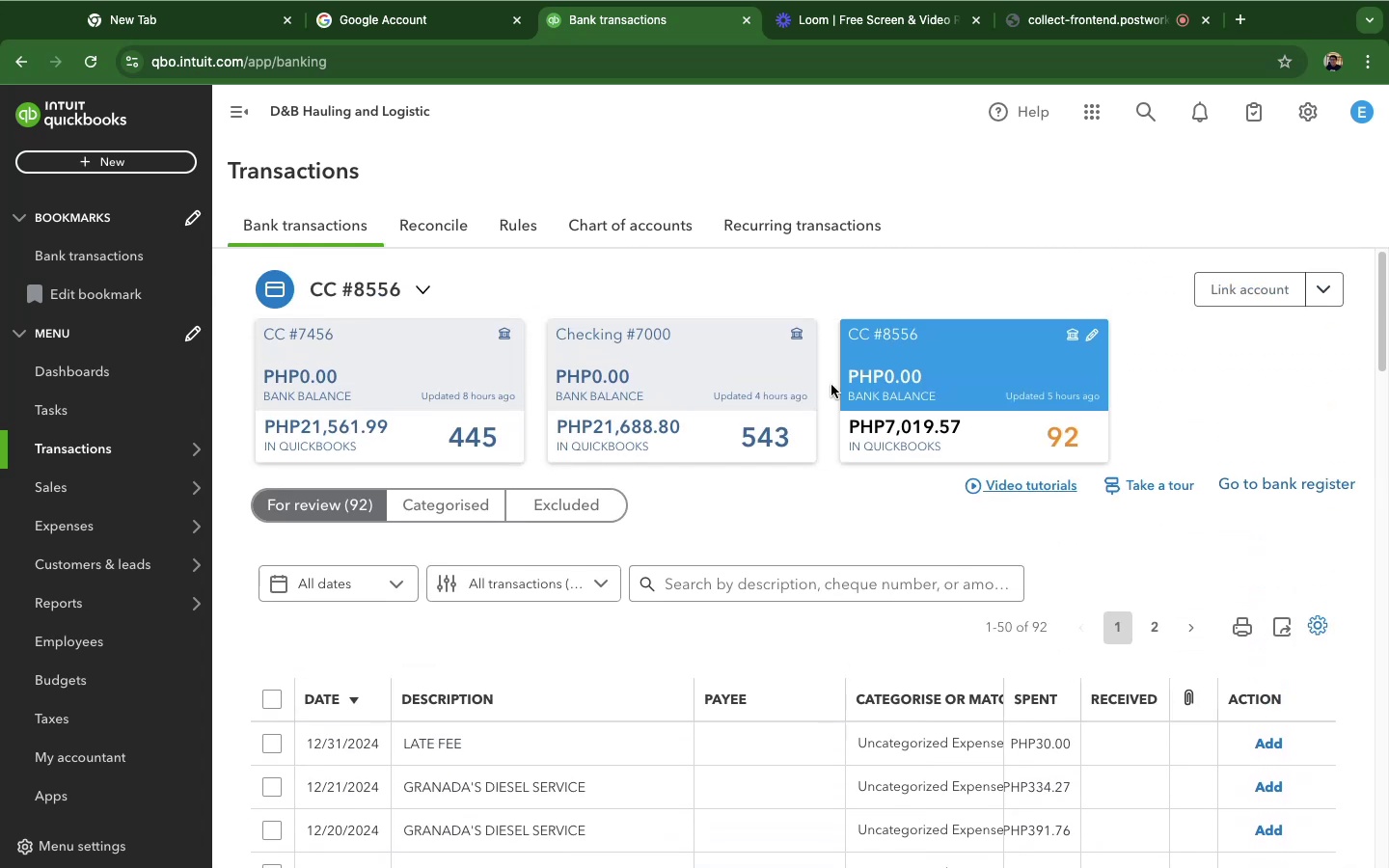 
scroll: coordinate [696, 620], scroll_direction: down, amount: 97.0
 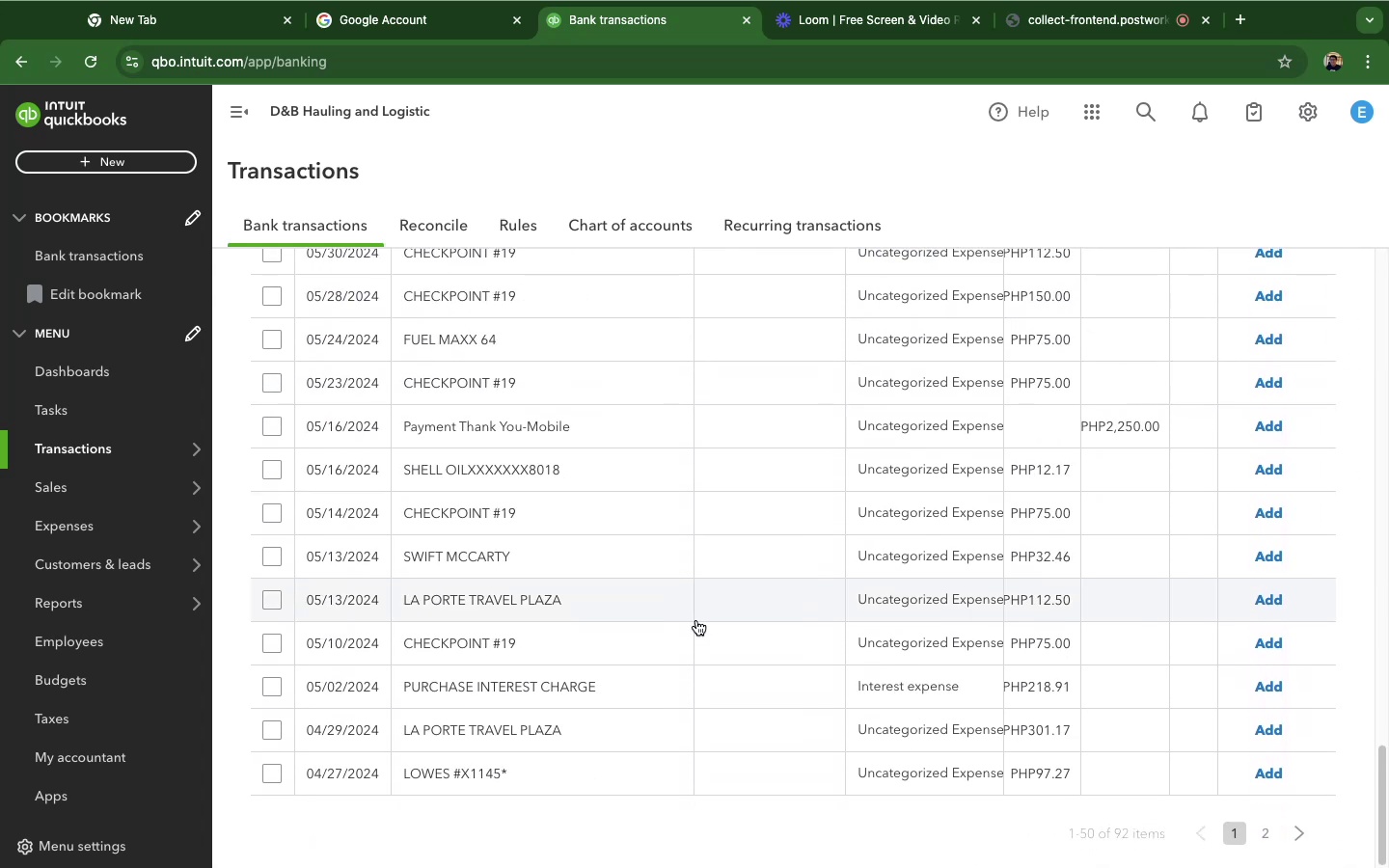 
scroll: coordinate [696, 620], scroll_direction: up, amount: 36.0
 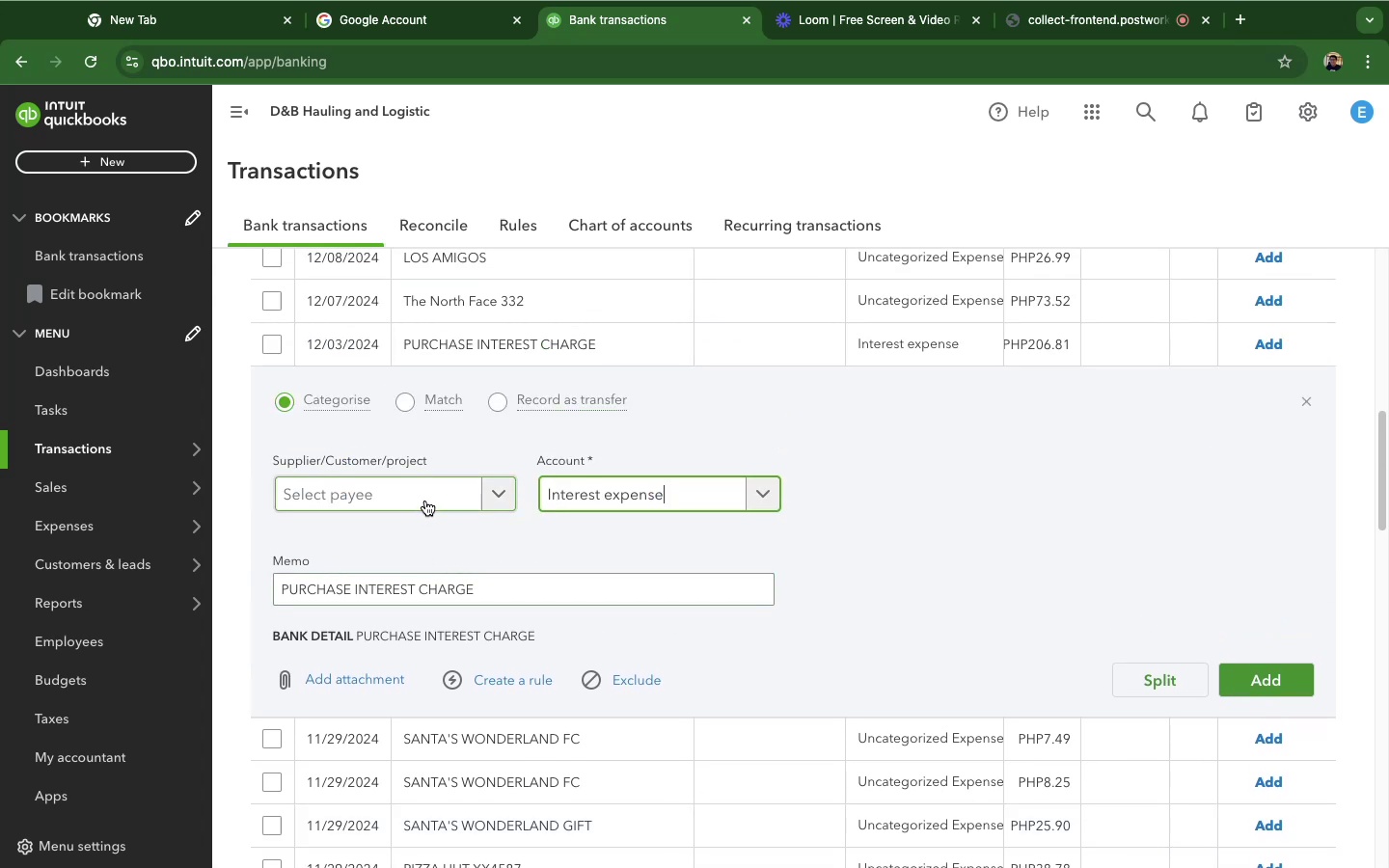 
left_click([426, 500])
 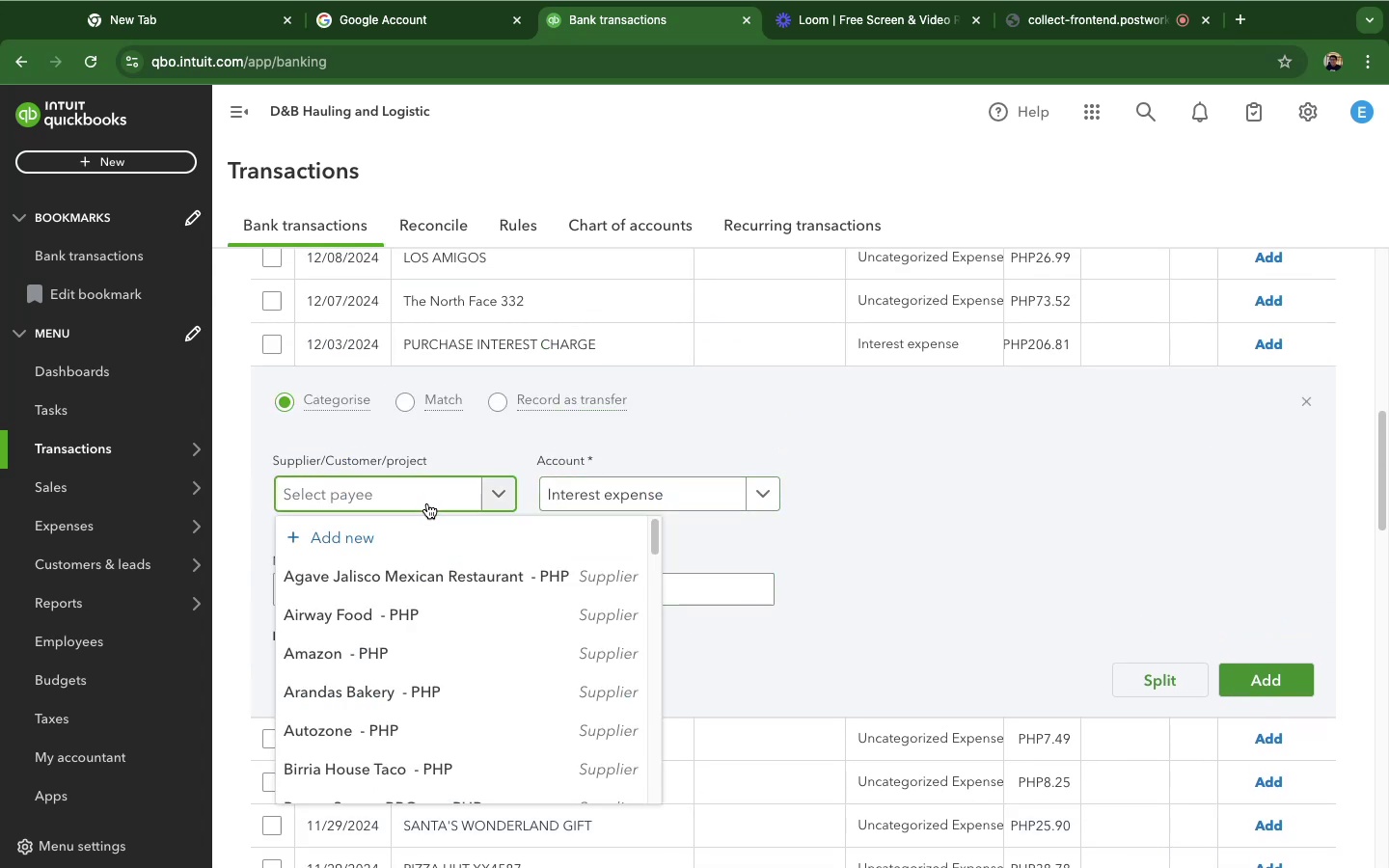 
type(cc)
 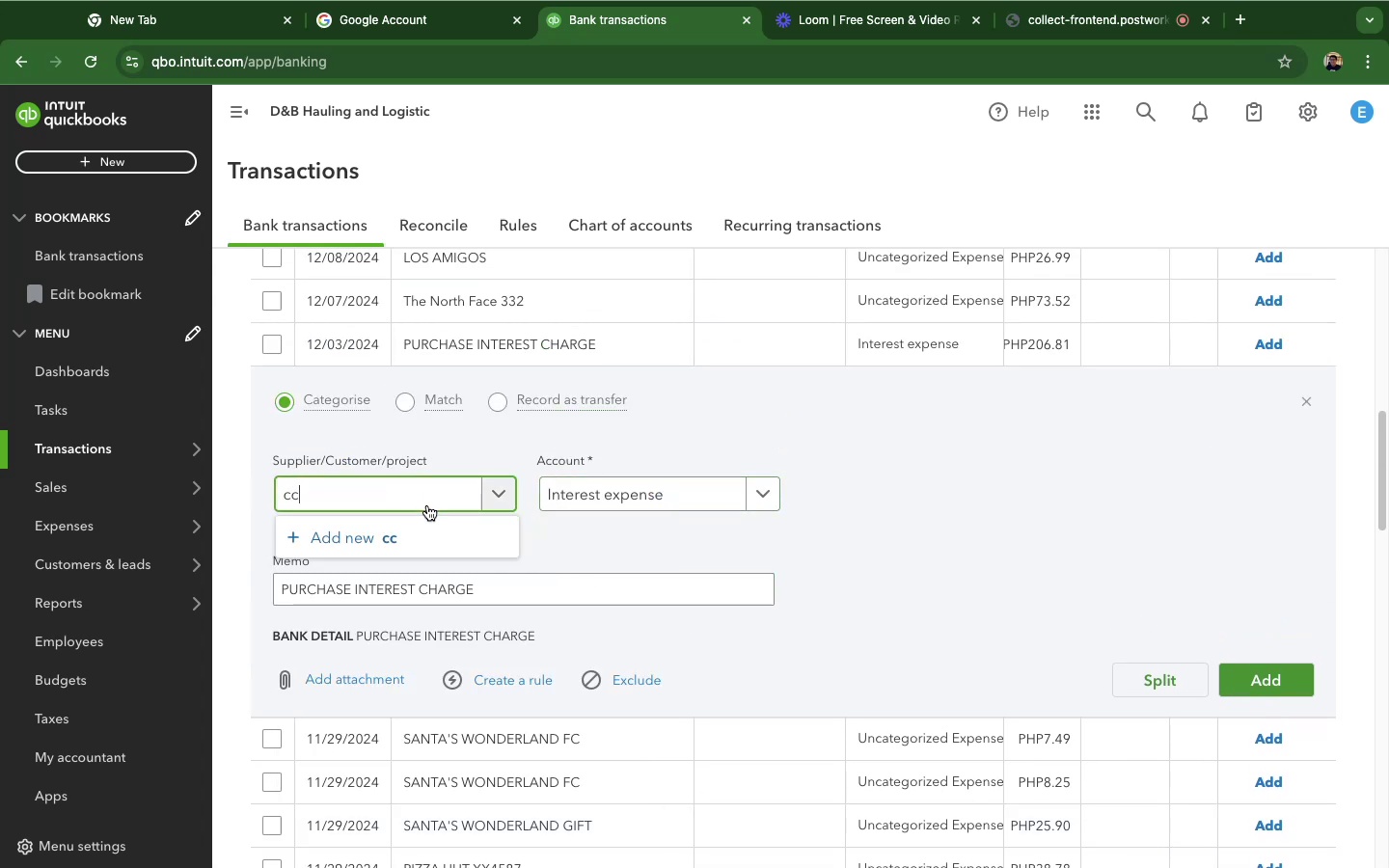 
wait(5.81)
 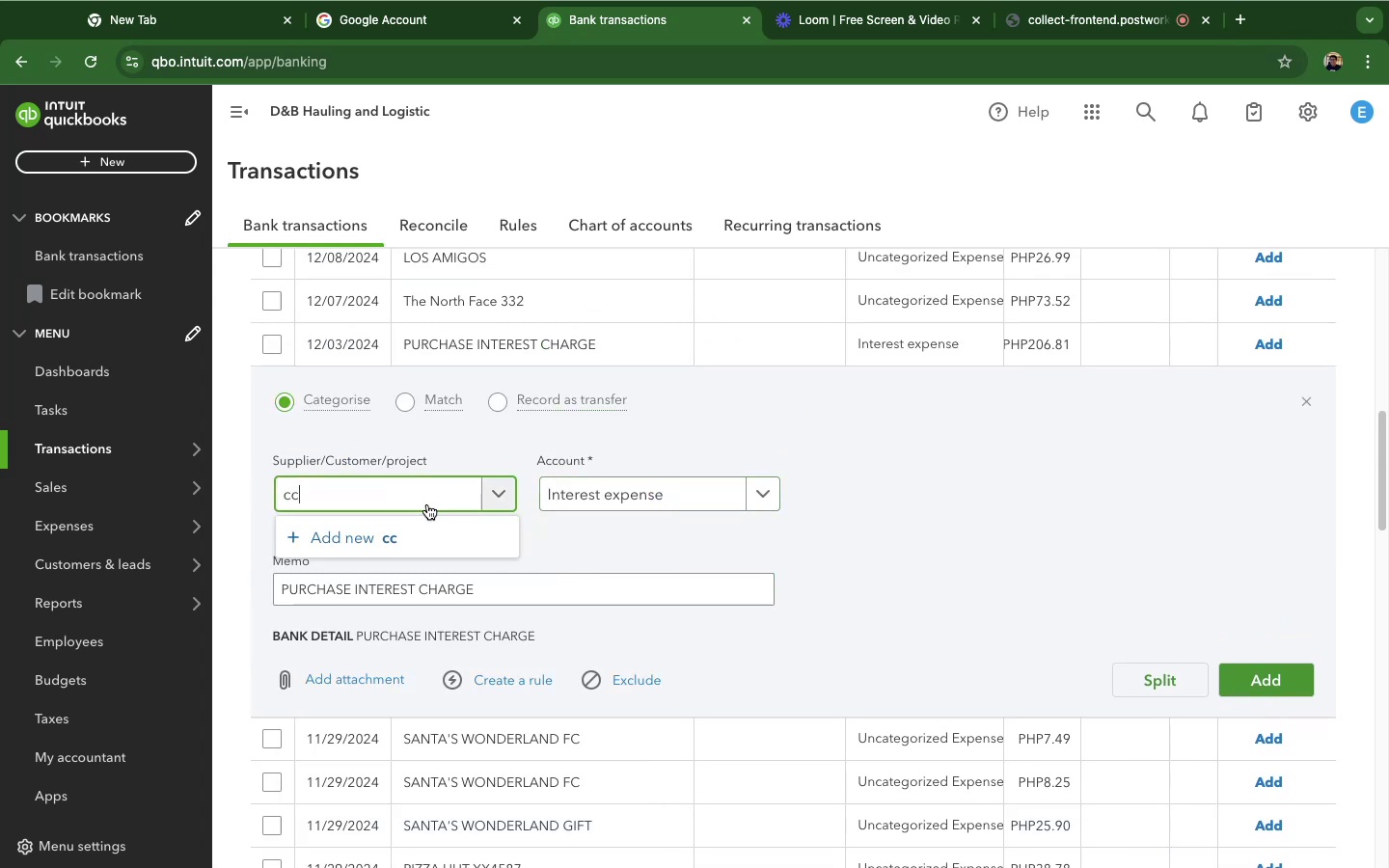 
scroll: coordinate [589, 481], scroll_direction: up, amount: 22.0
 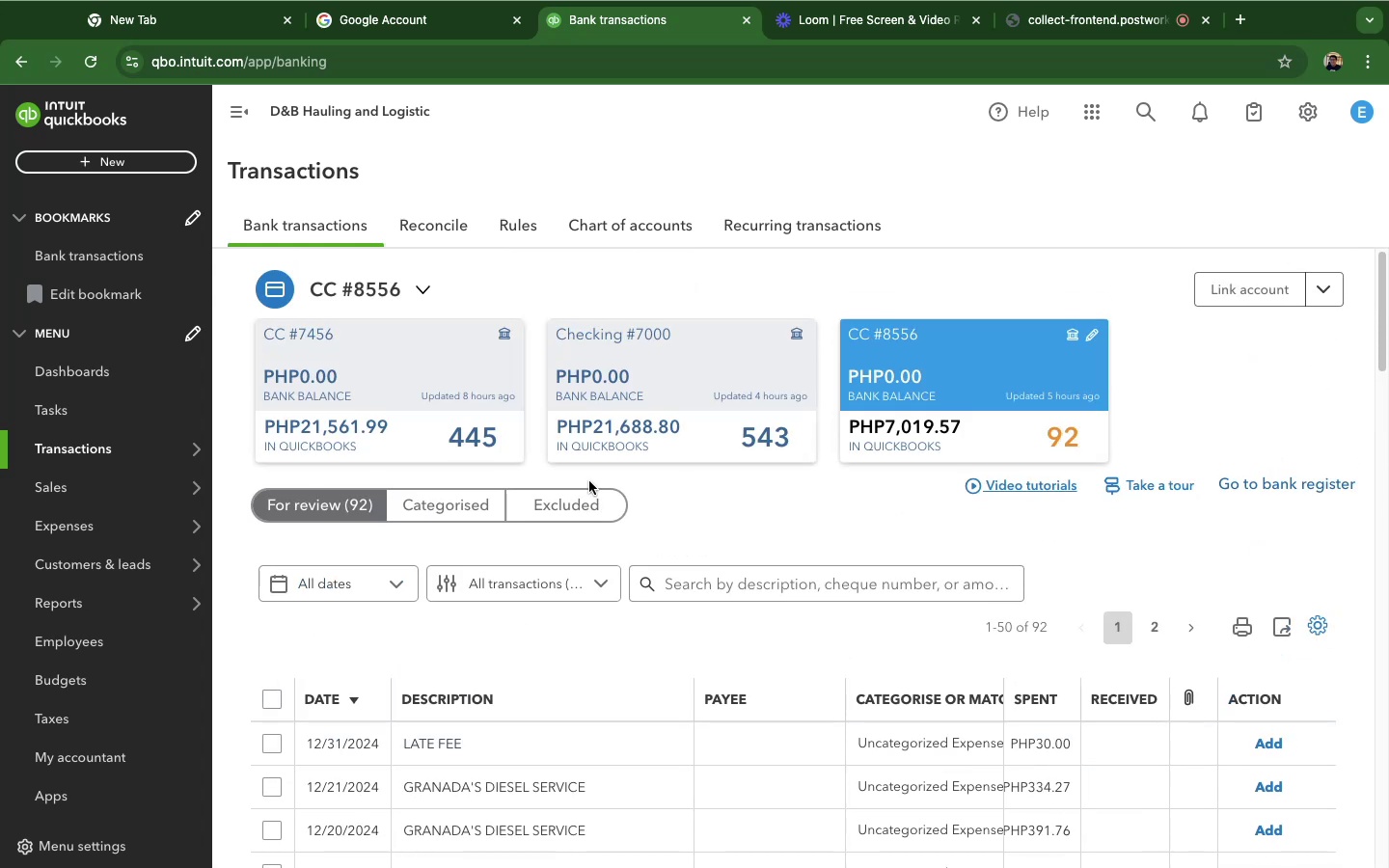 
scroll: coordinate [589, 481], scroll_direction: down, amount: 22.0
 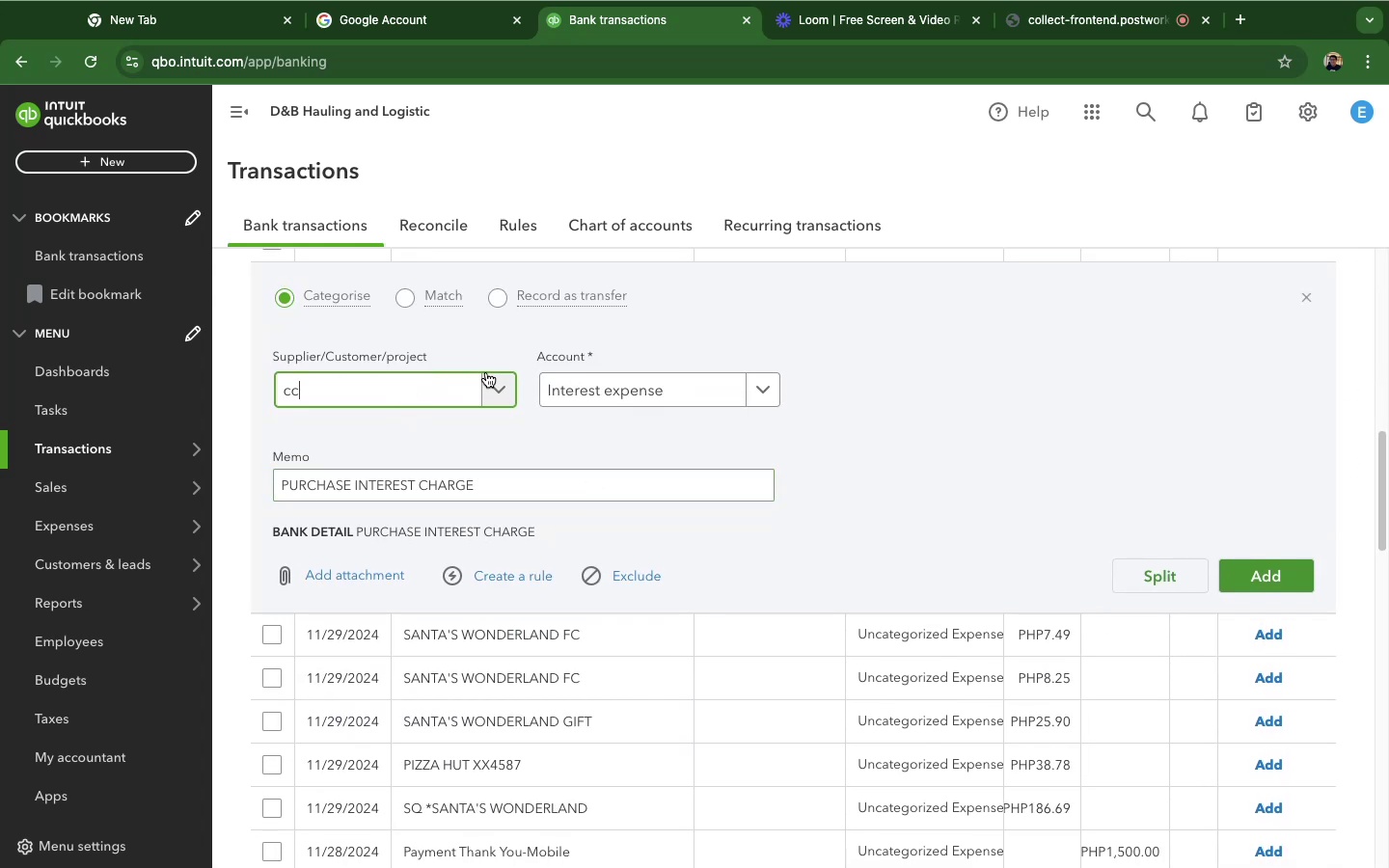 
left_click([494, 375])
 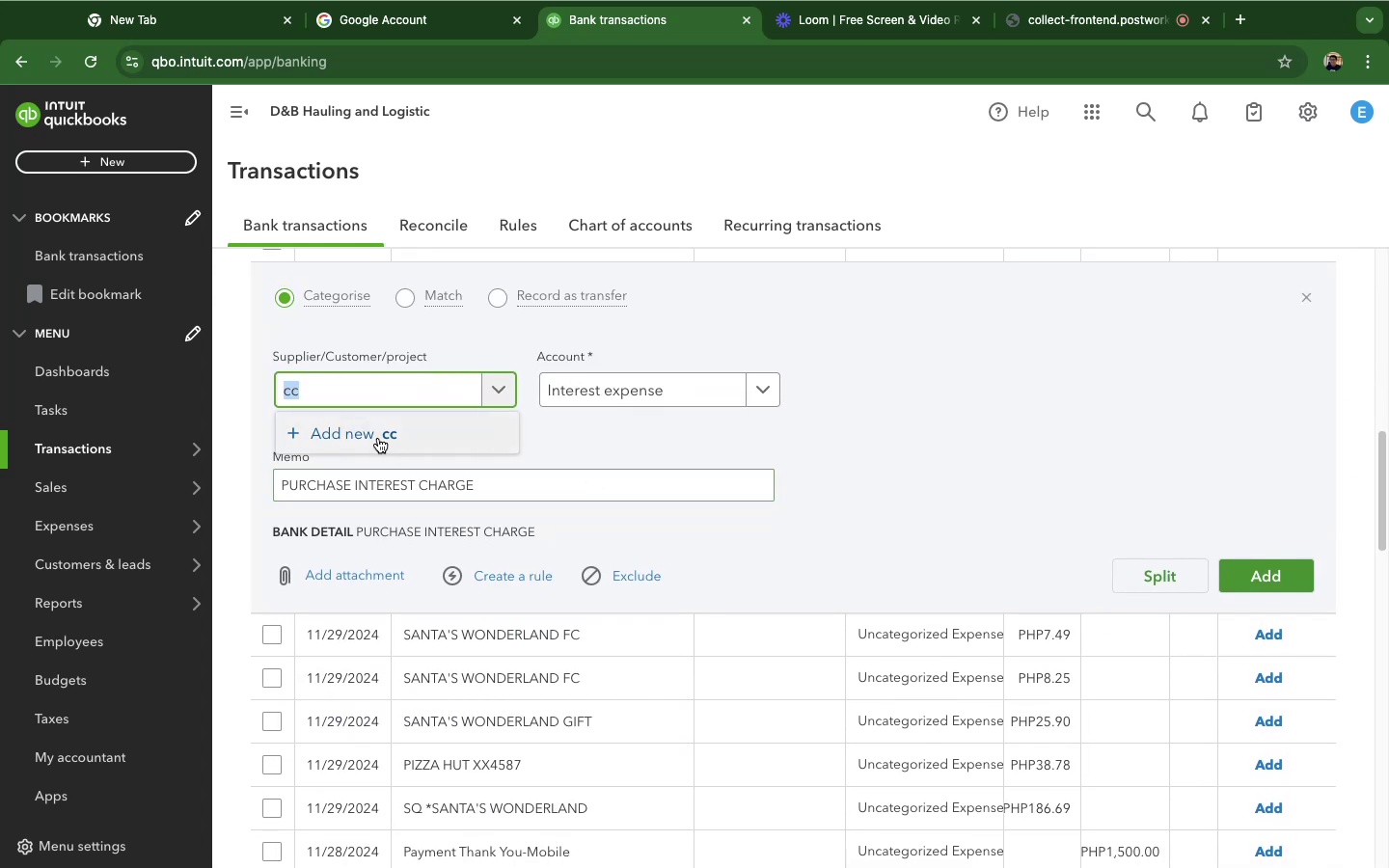 
left_click([377, 436])
 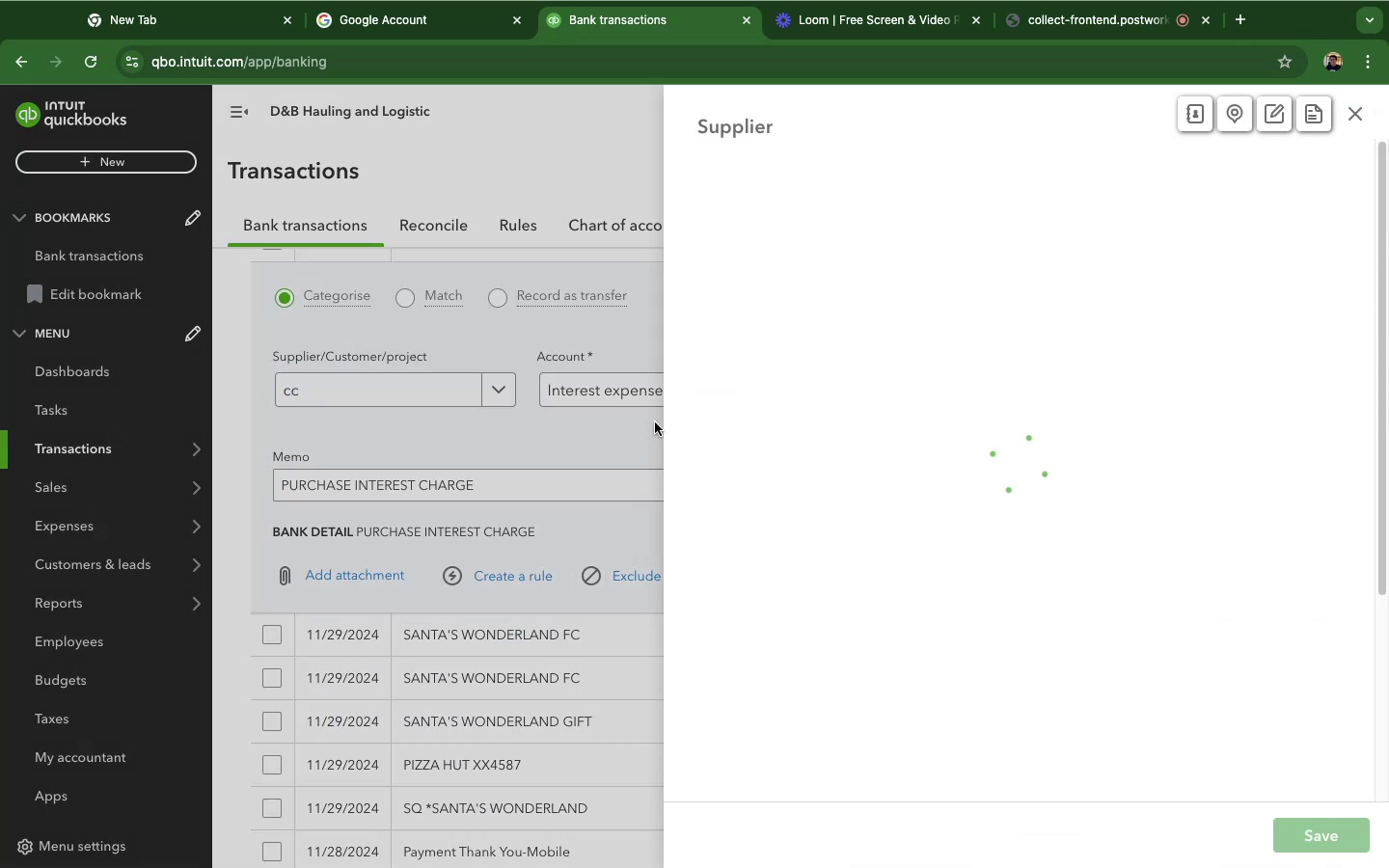 
mouse_move([824, 329])
 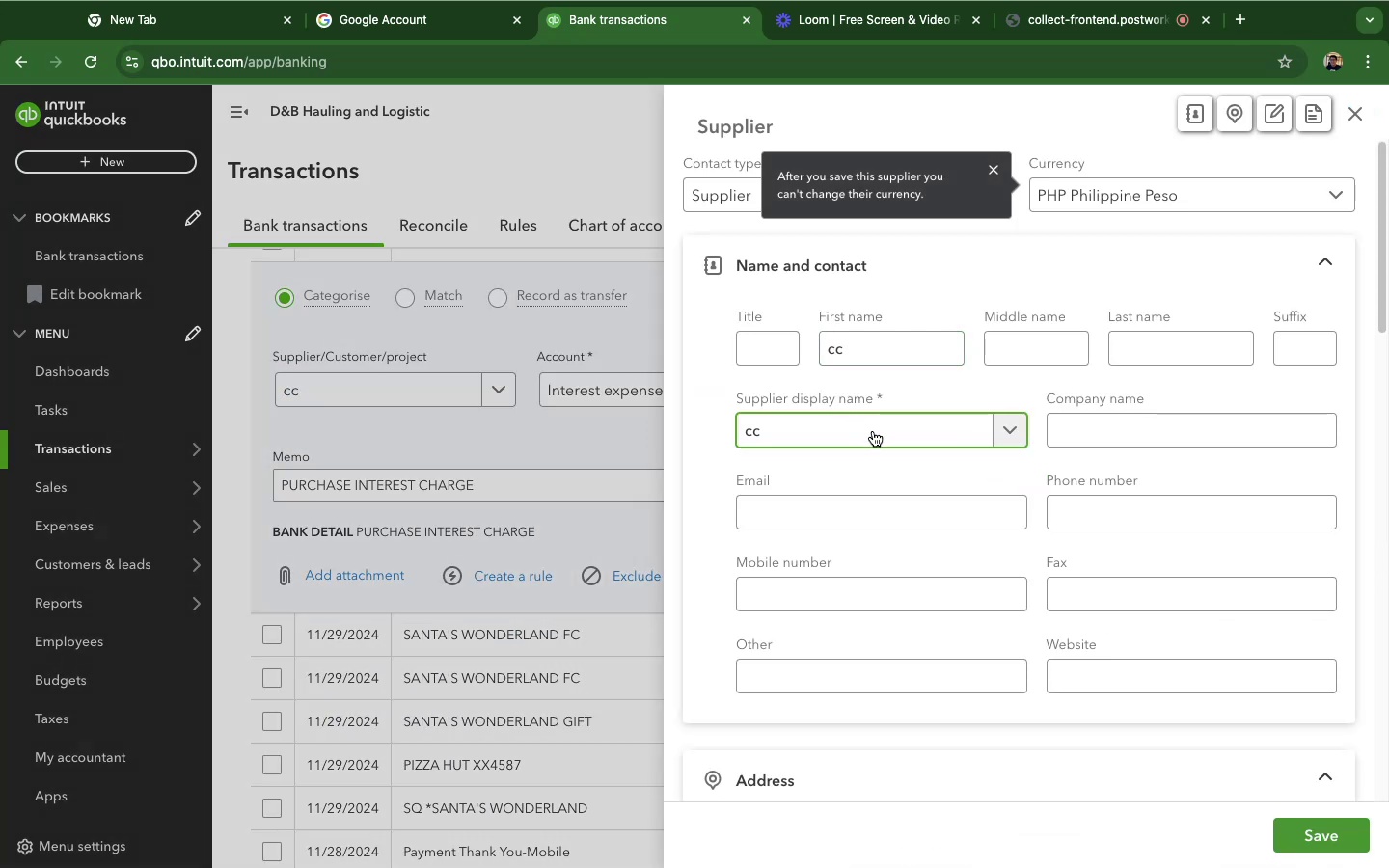 
double_click([873, 431])
 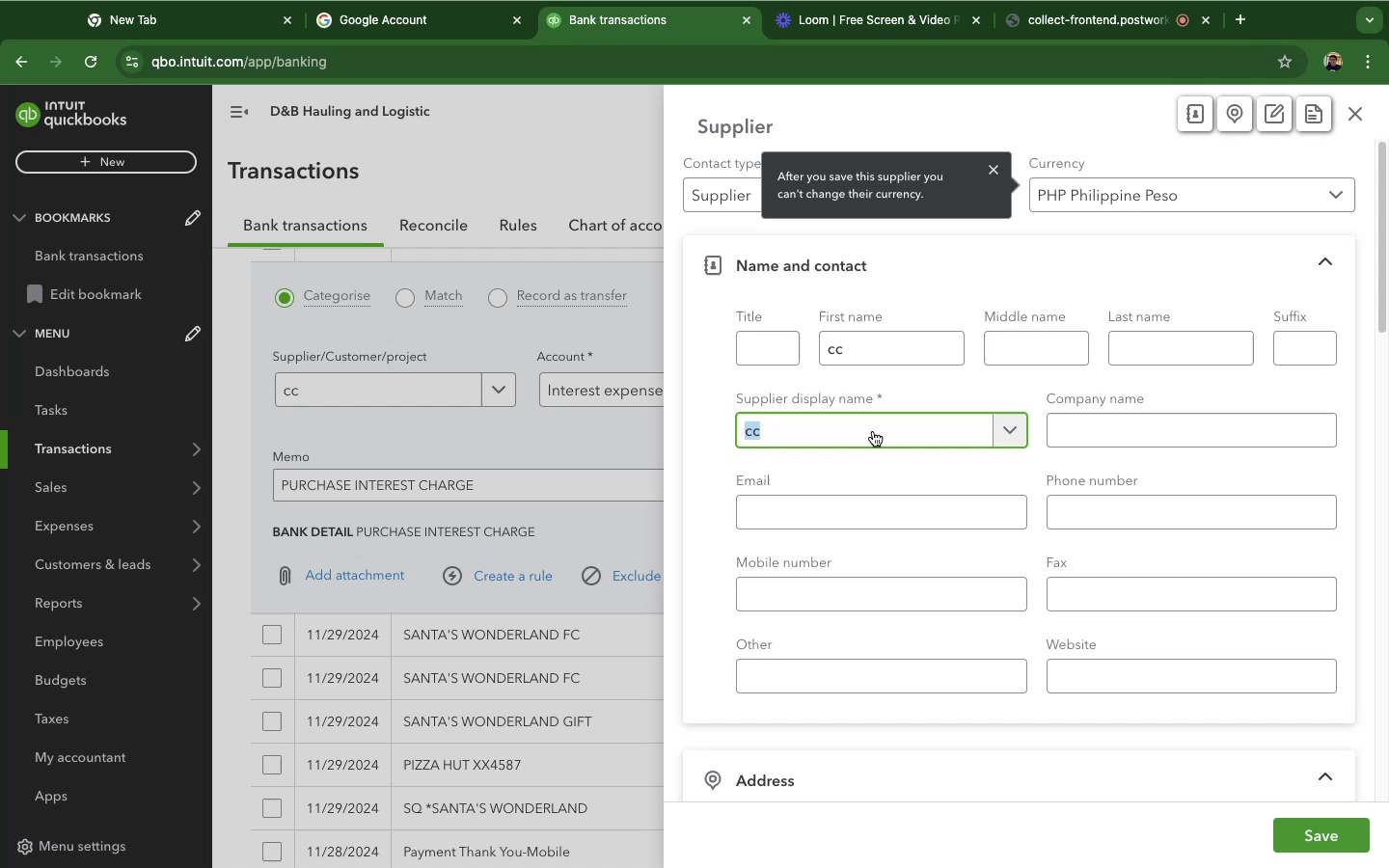 
type(CC #8556)
 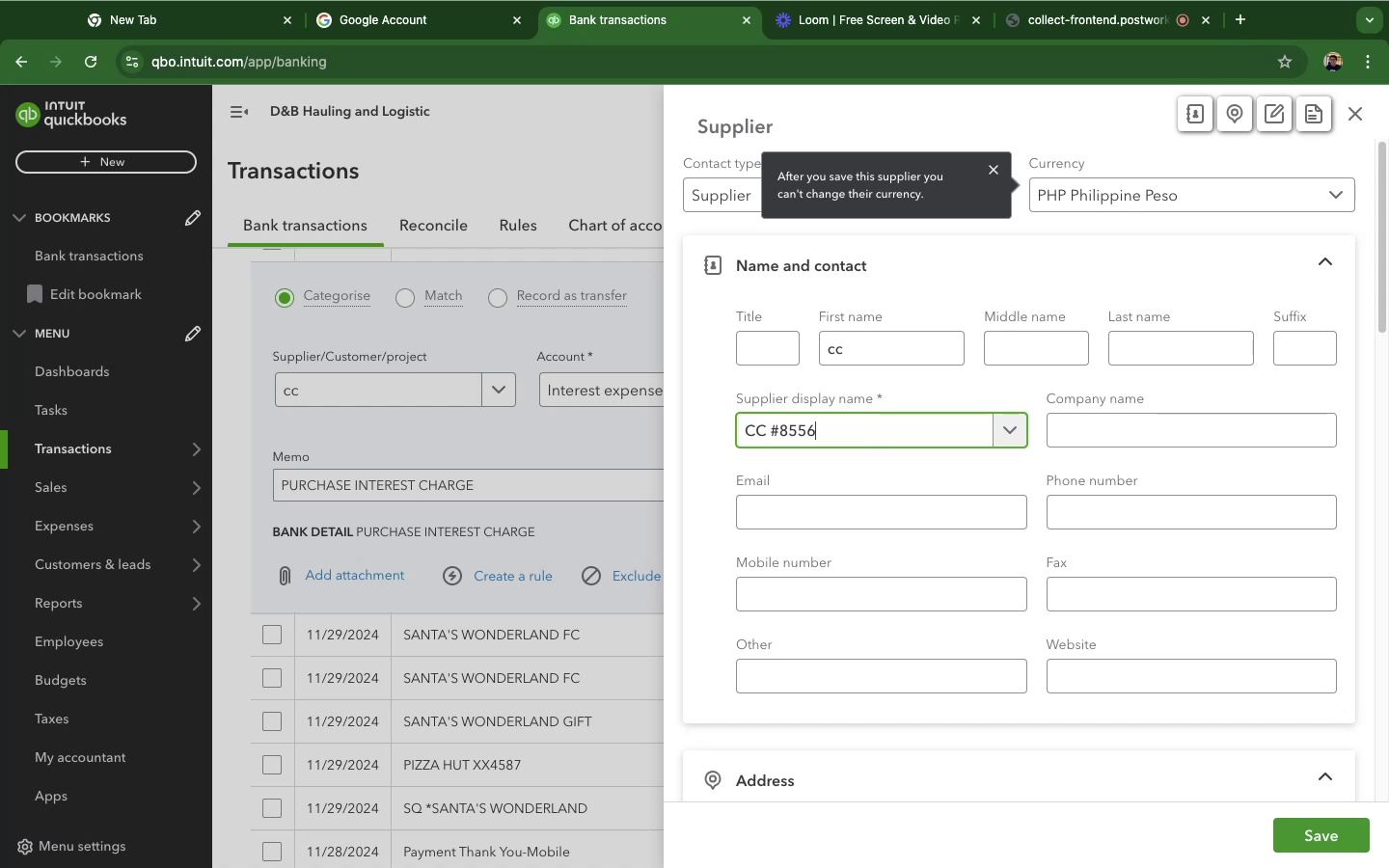 
wait(8.19)
 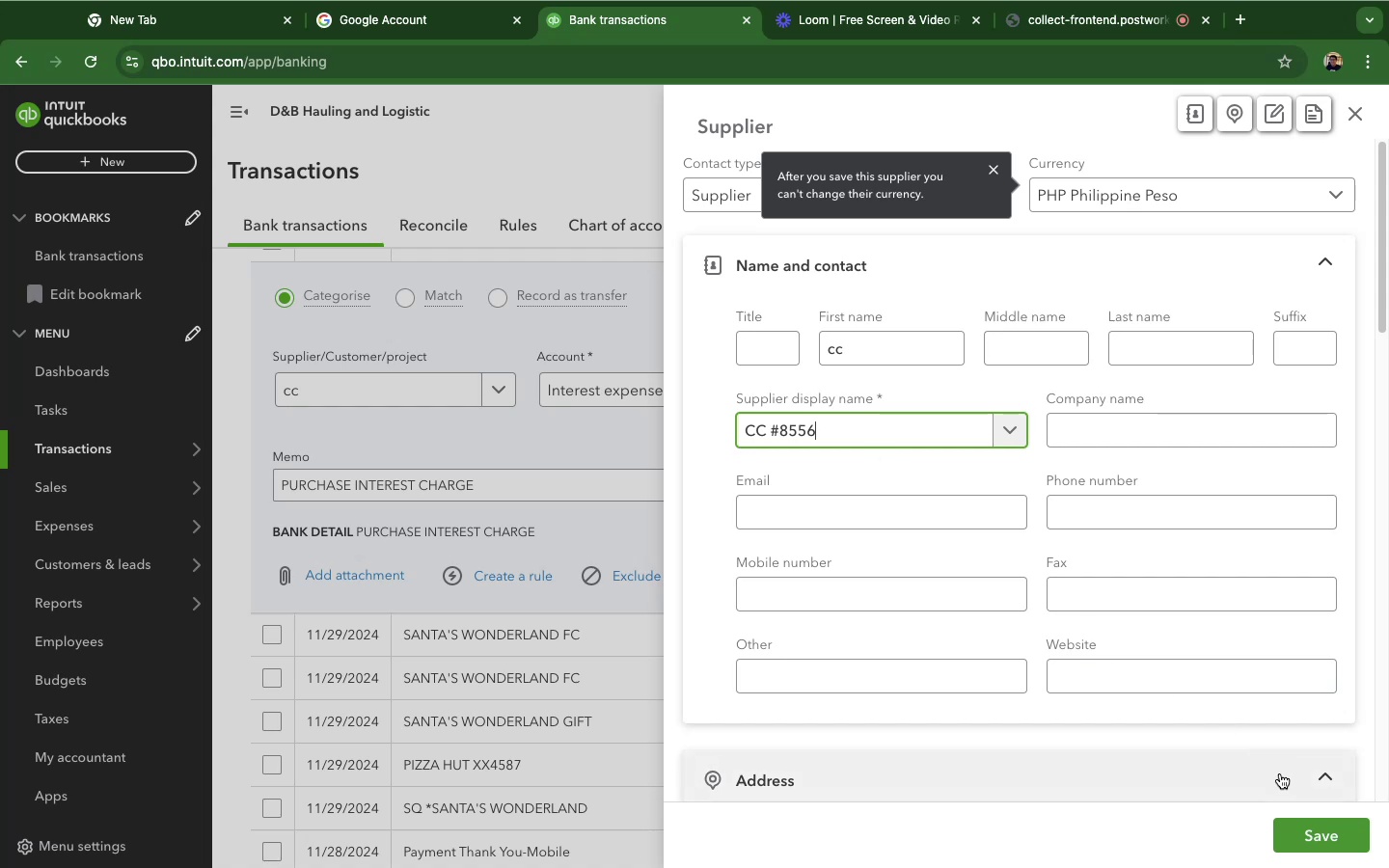 
left_click([827, 454])
 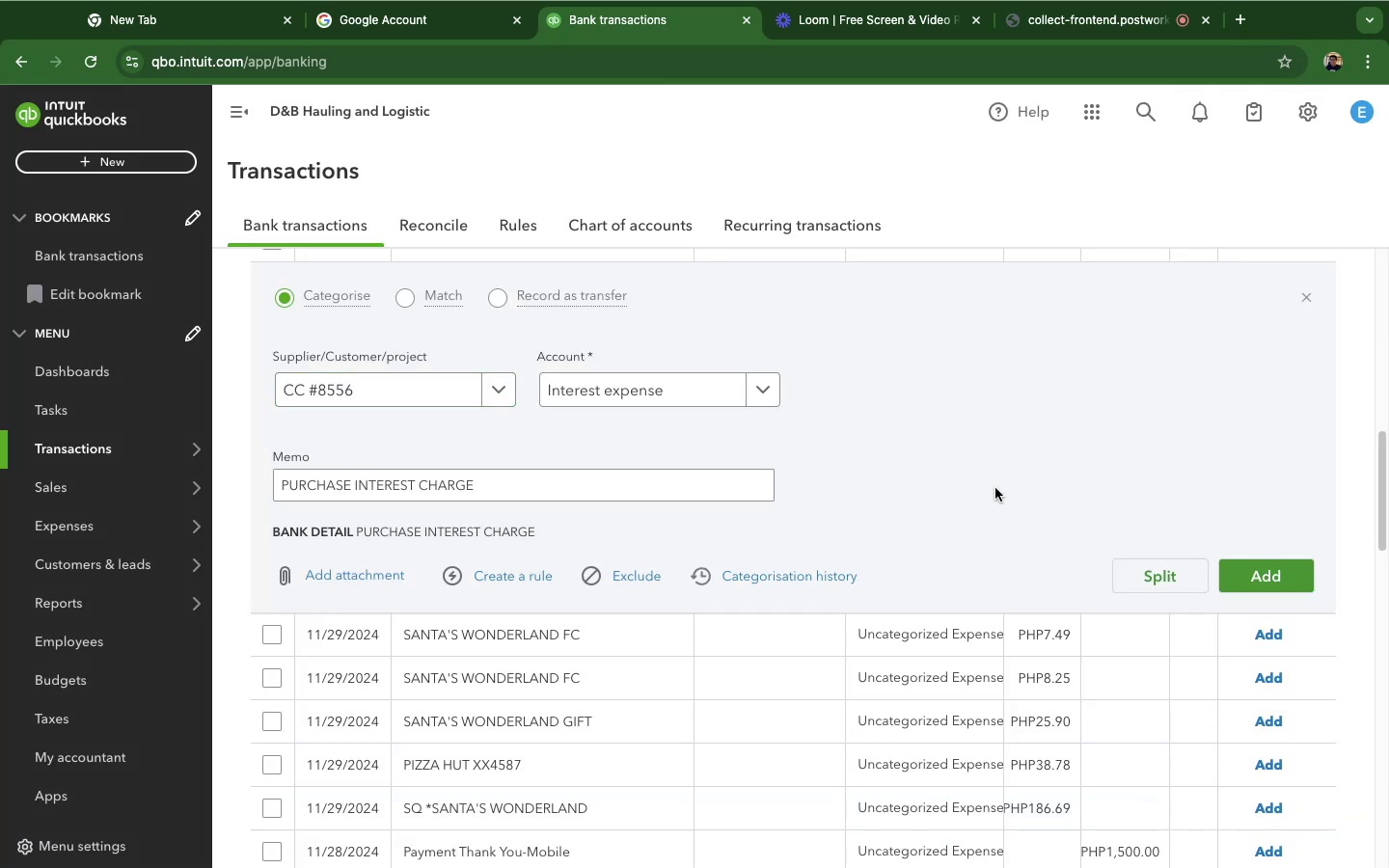 
scroll: coordinate [994, 488], scroll_direction: up, amount: 3.0
 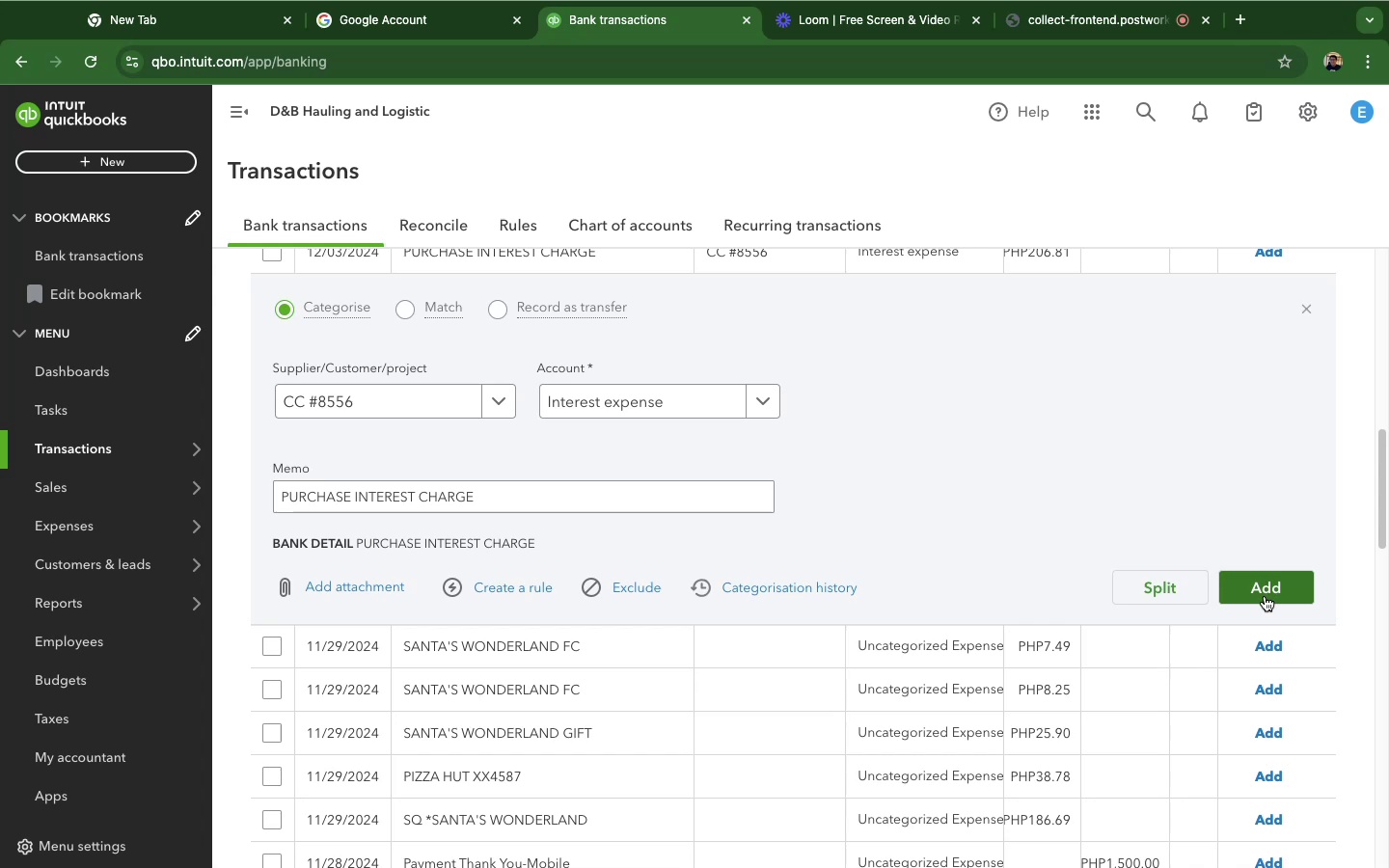 
left_click([1264, 596])
 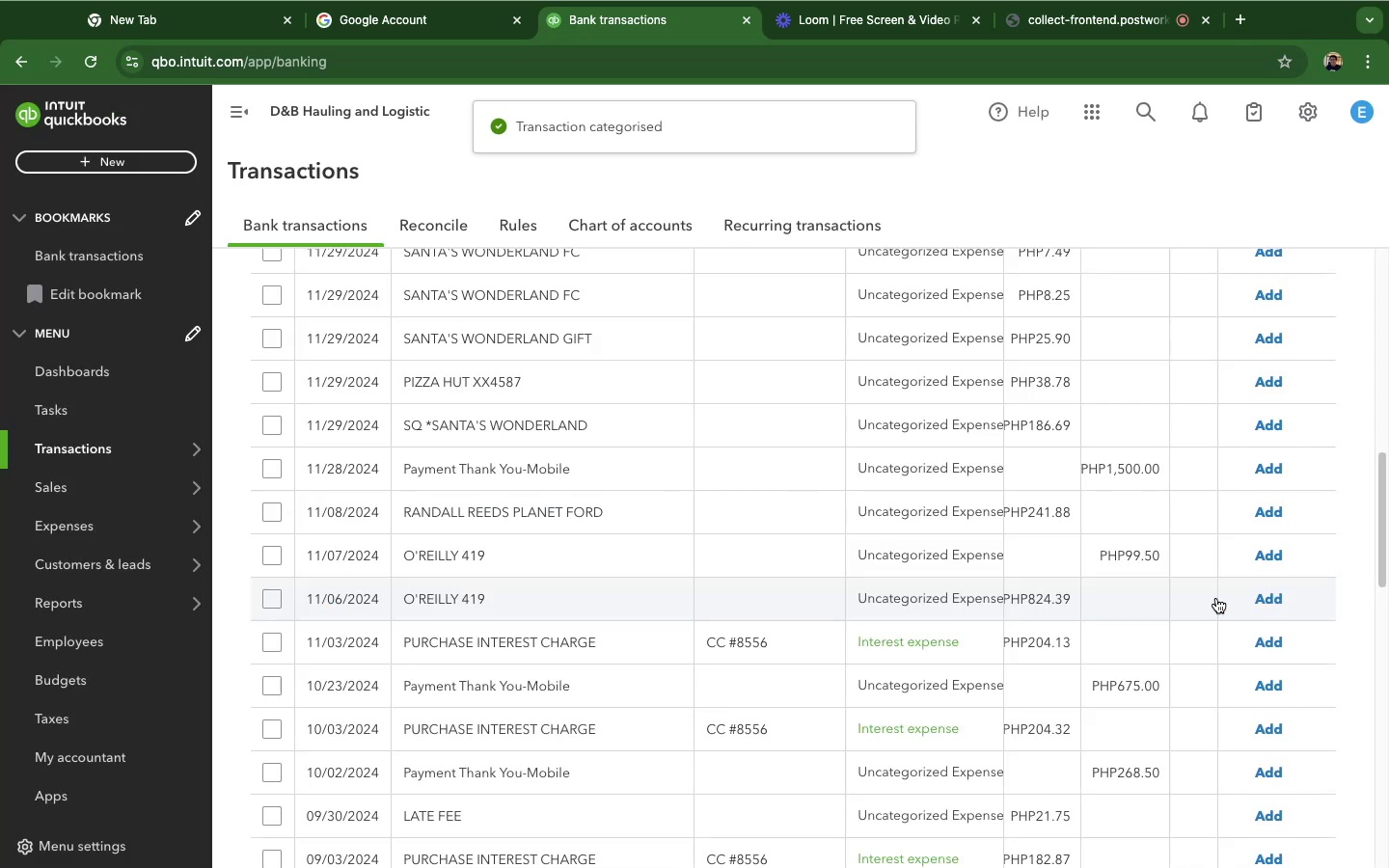 
scroll: coordinate [721, 427], scroll_direction: up, amount: 2.0
 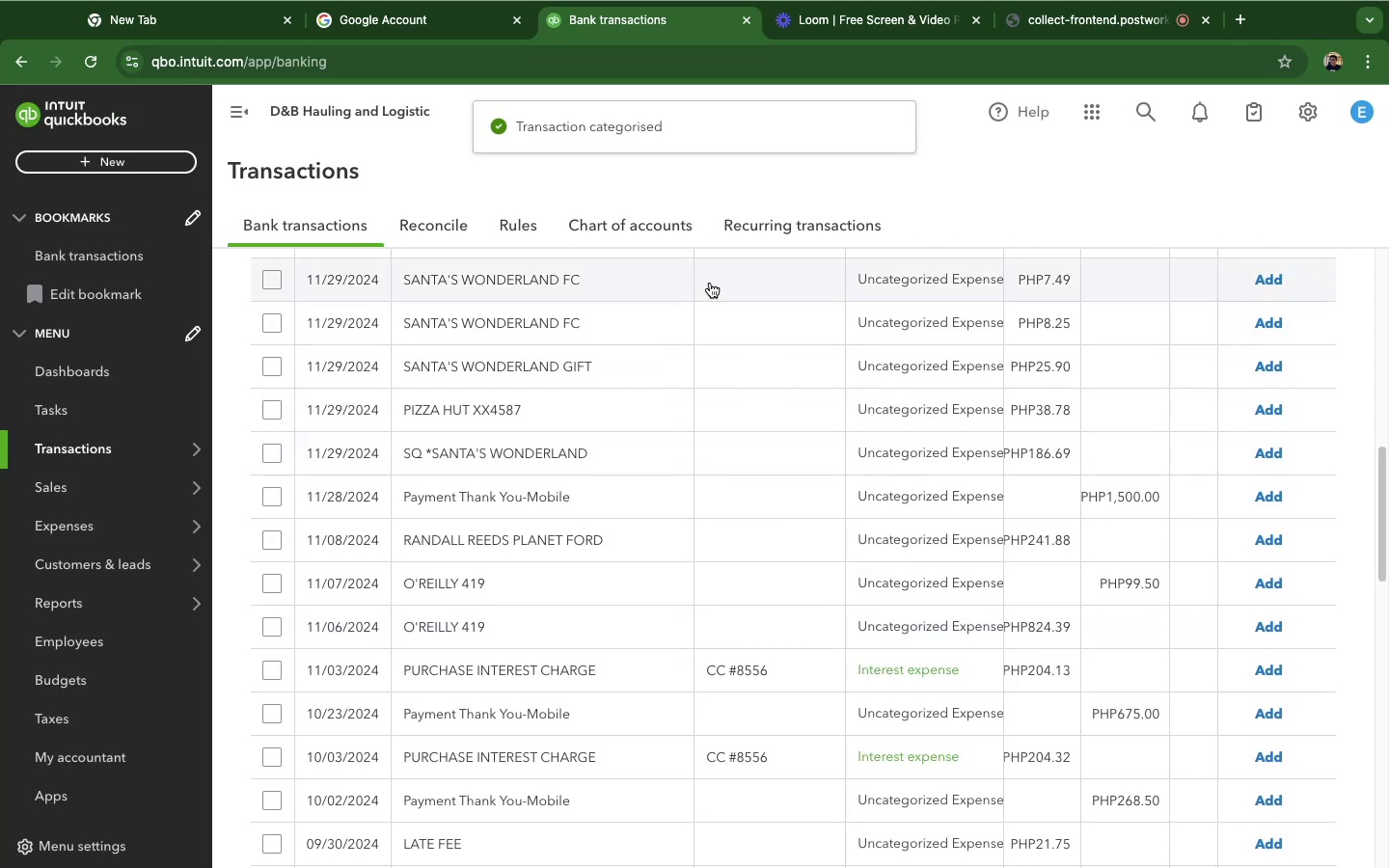 
left_click([710, 283])
 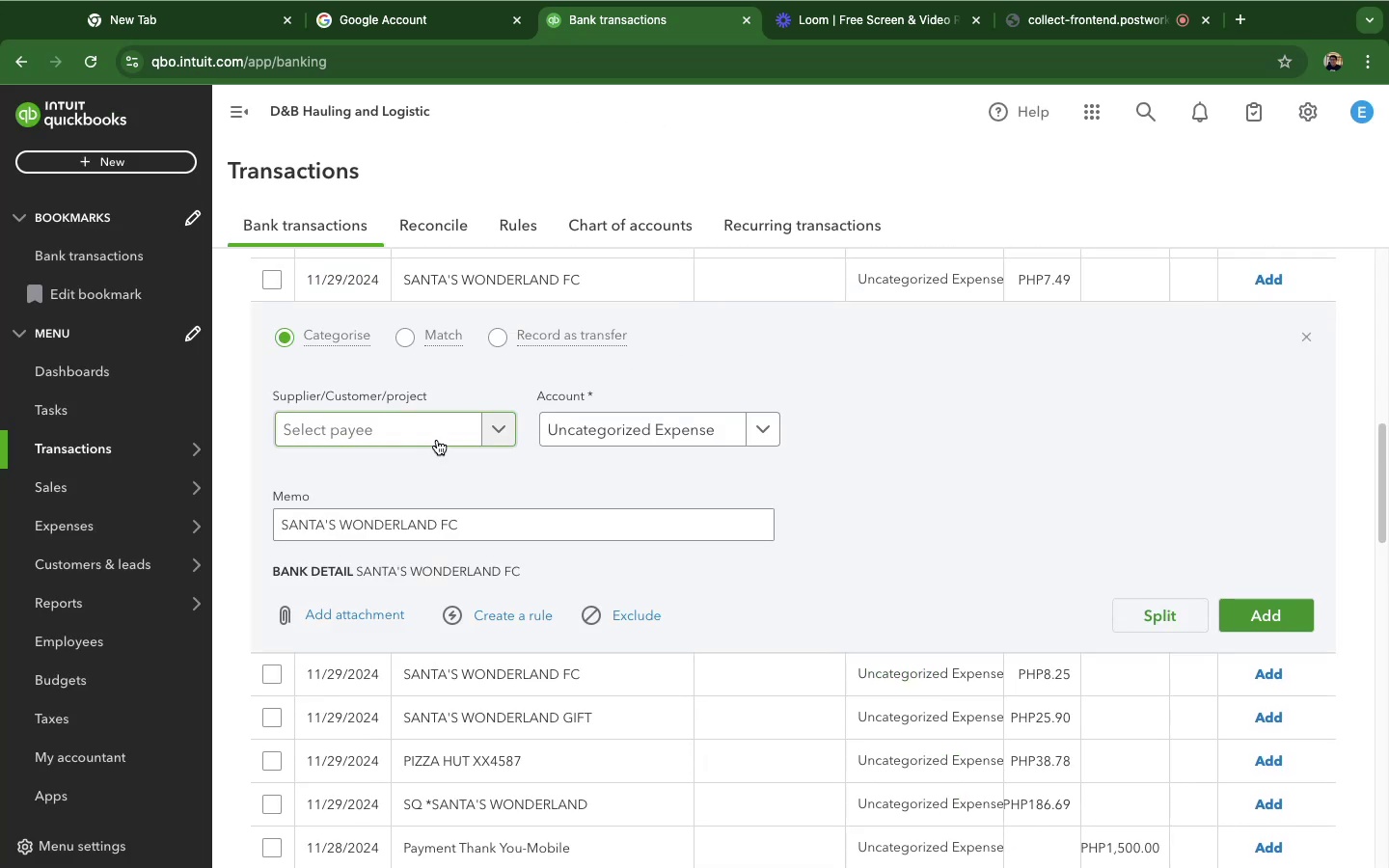 
left_click([437, 440])
 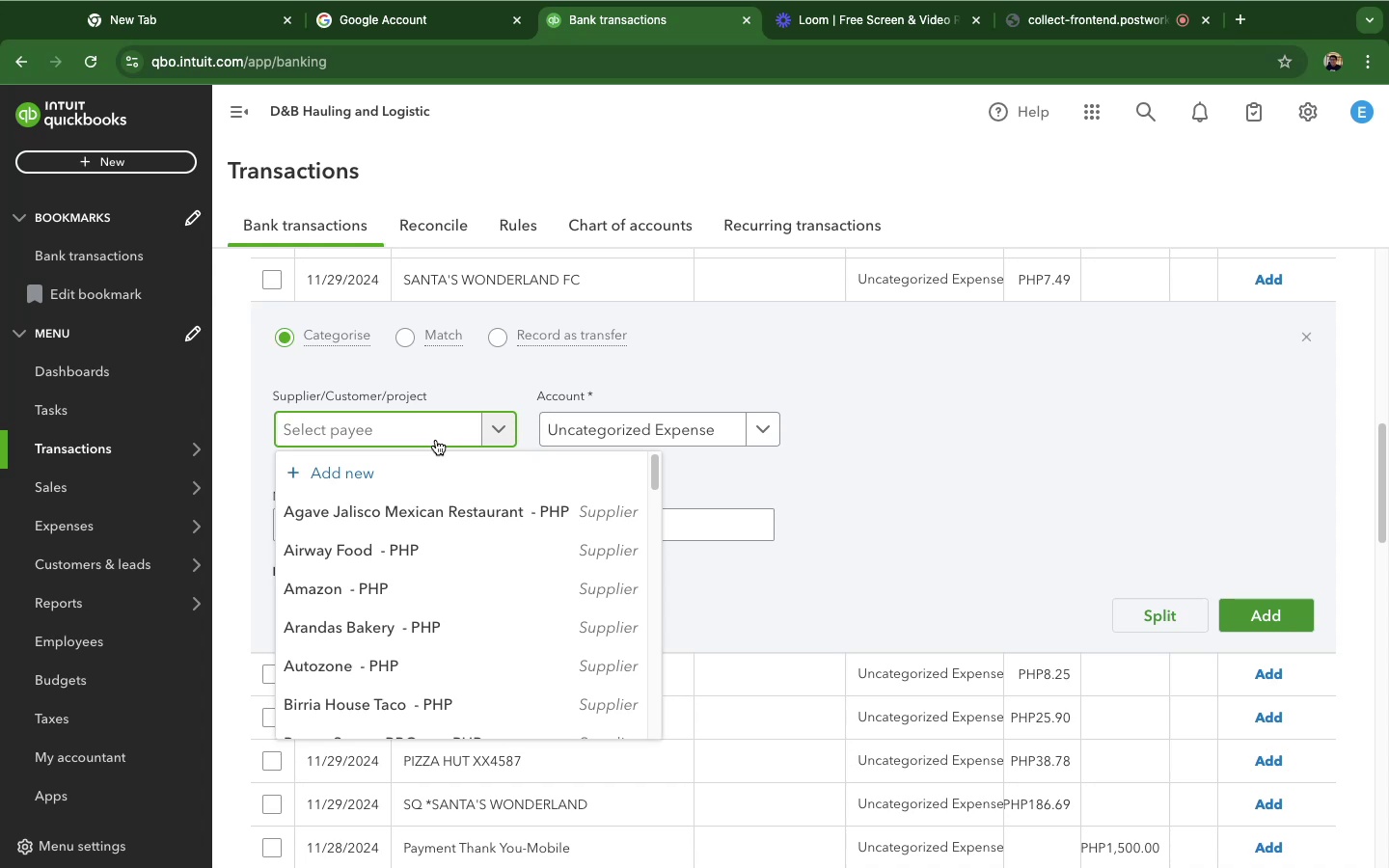 
type(Santas w)
key(Backspace)
type(Wonderland)
 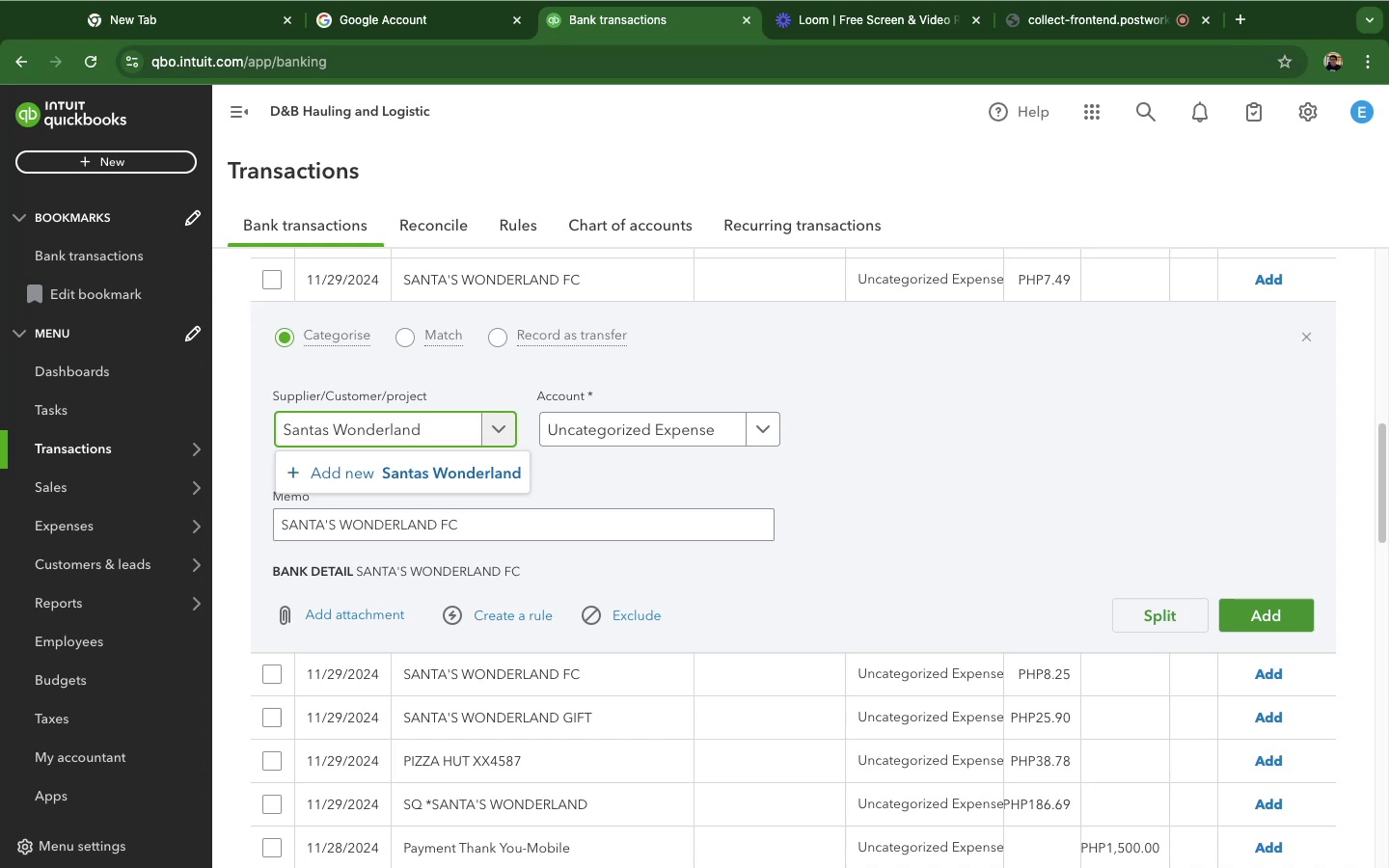 
type(Meal)
 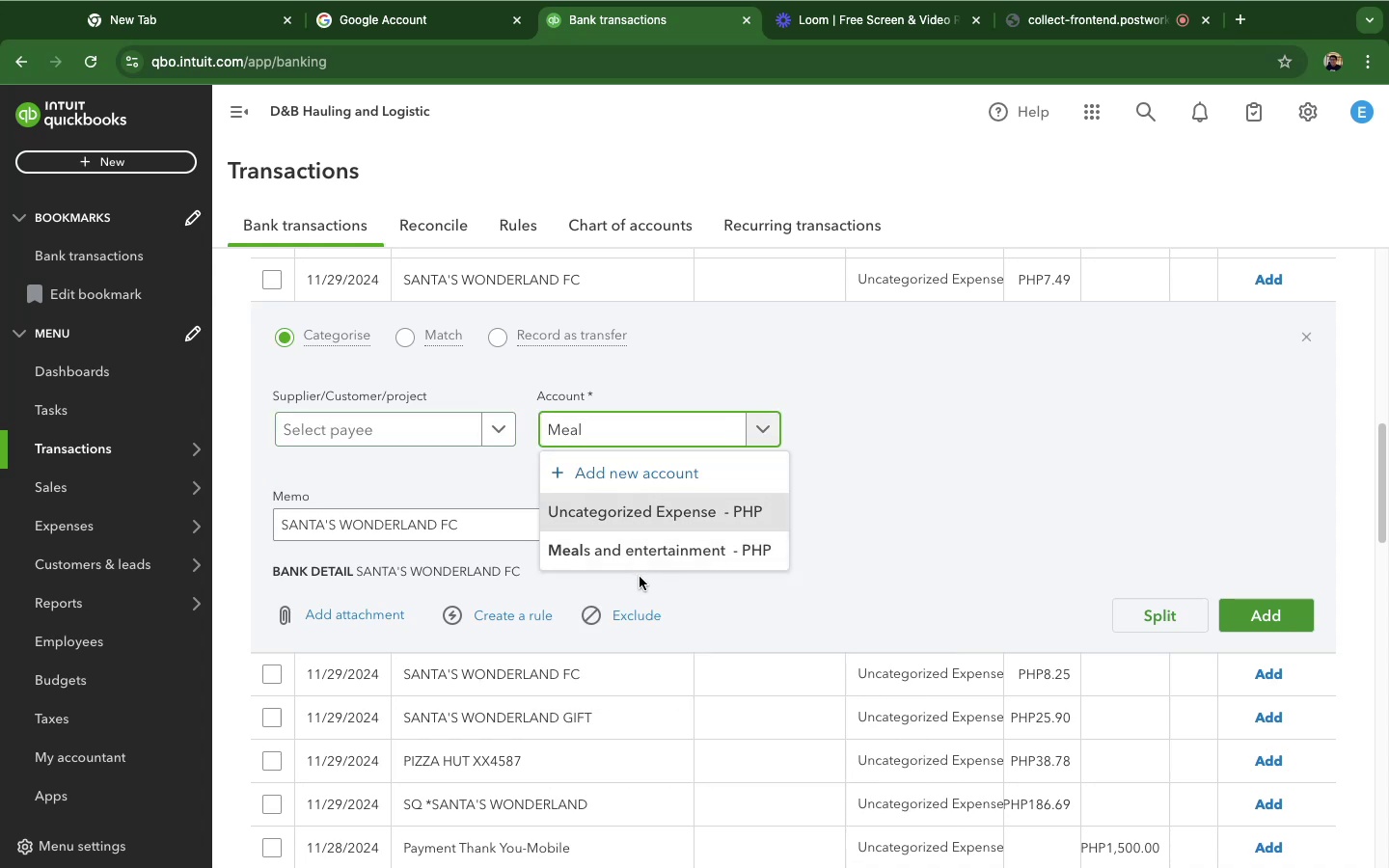 
left_click([635, 557])
 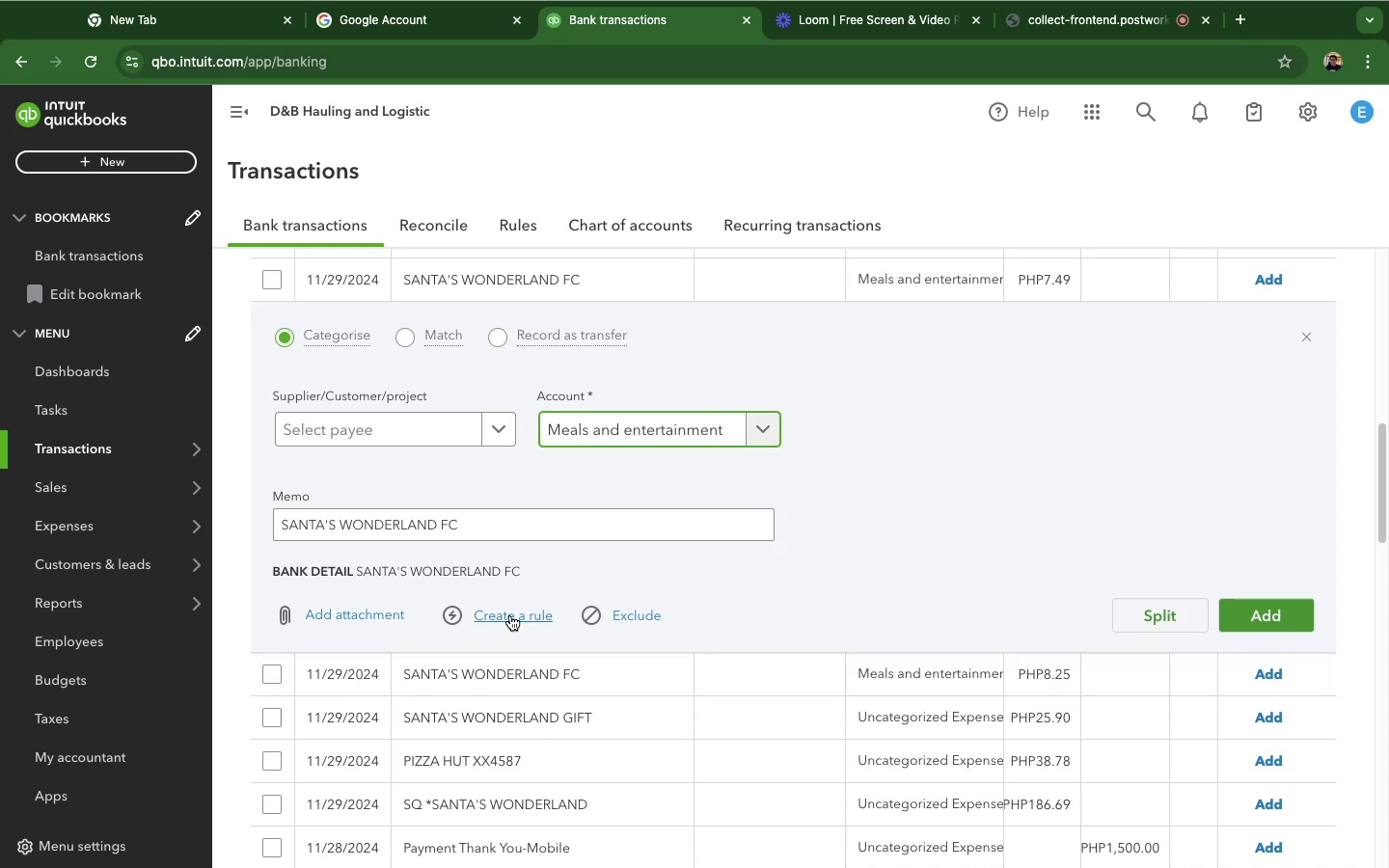 
left_click([510, 615])
 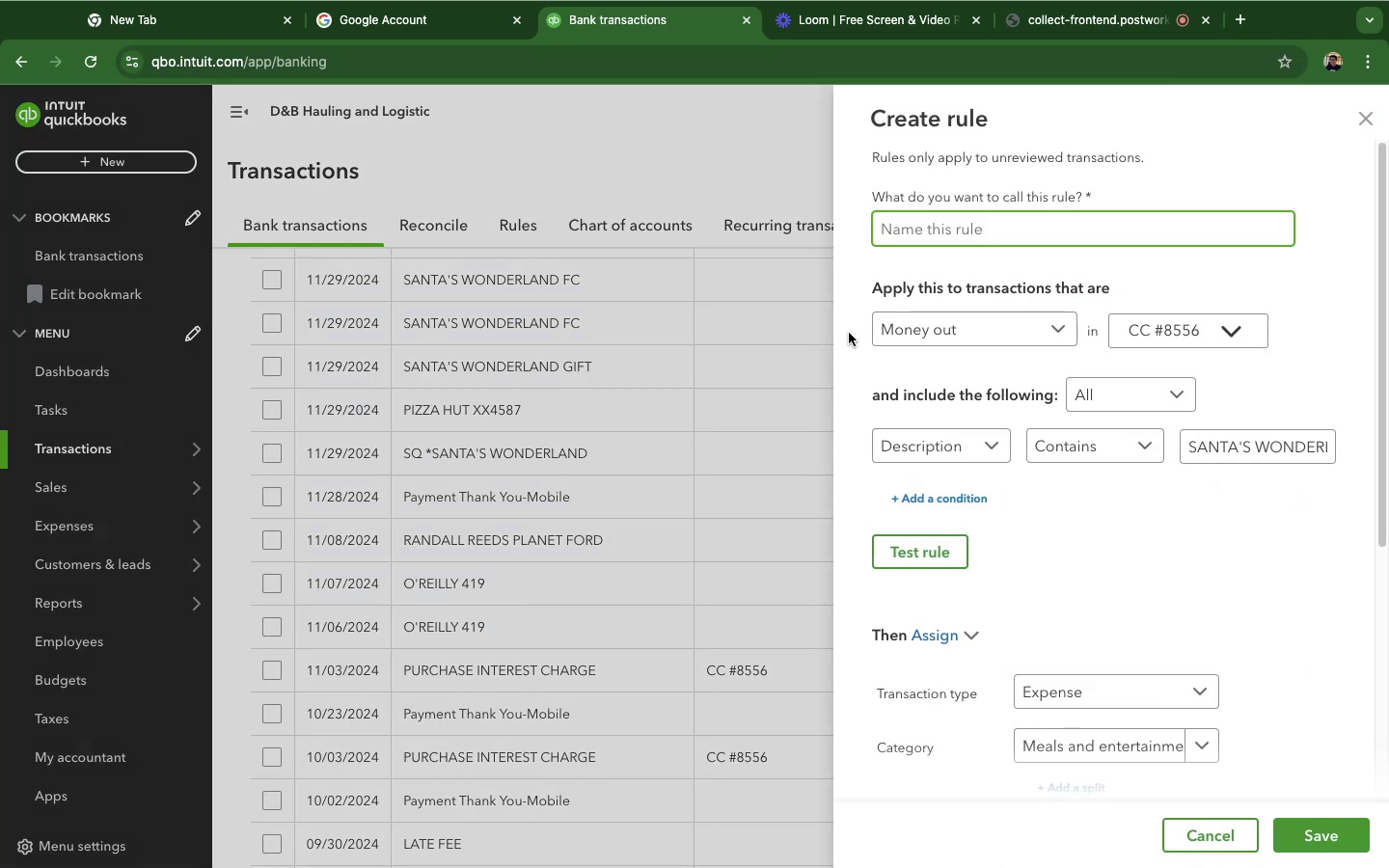 
type(Santas)
 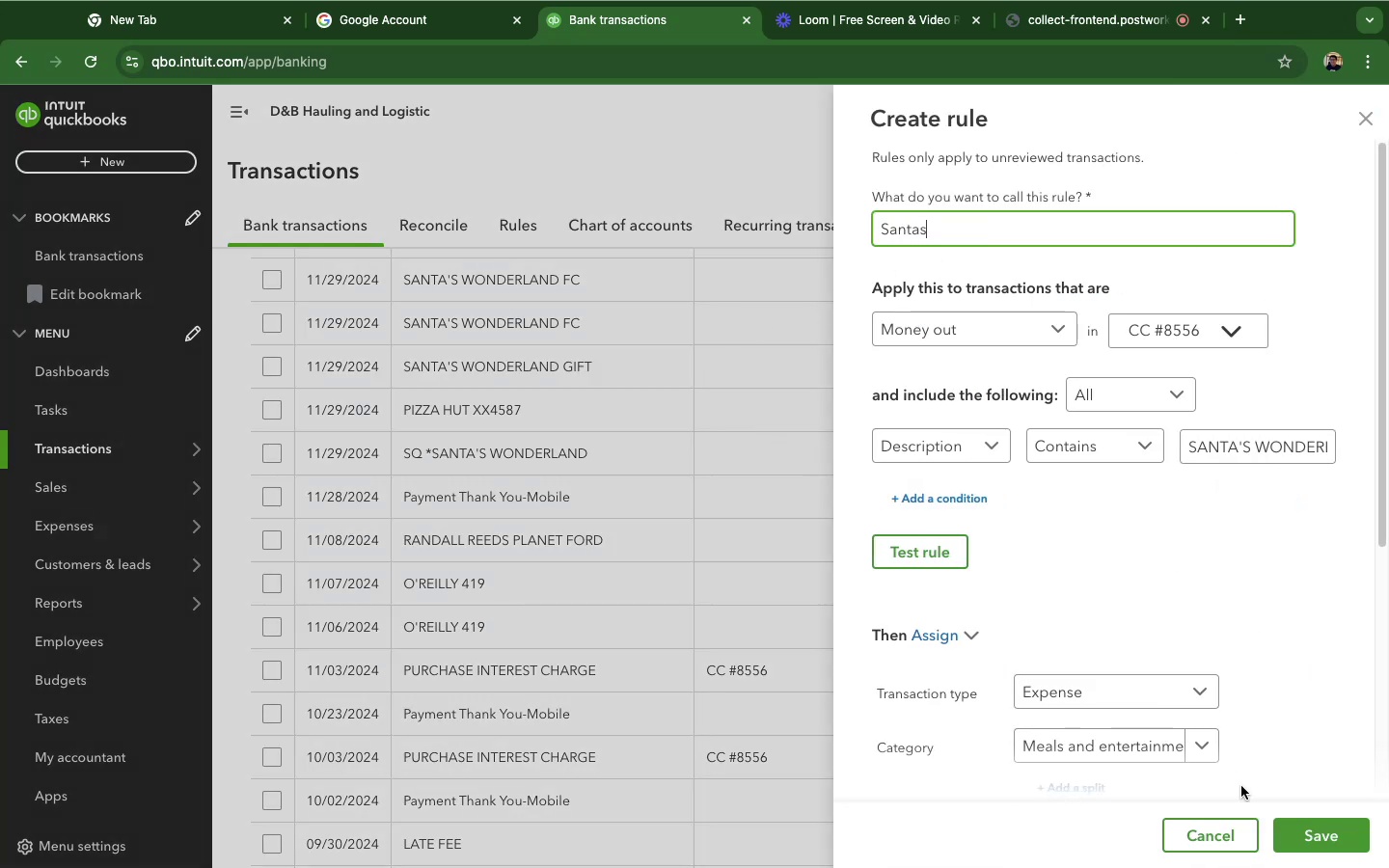 
left_click([1296, 835])
 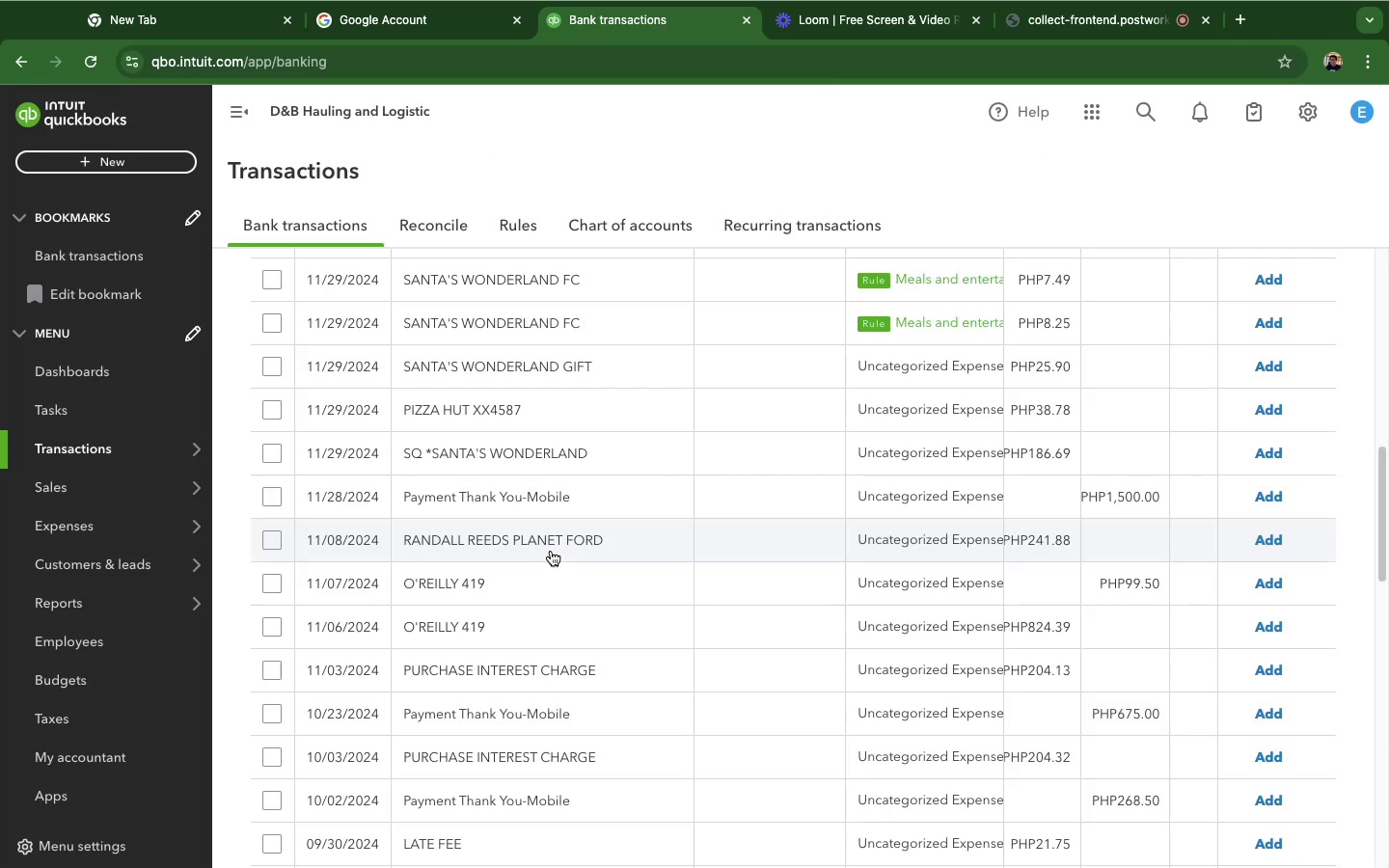 
scroll: coordinate [554, 499], scroll_direction: up, amount: 3.0
 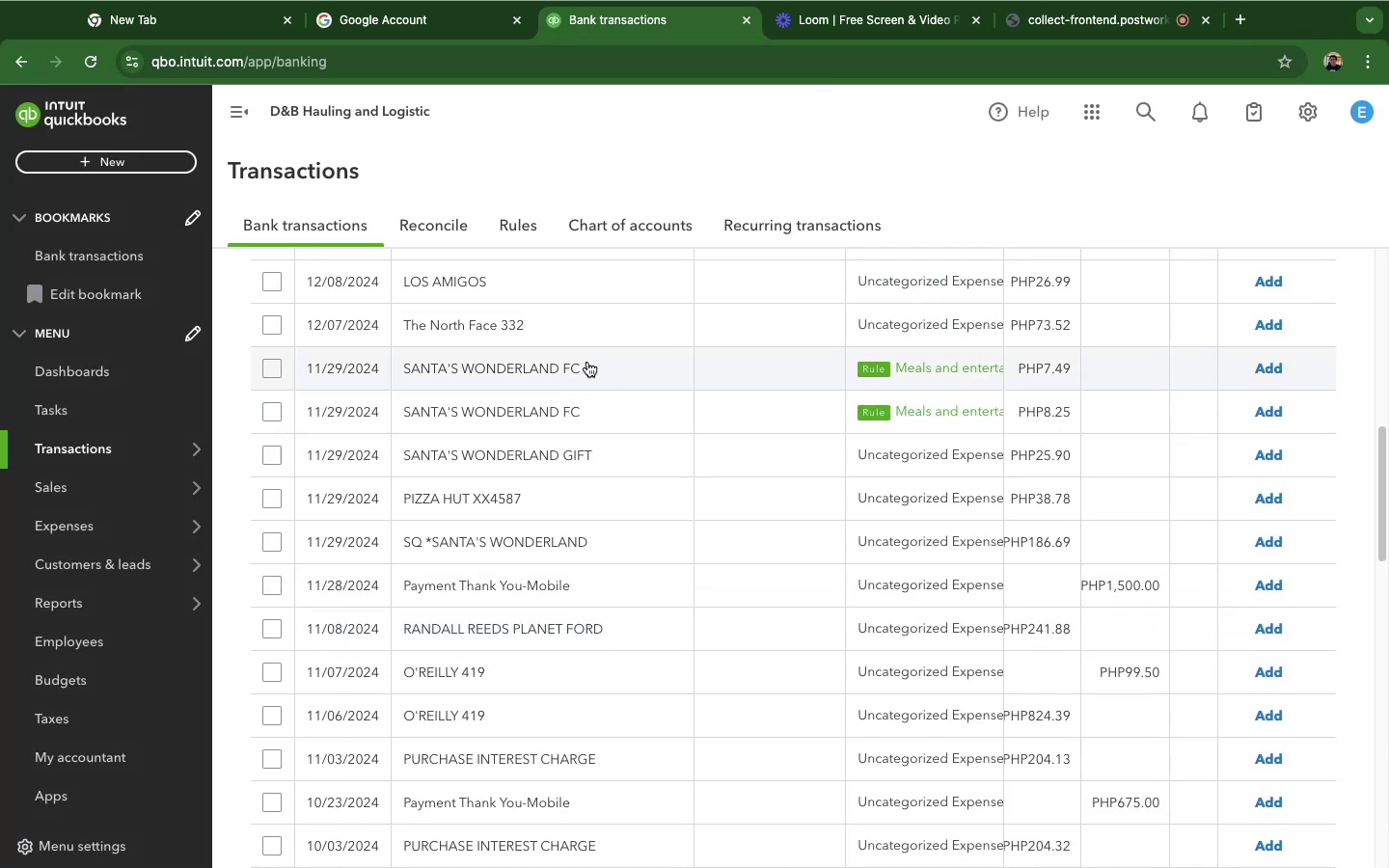 
left_click([587, 362])
 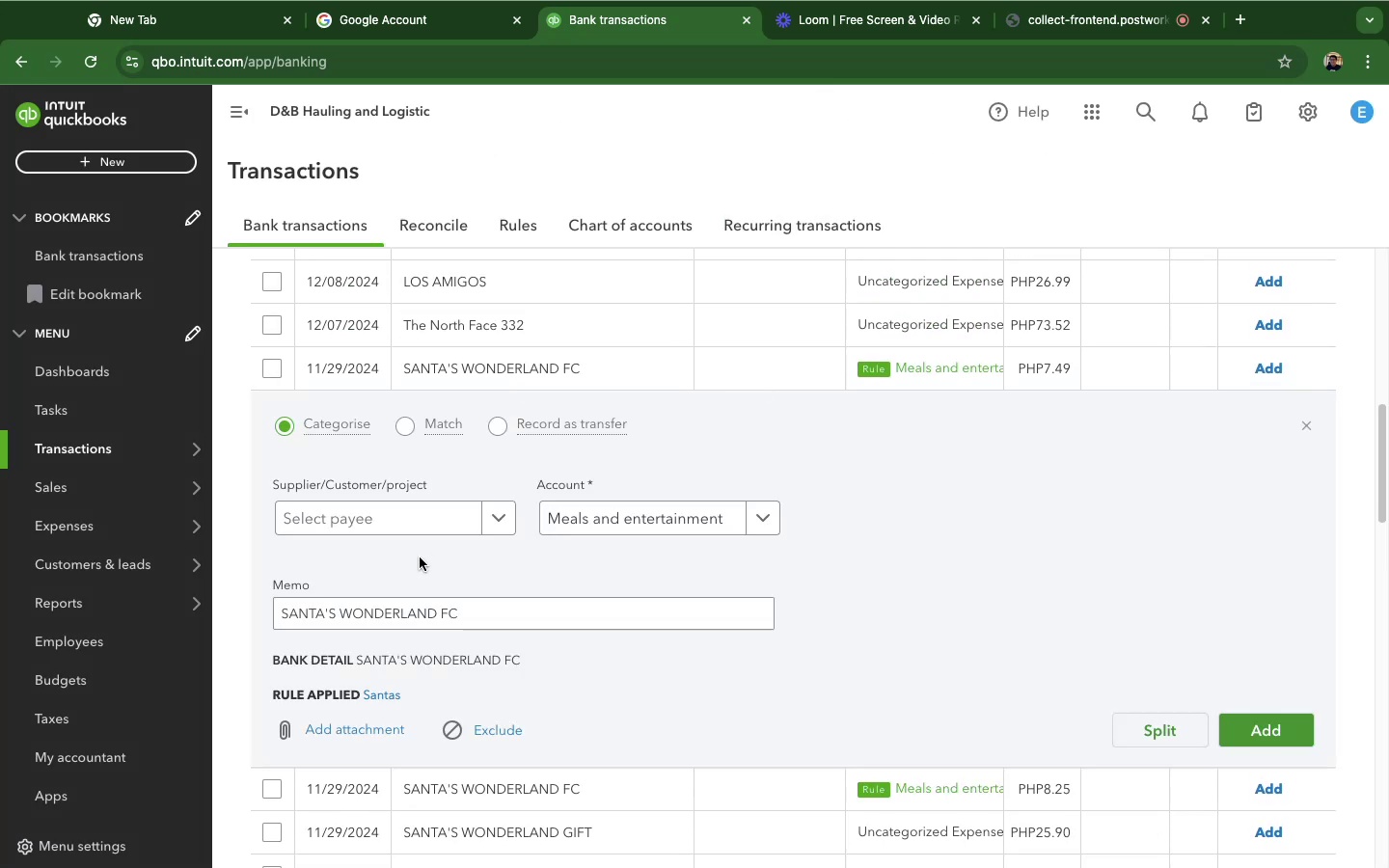 
left_click([420, 510])
 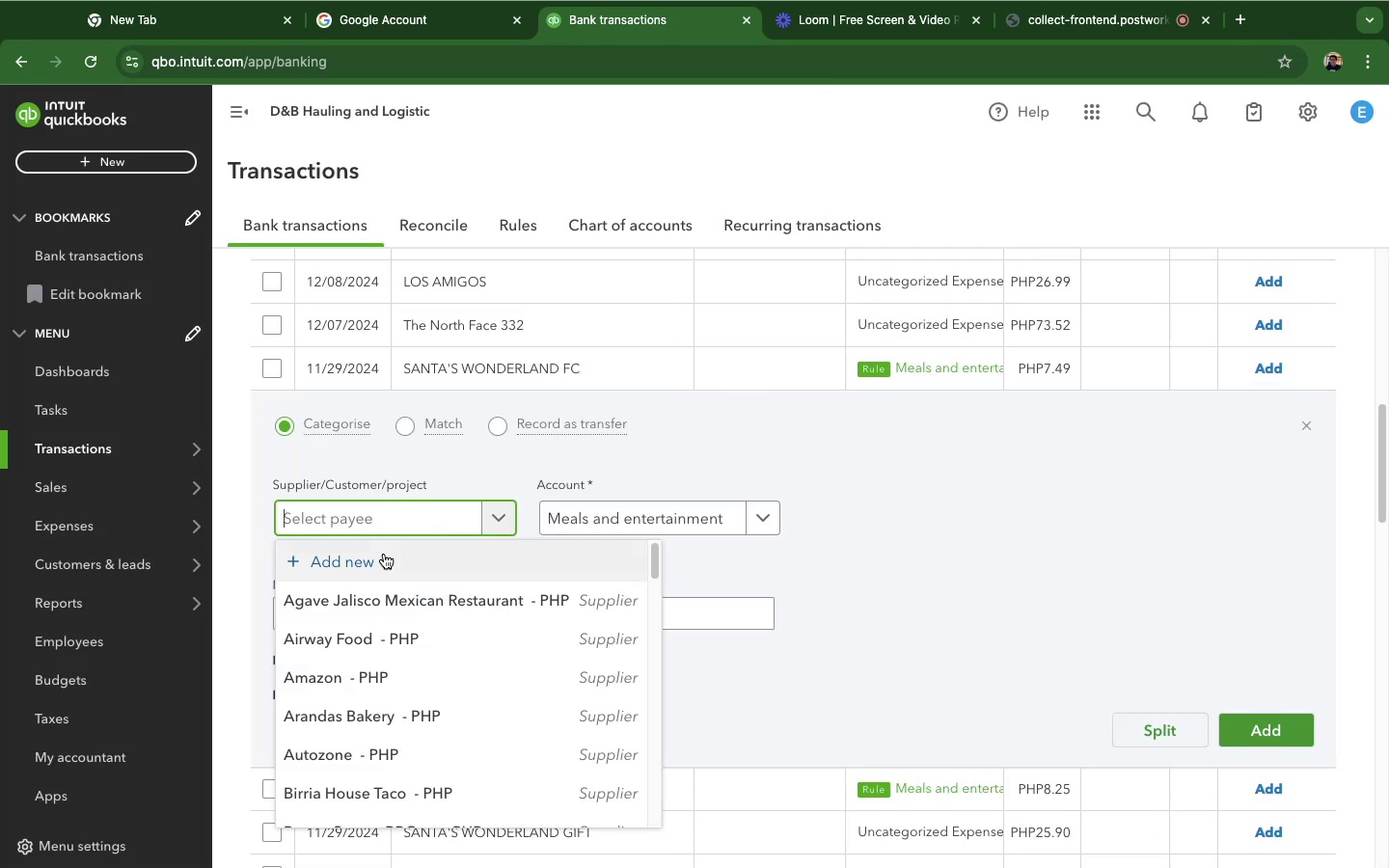 
left_click([384, 554])
 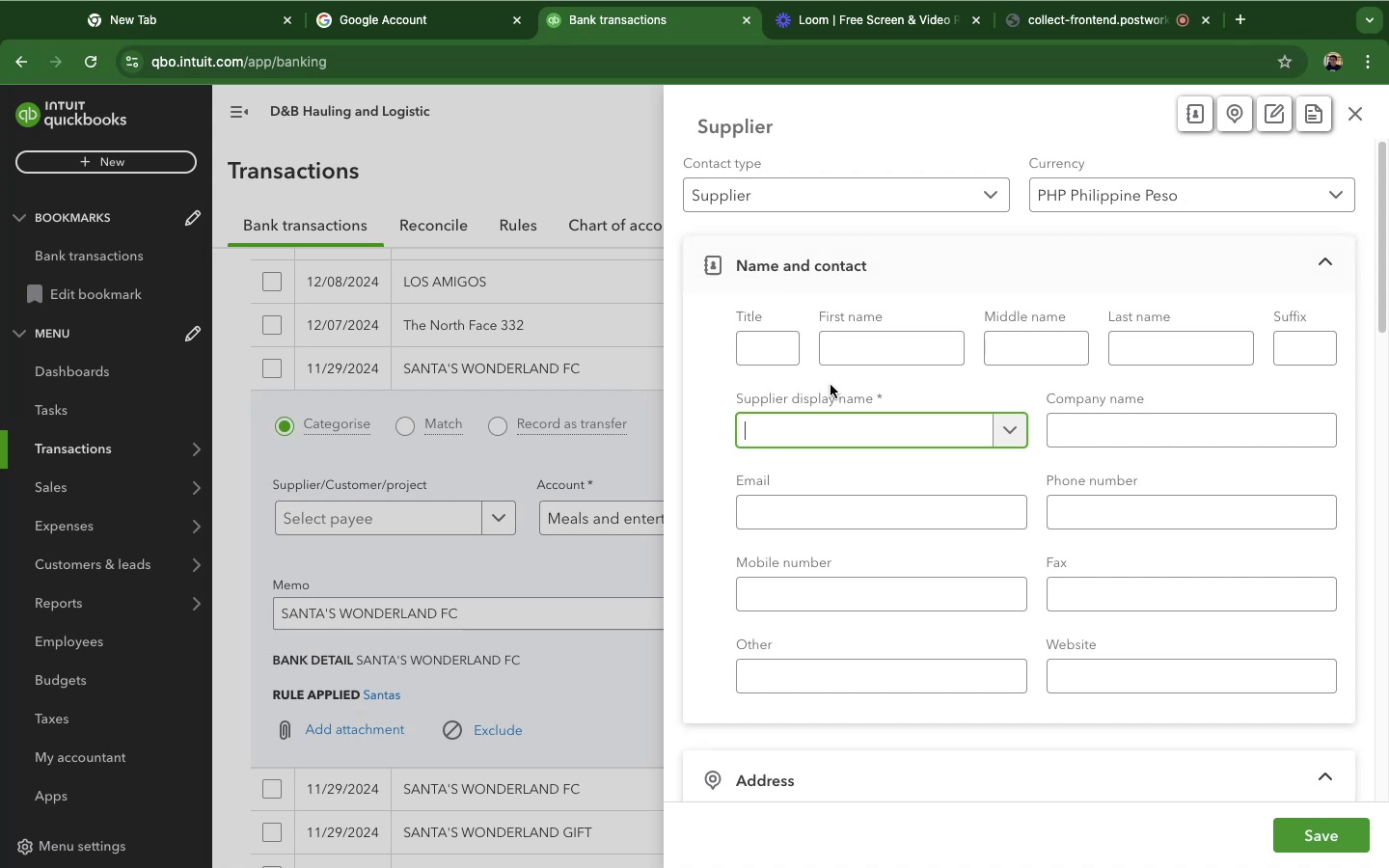 
type(Santas Wonderland)
 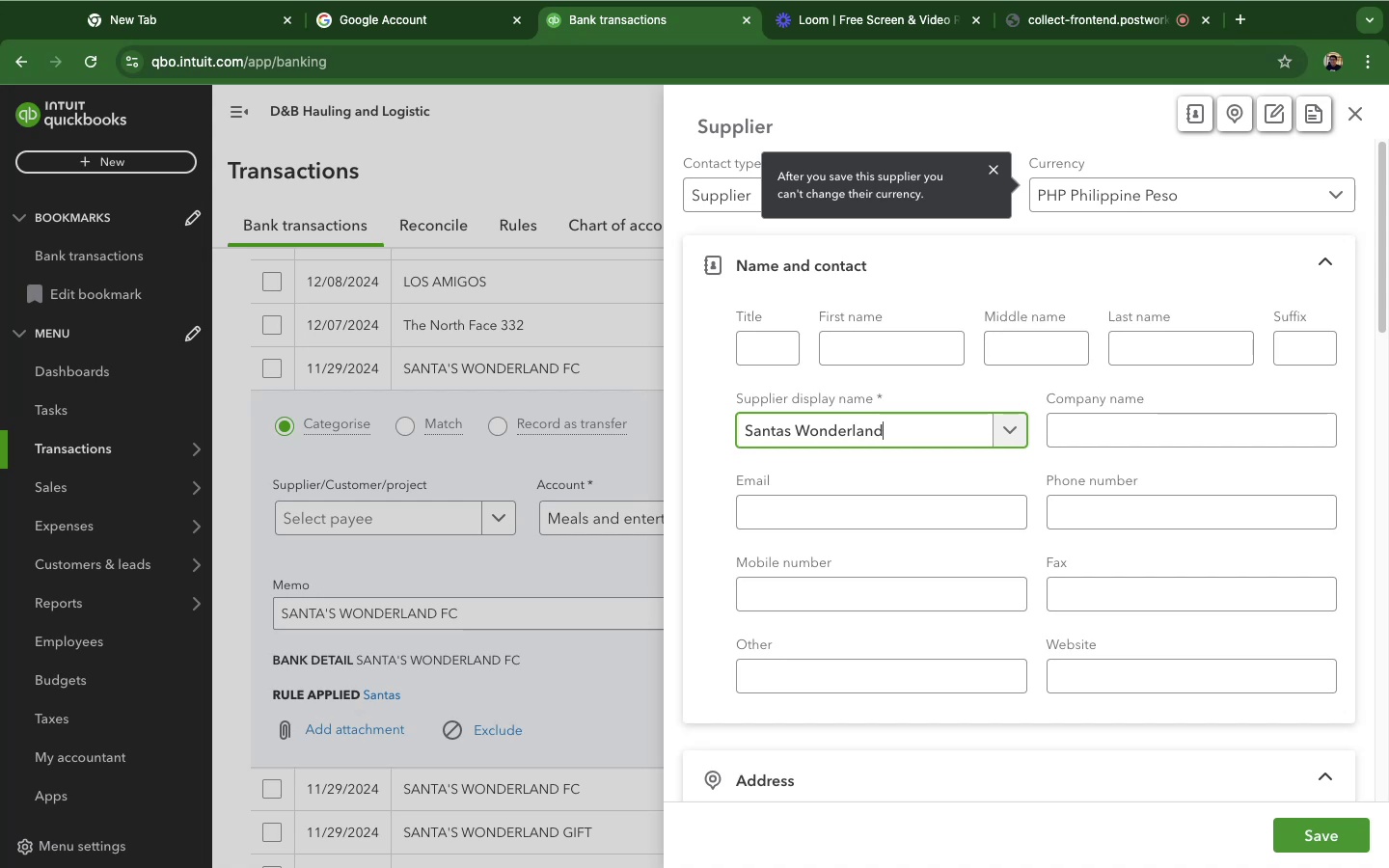 
left_click([1284, 840])
 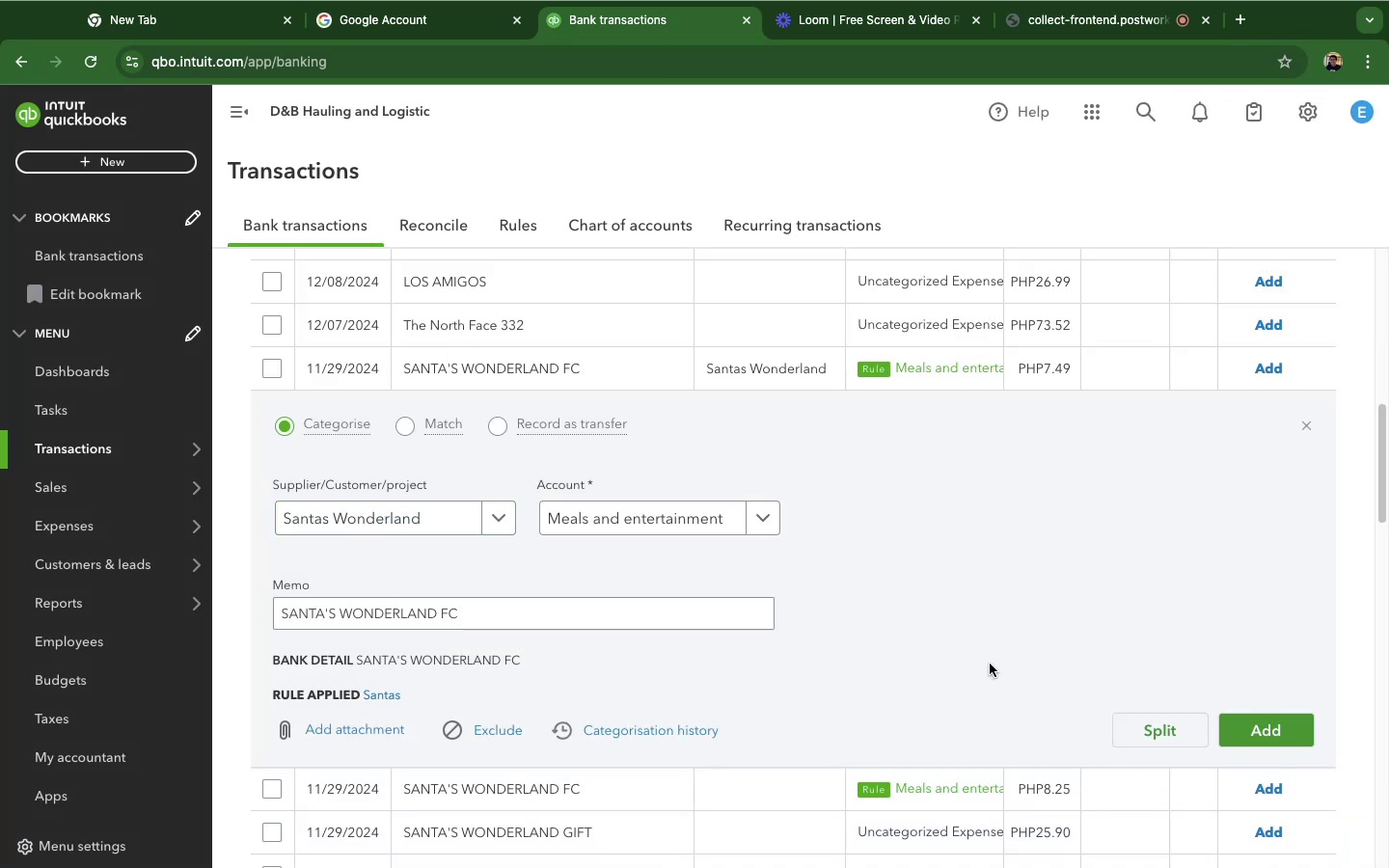 
wait(5.55)
 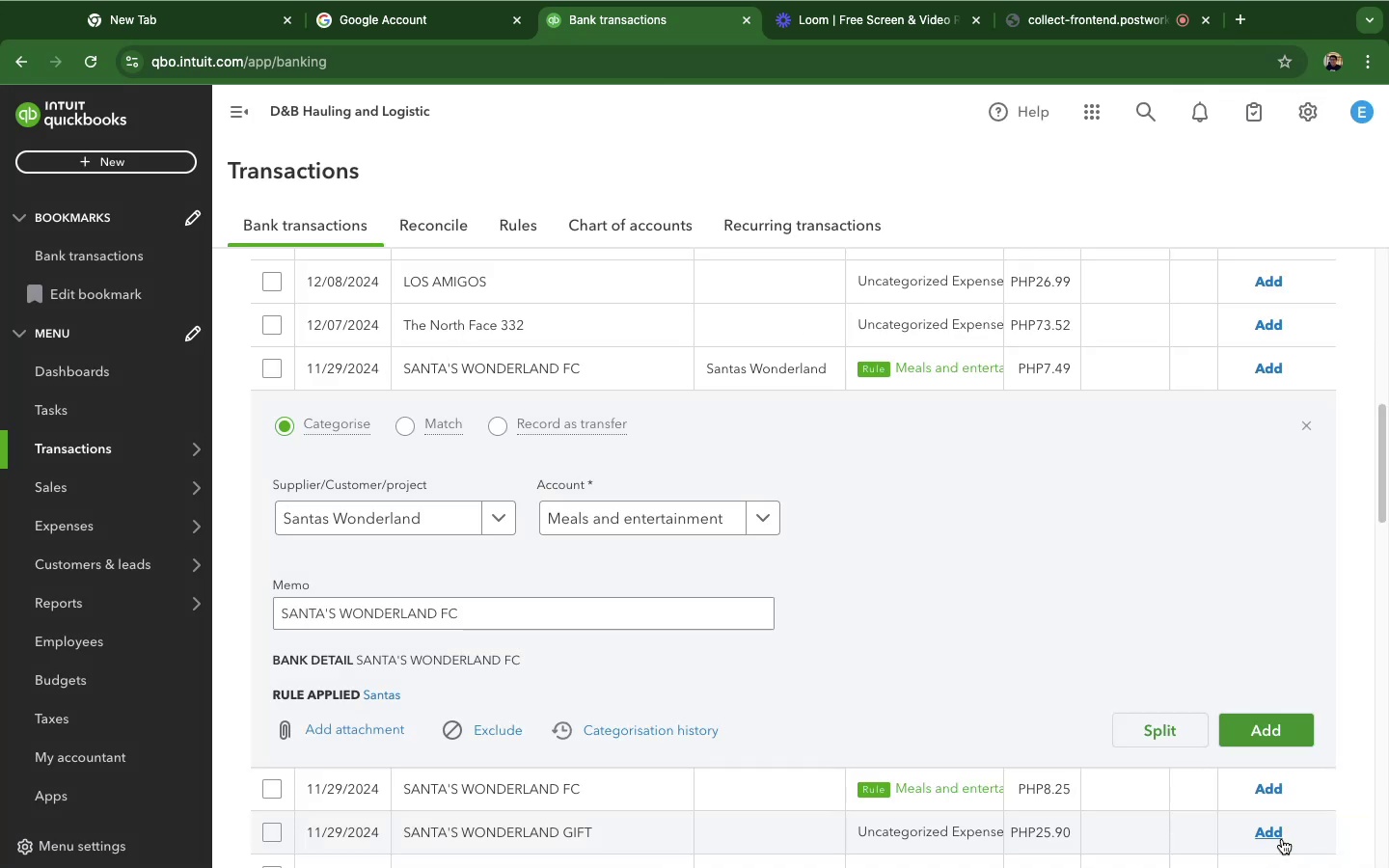 
left_click([1262, 736])
 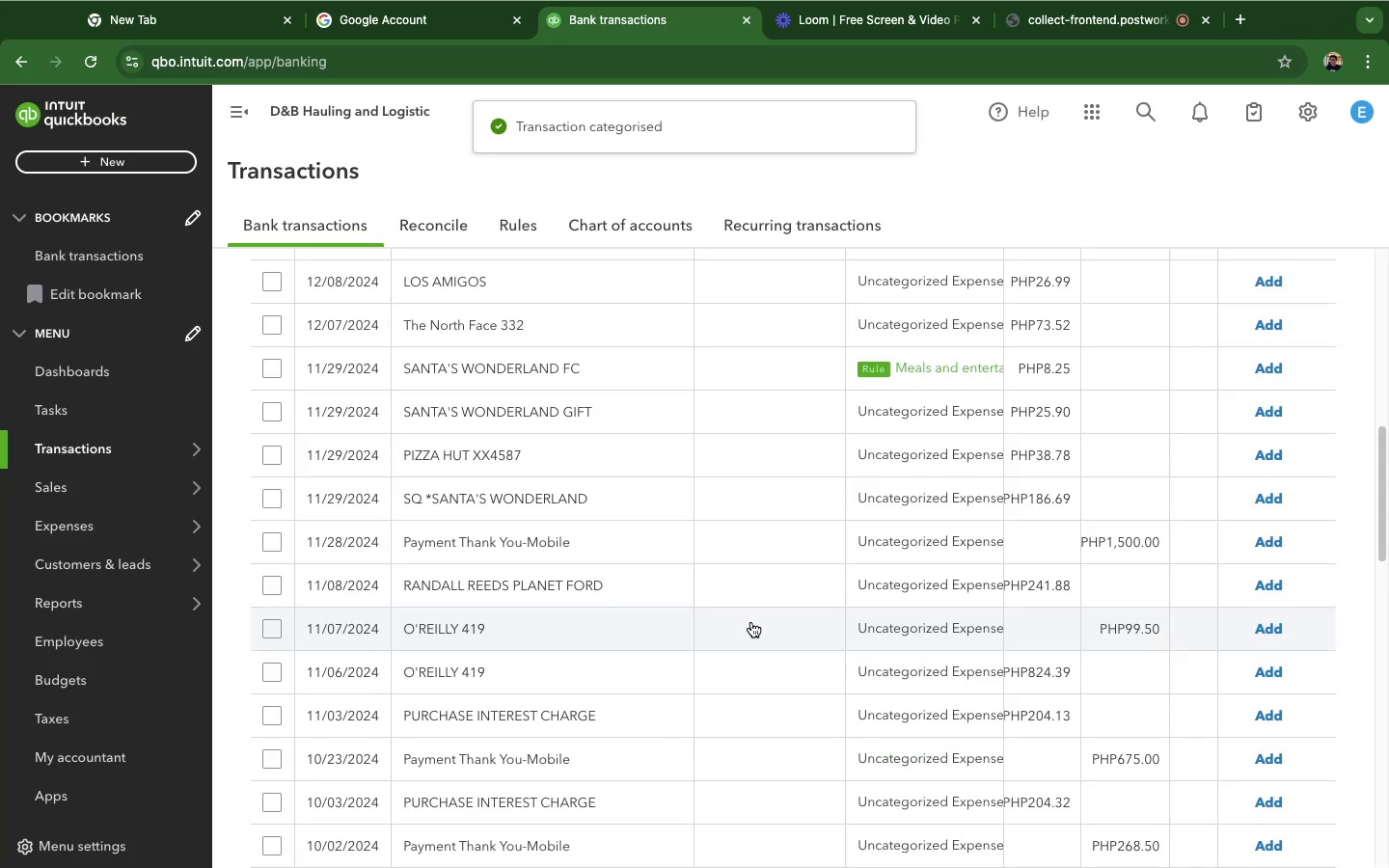 
wait(7.44)
 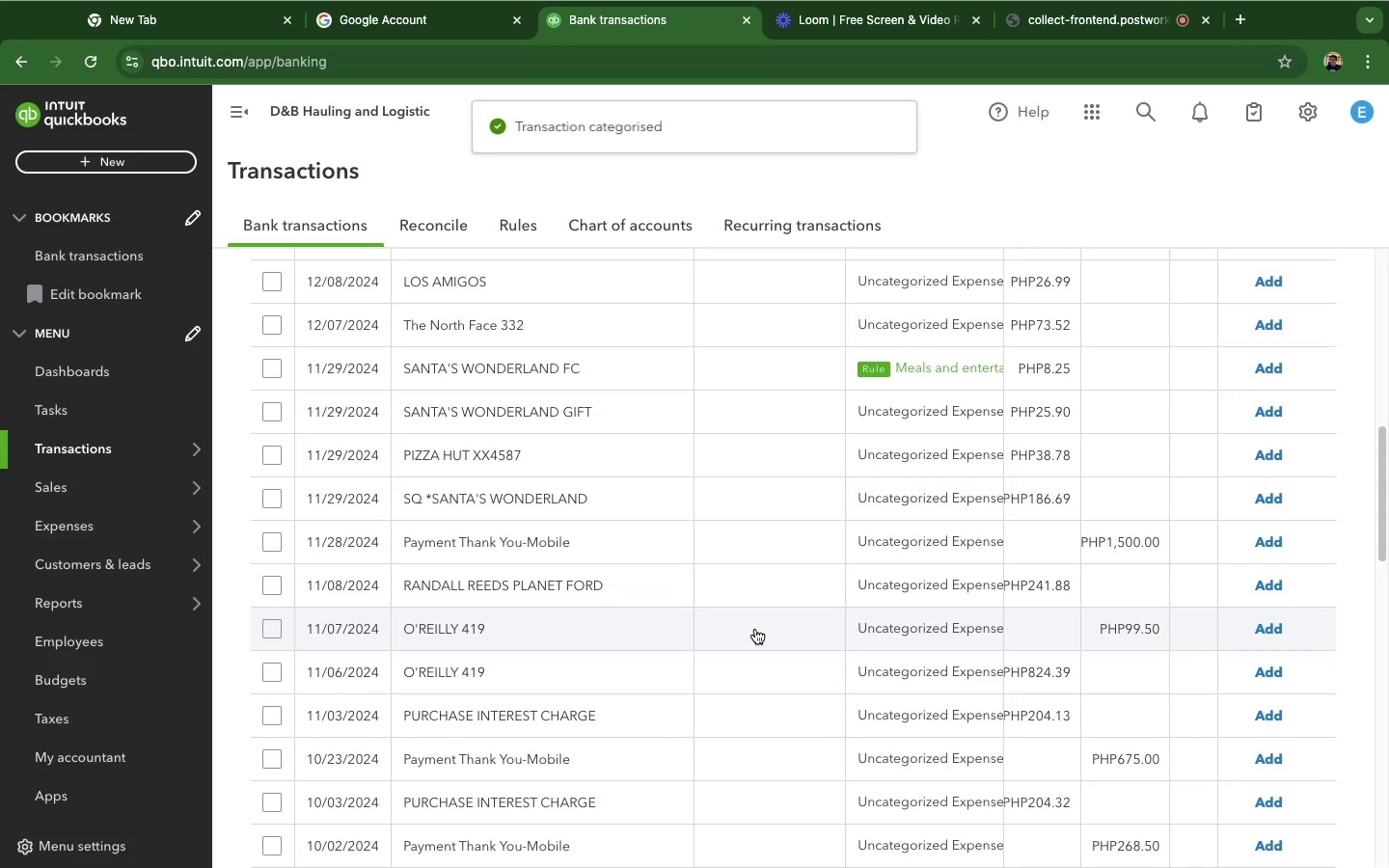 
left_click([920, 358])
 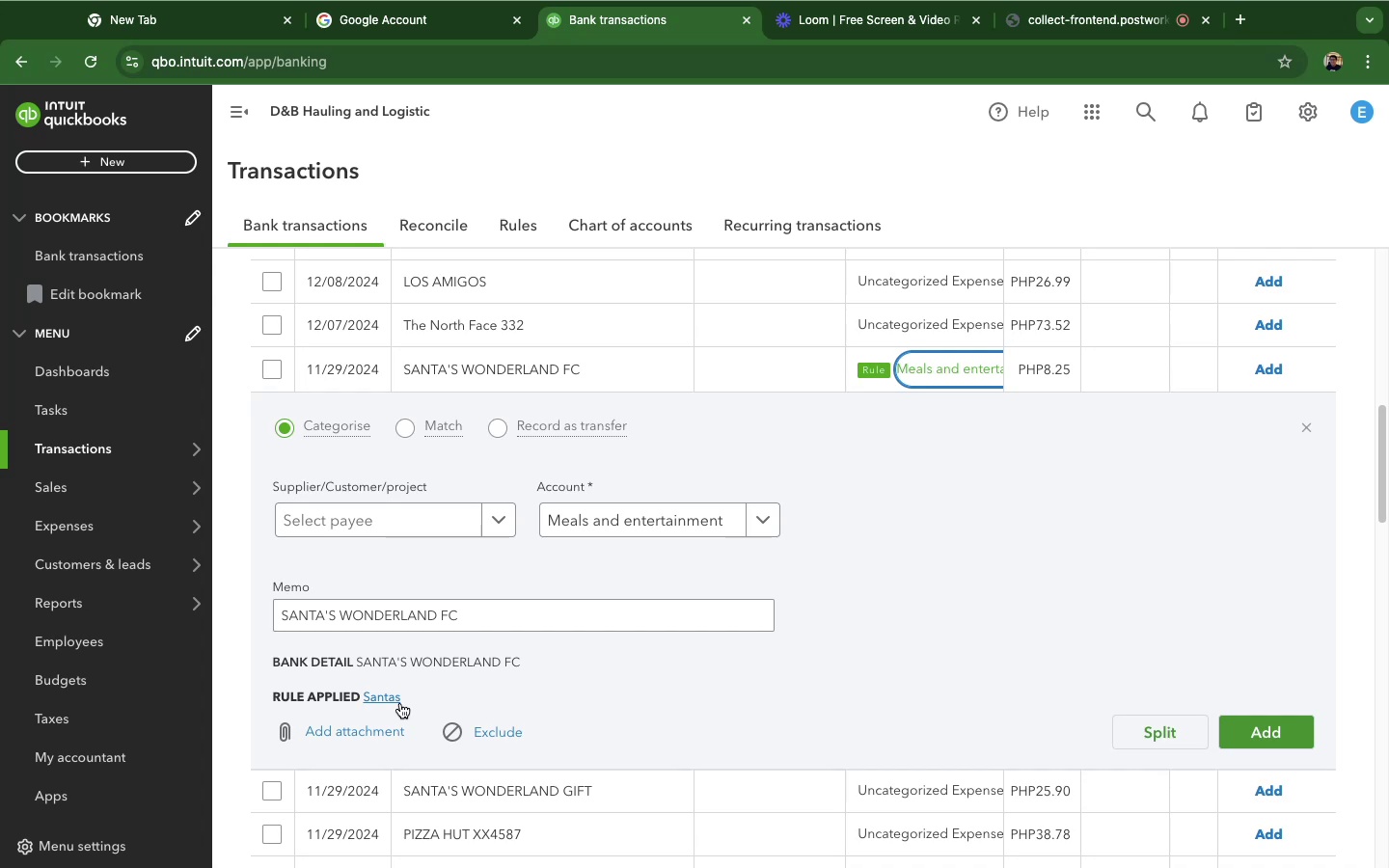 
wait(11.26)
 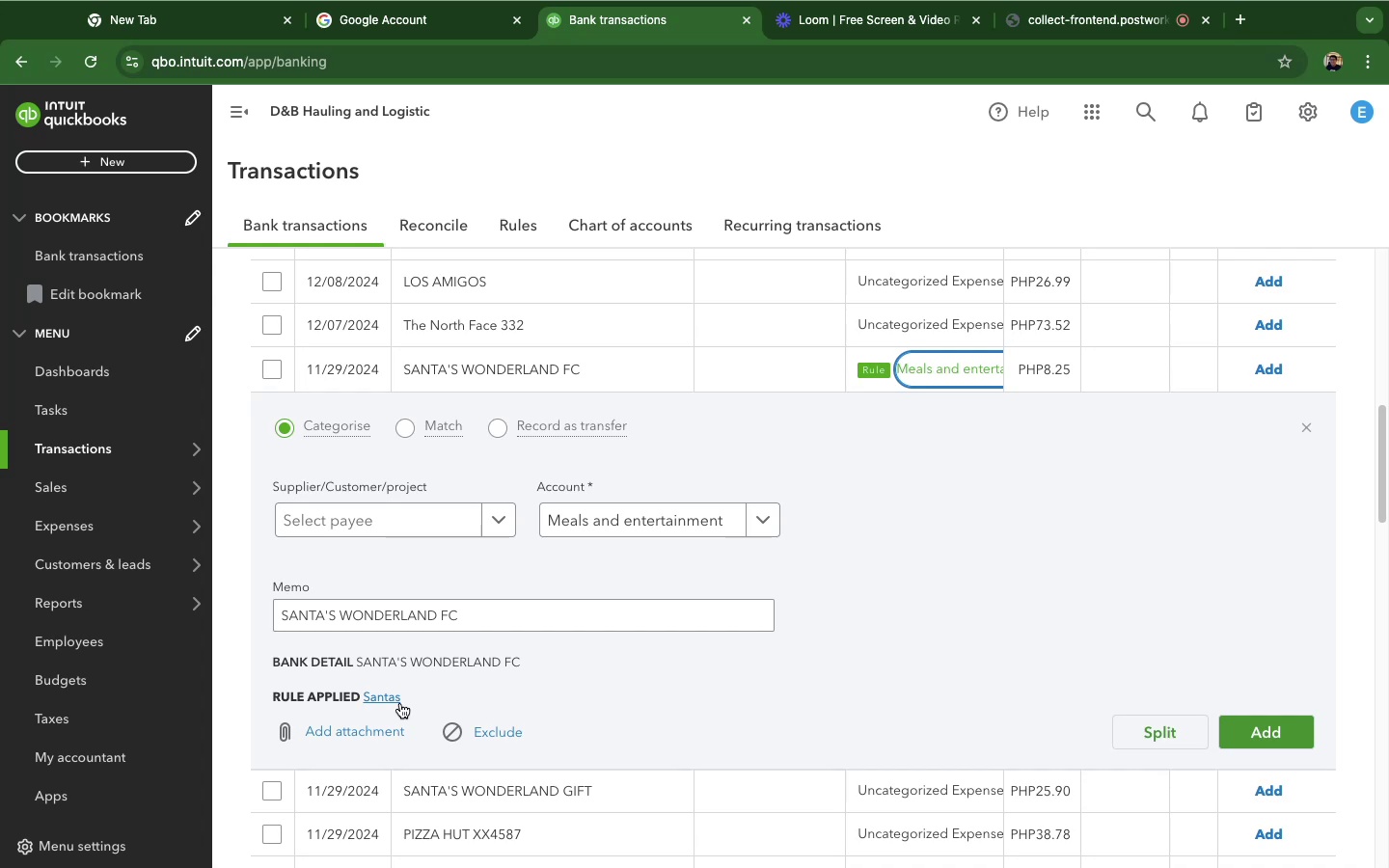 
left_click([322, 536])
 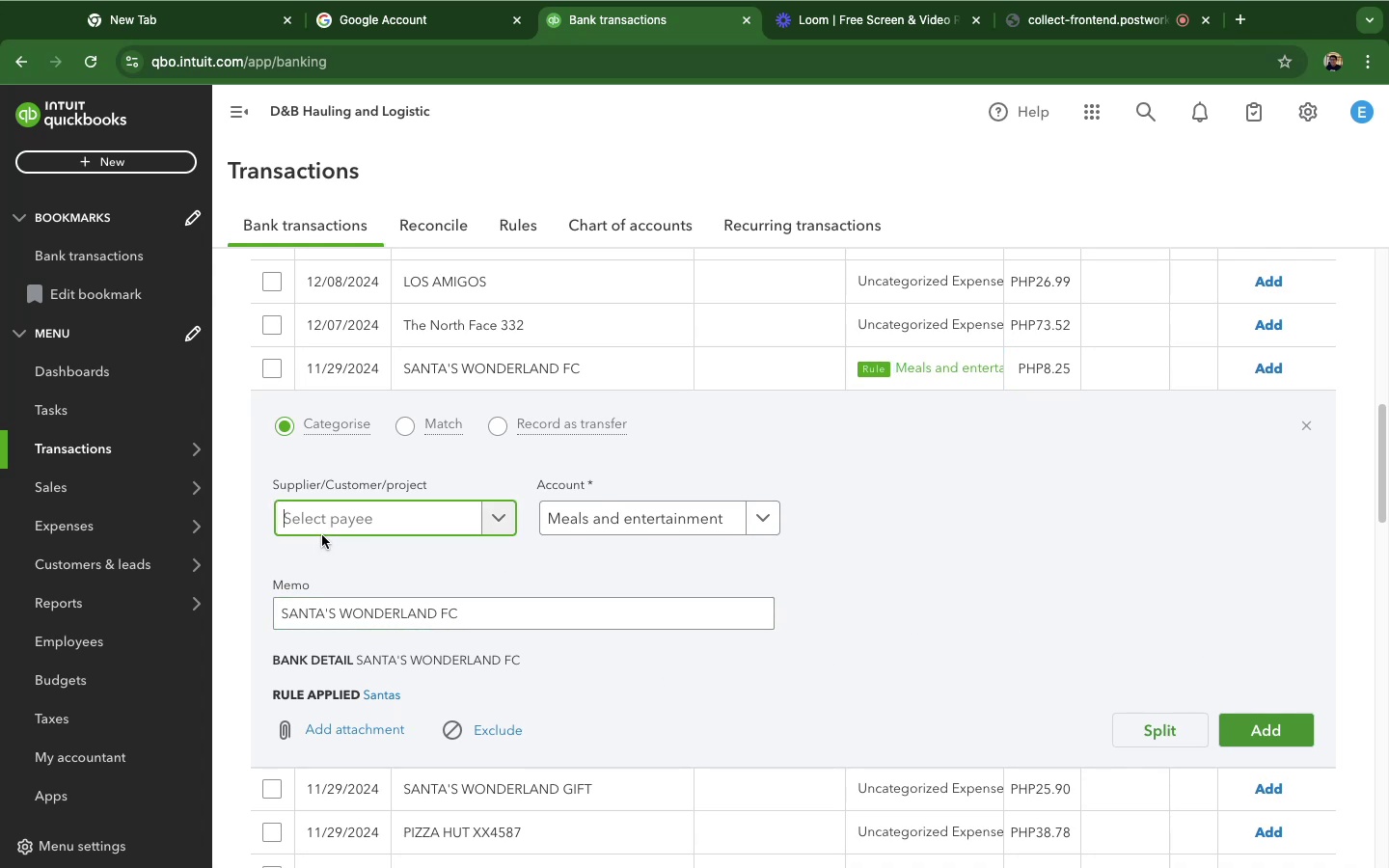 
type(san)
 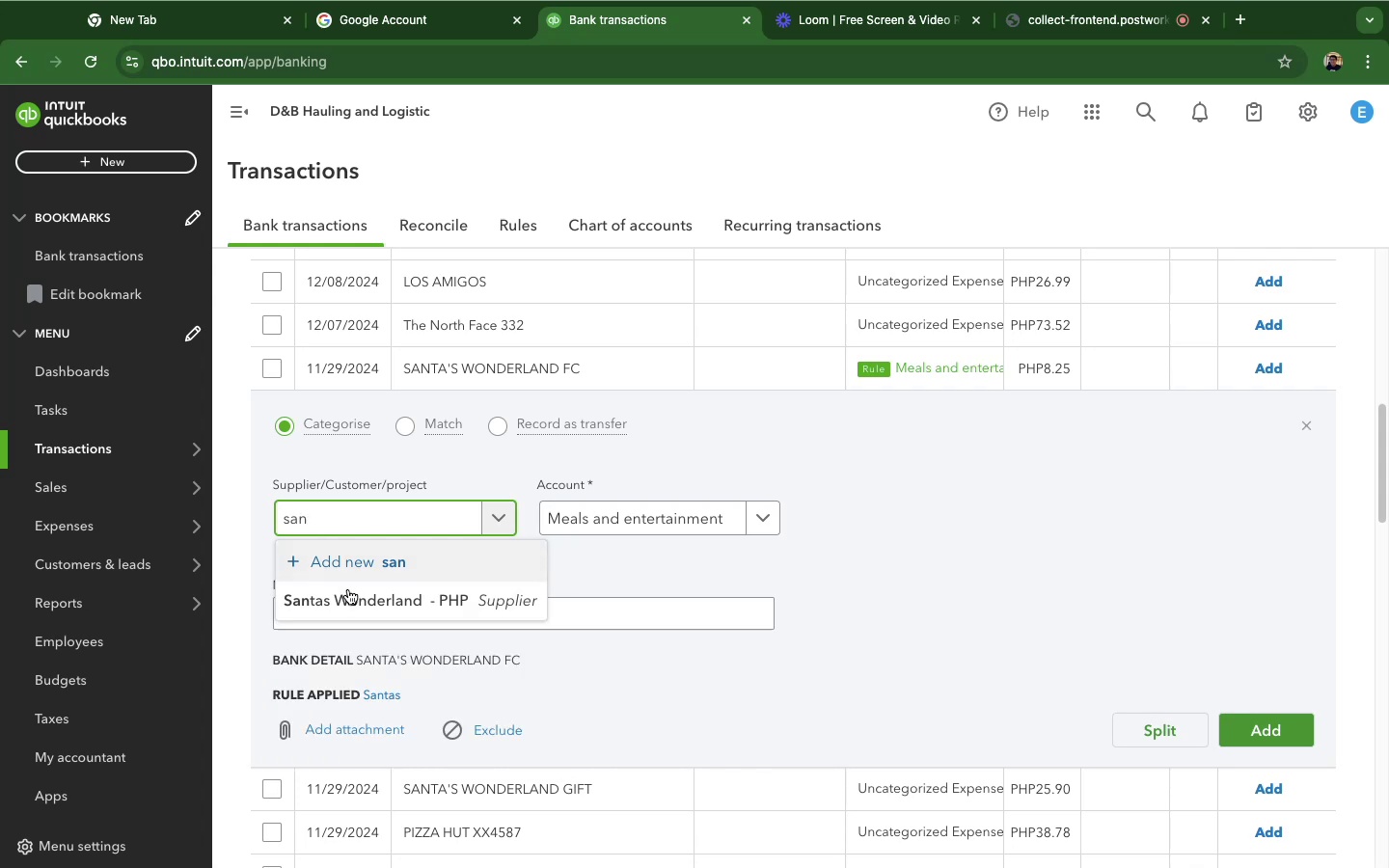 
left_click([357, 602])
 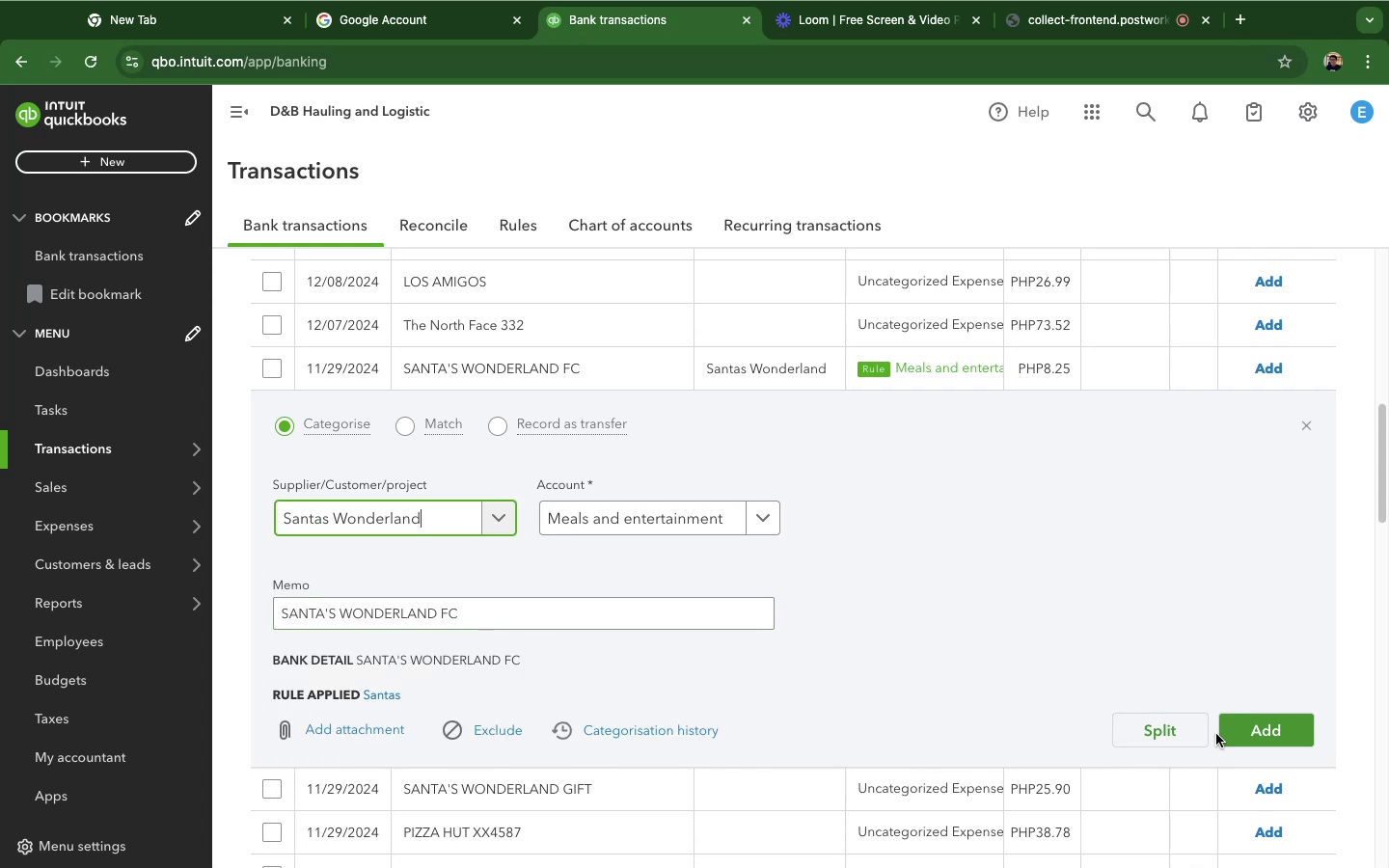 
left_click([1225, 732])
 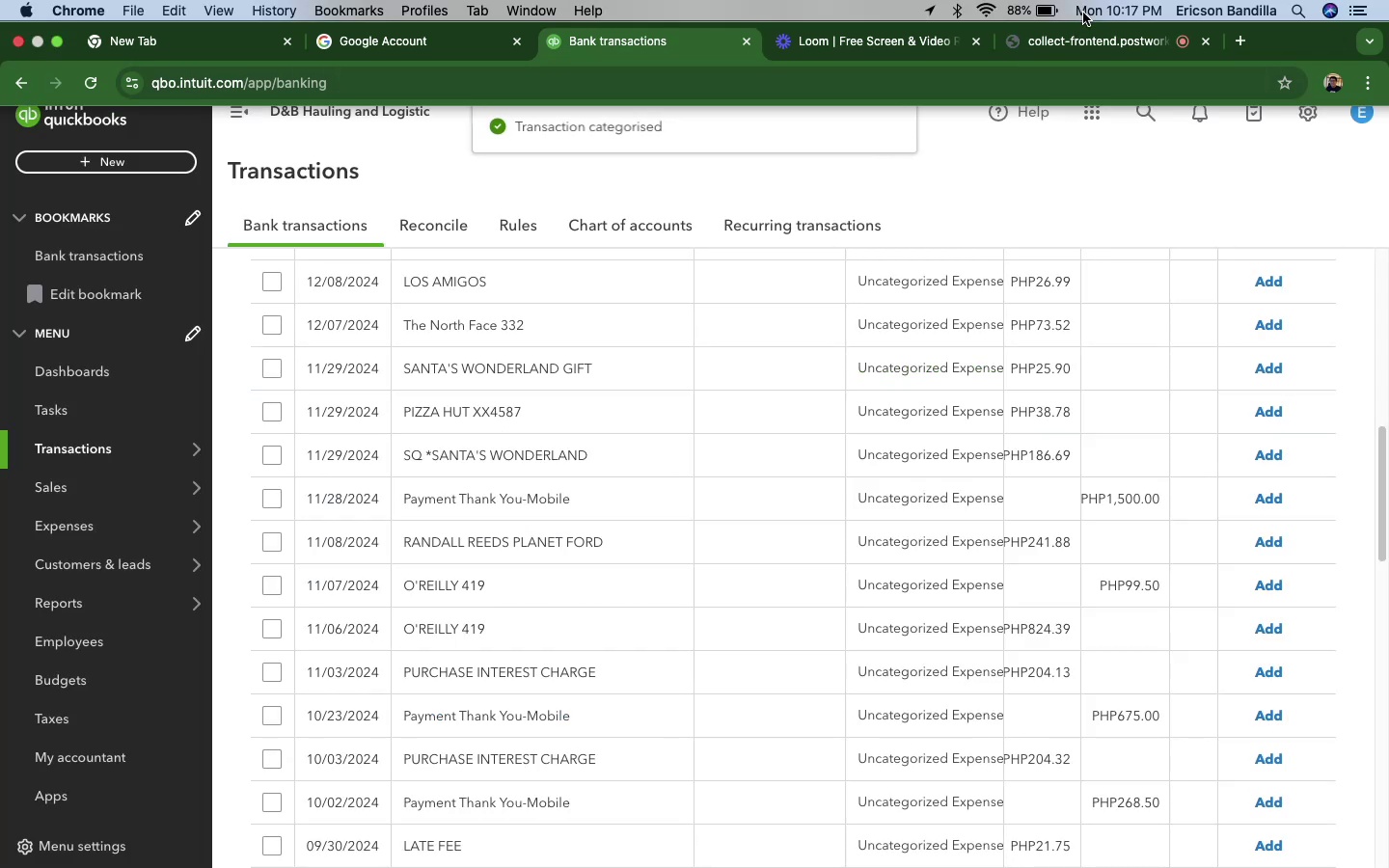 
left_click([1090, 46])
 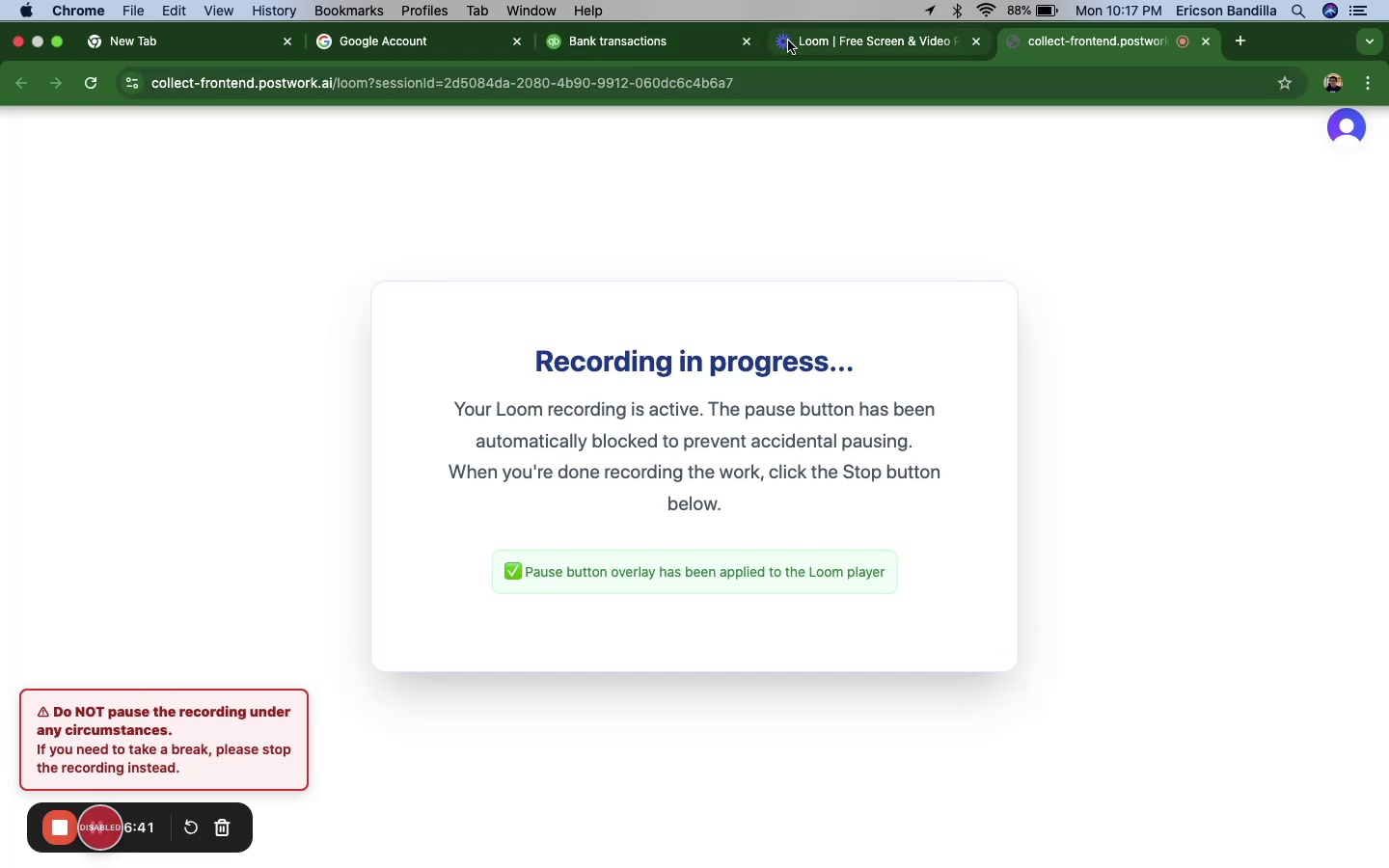 
left_click([653, 44])
 